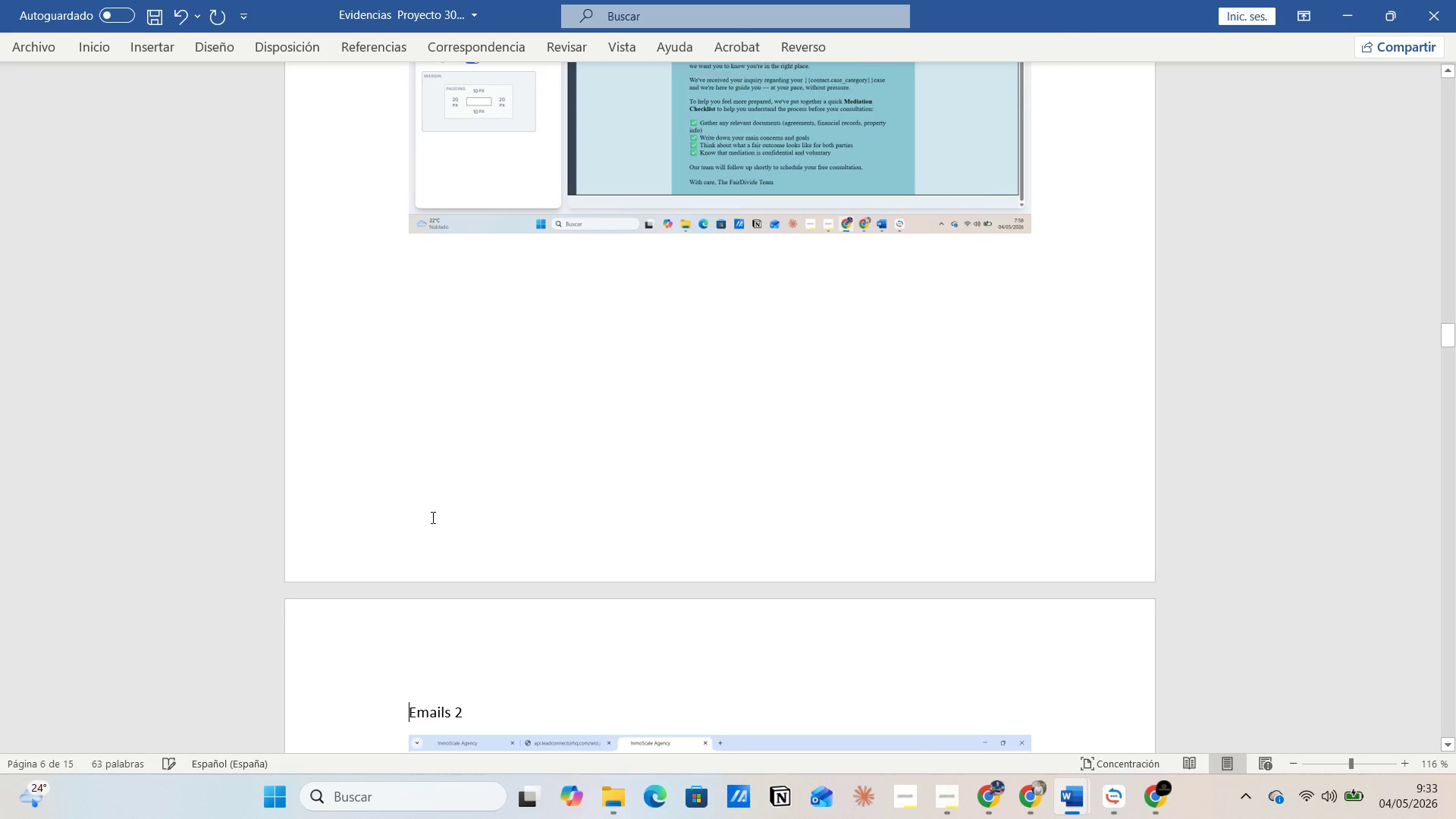 
scroll: coordinate [681, 513], scroll_direction: down, amount: 14.0
 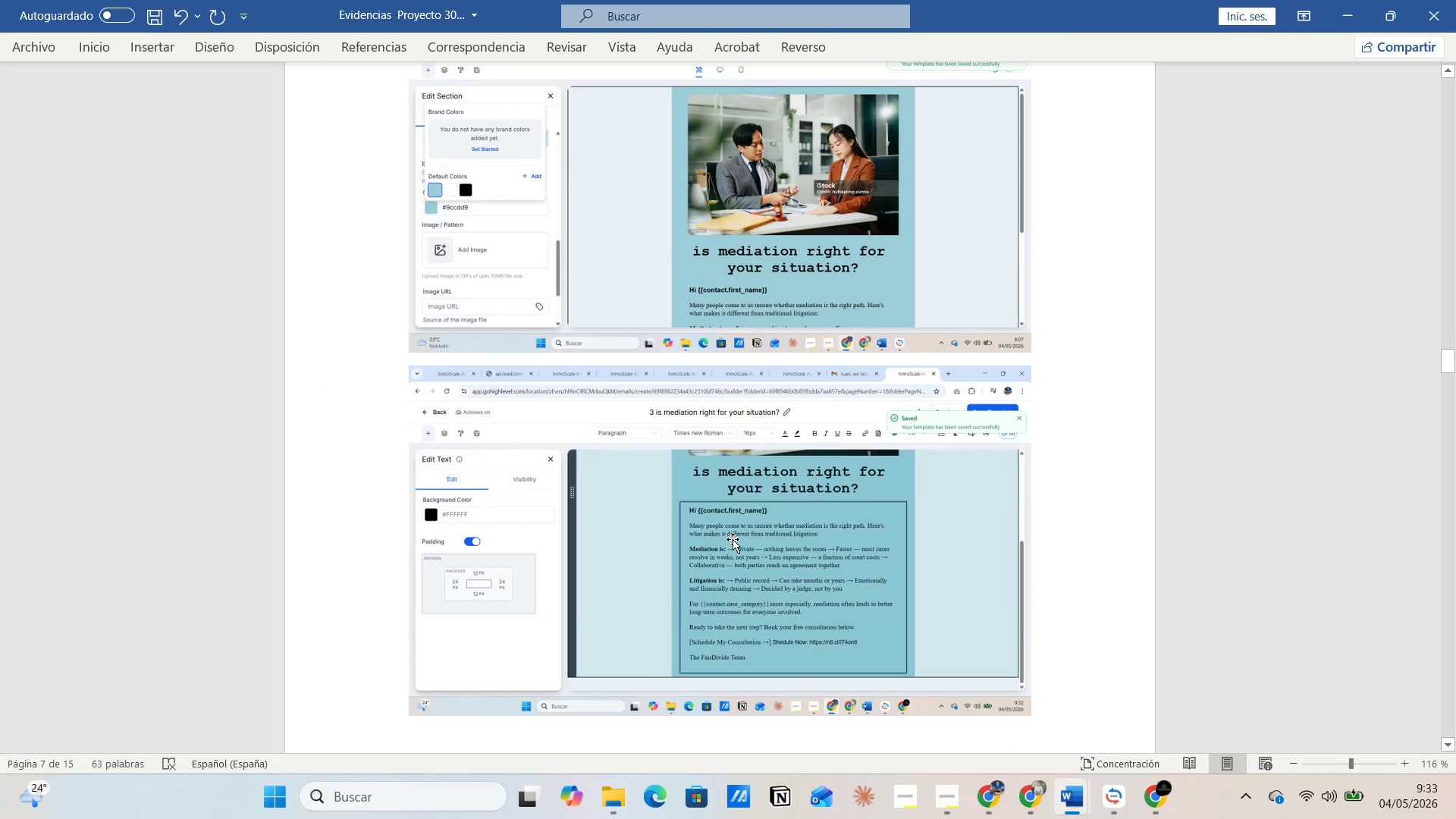 
left_click([733, 539])
 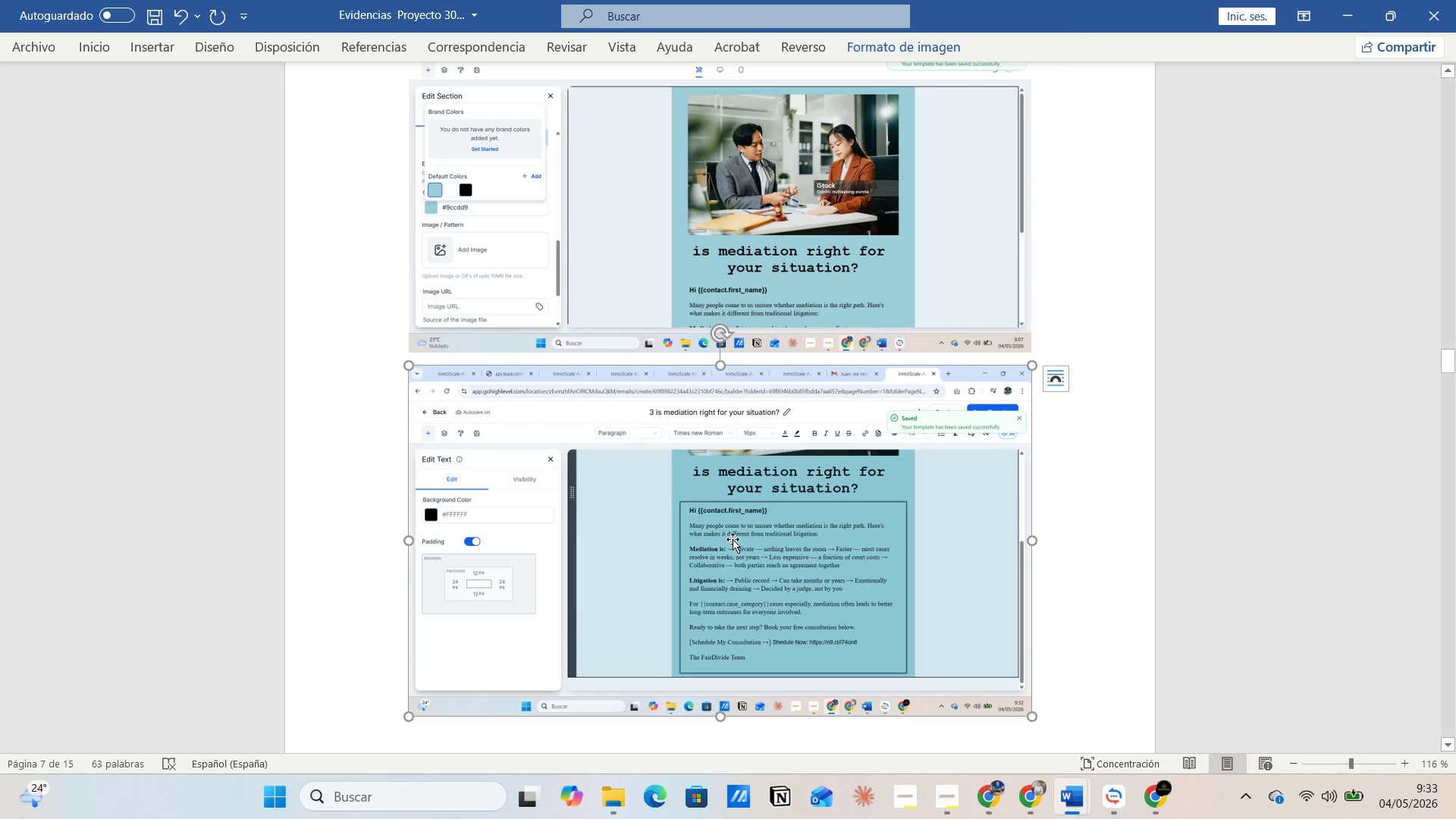 
scroll: coordinate [741, 530], scroll_direction: up, amount: 22.0
 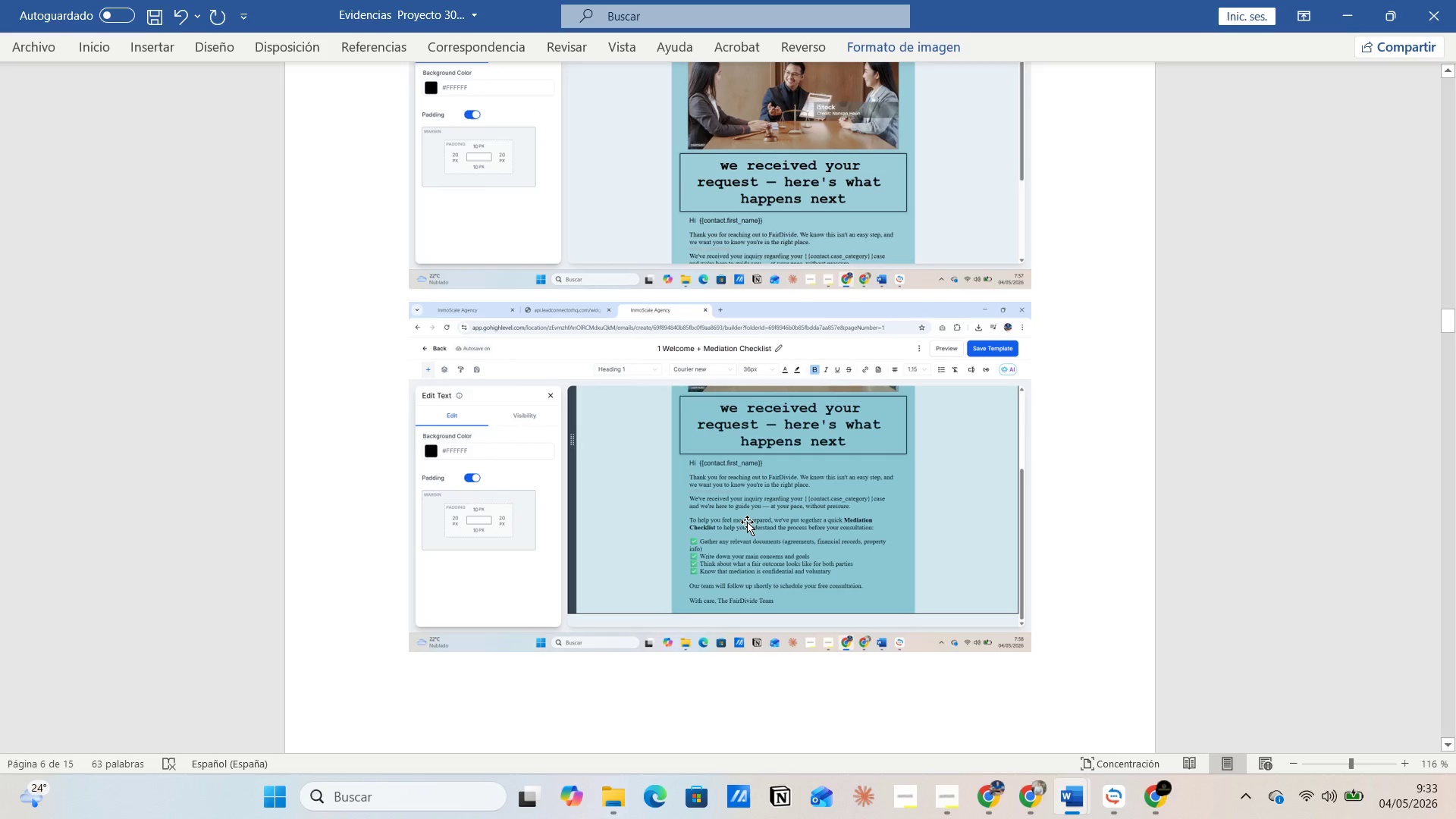 
left_click([747, 522])
 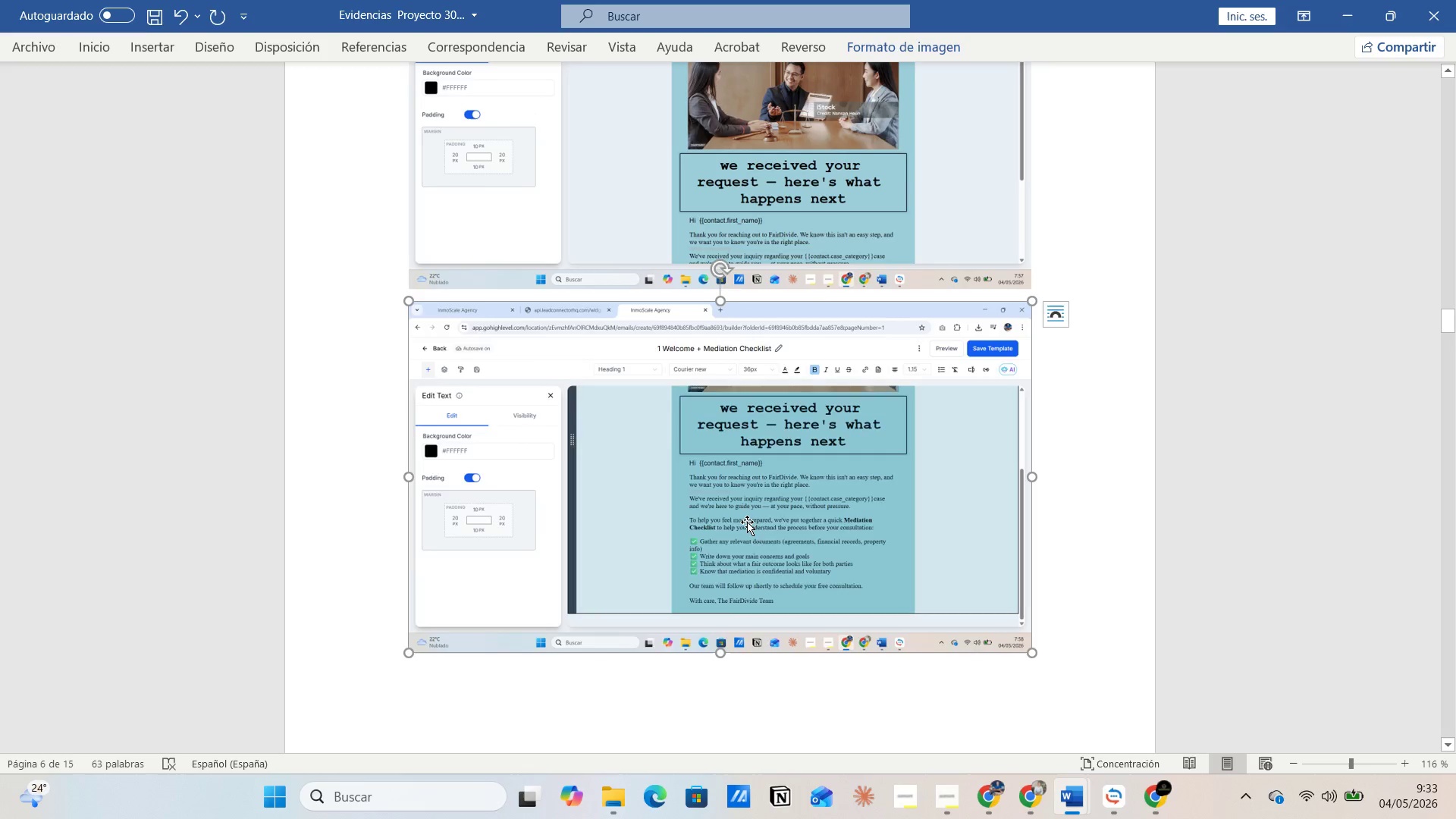 
key(Backspace)
 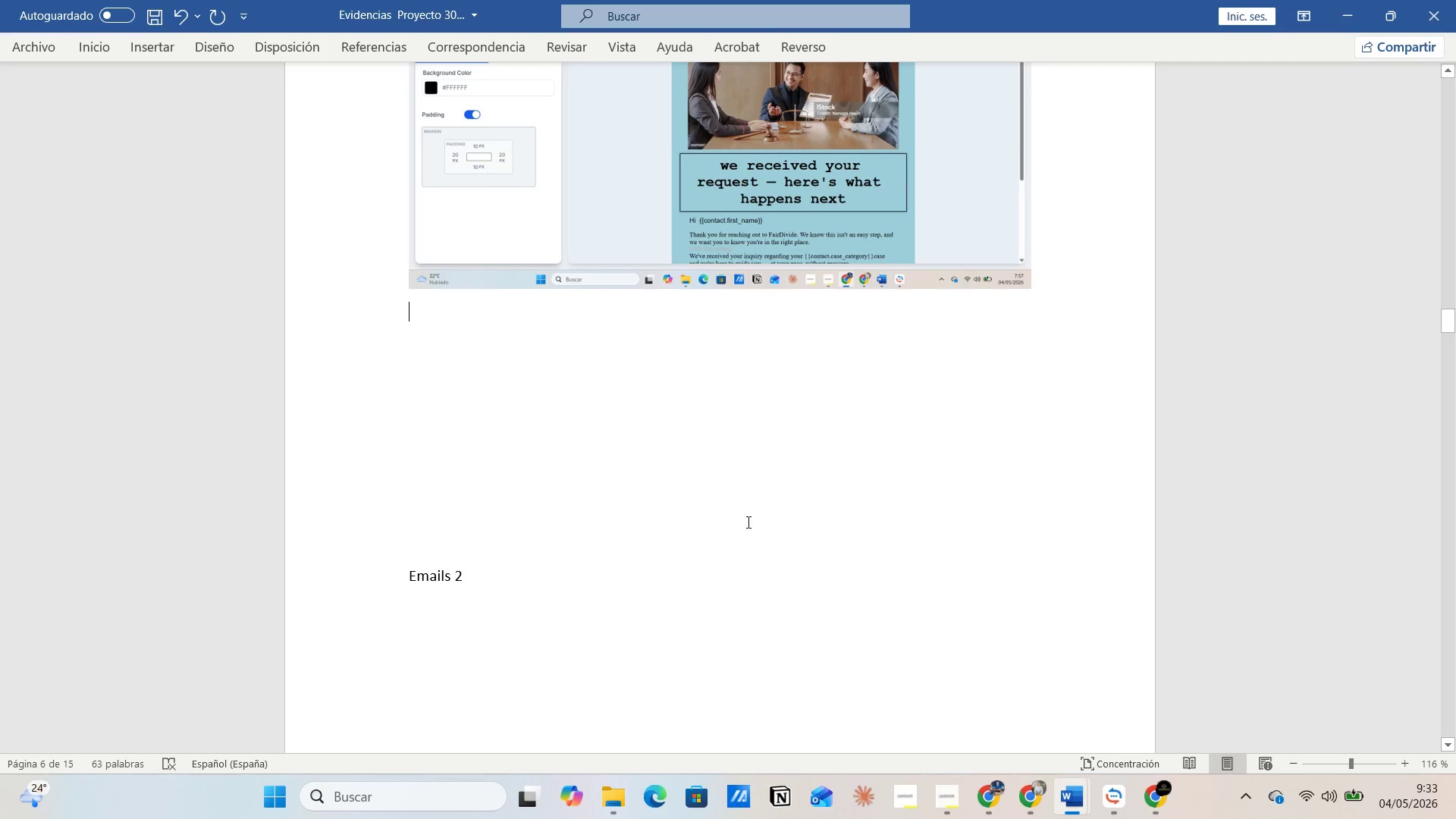 
key(Control+V)
 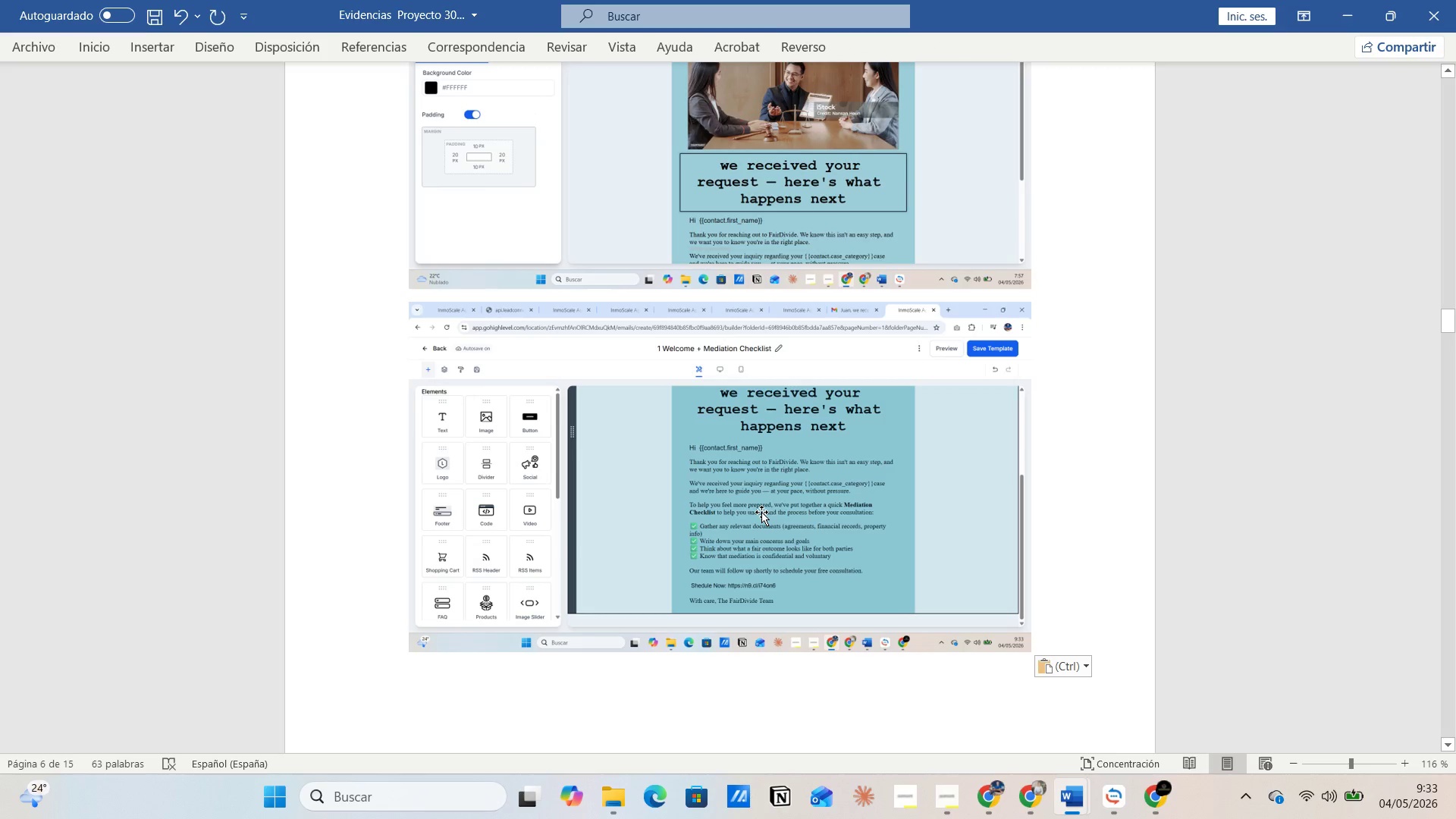 
key(Control+G)
 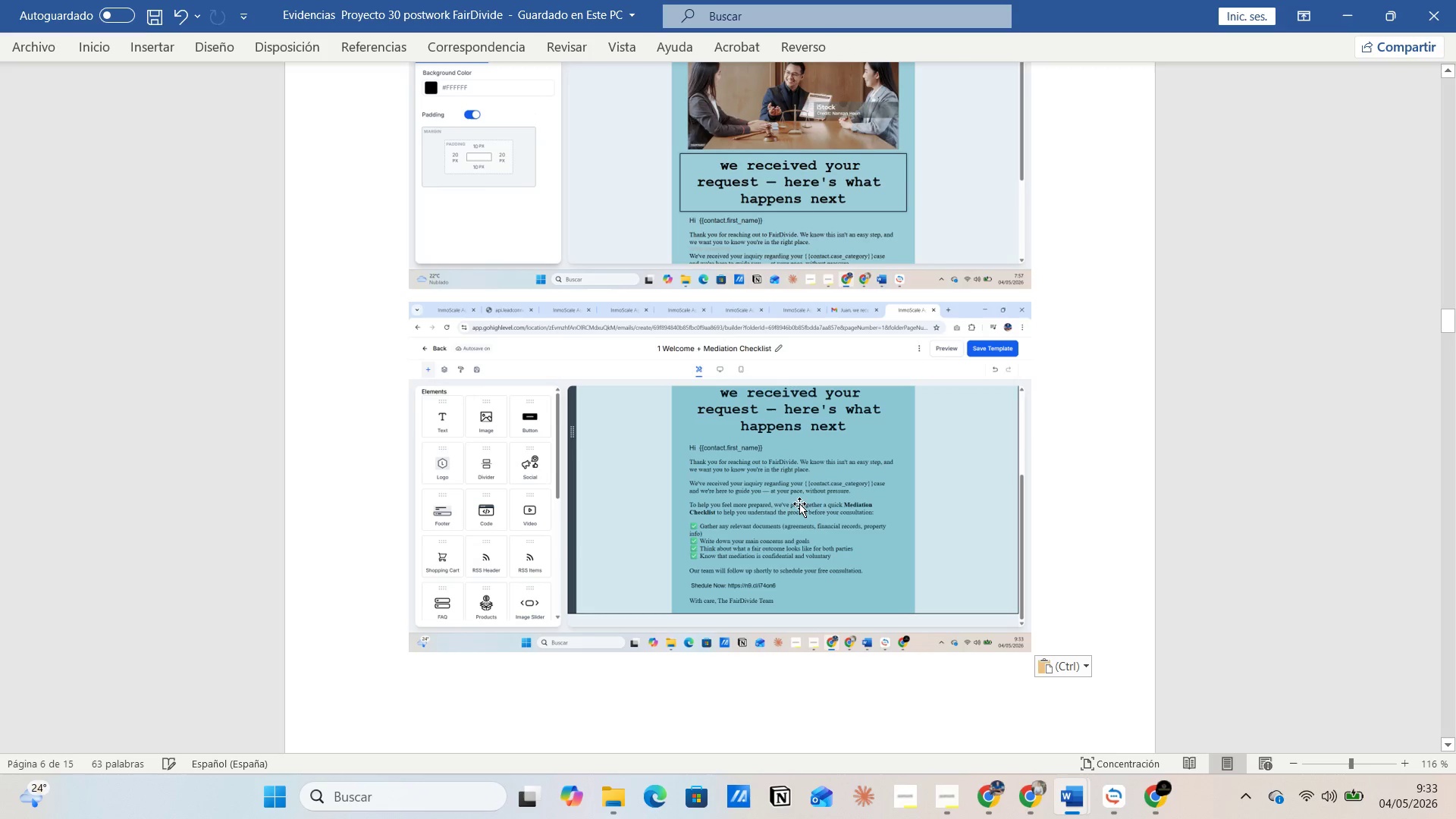 
key(Alt+Tab)
 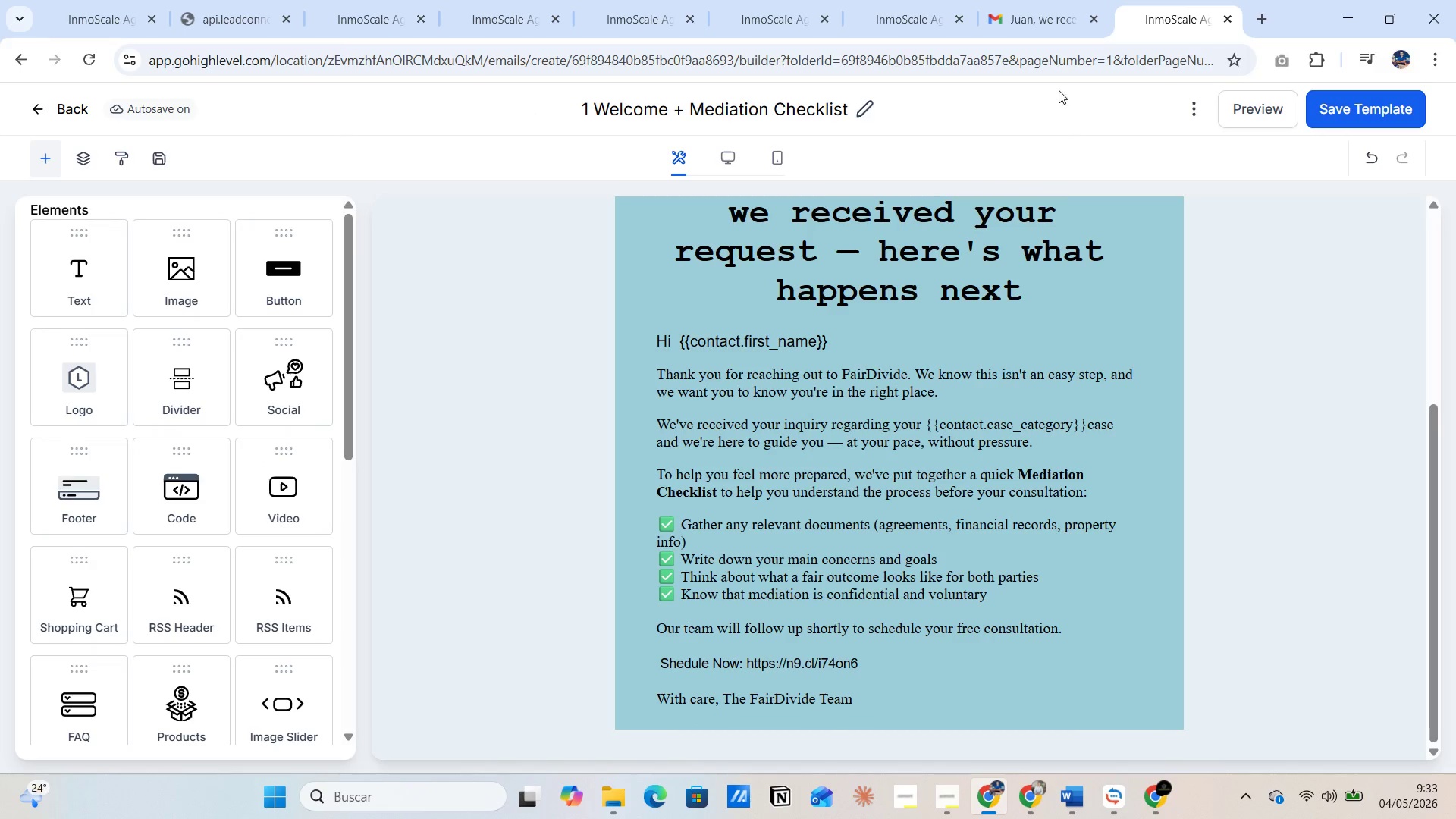 
left_click([1037, 27])
 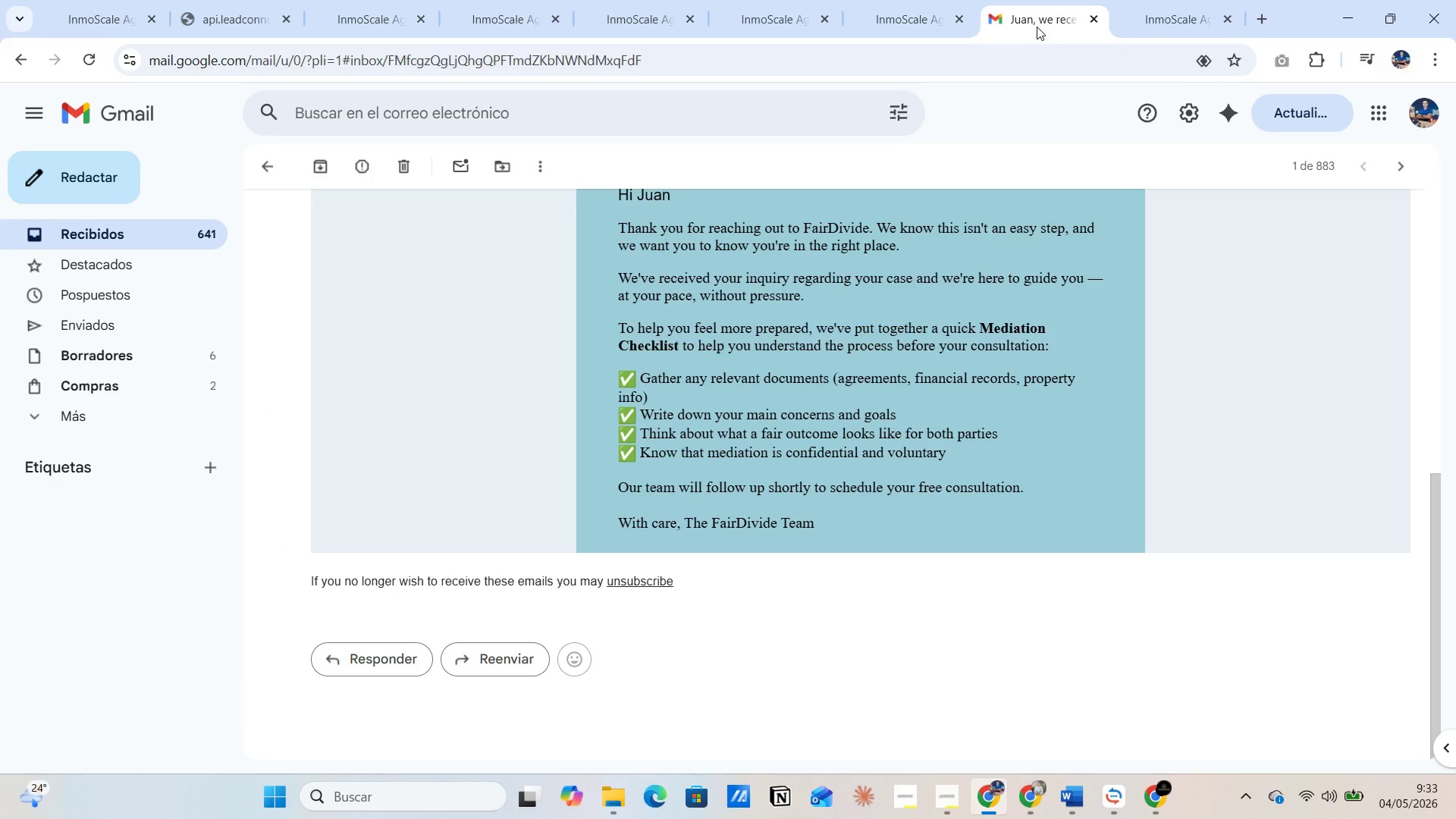 
wait(14.26)
 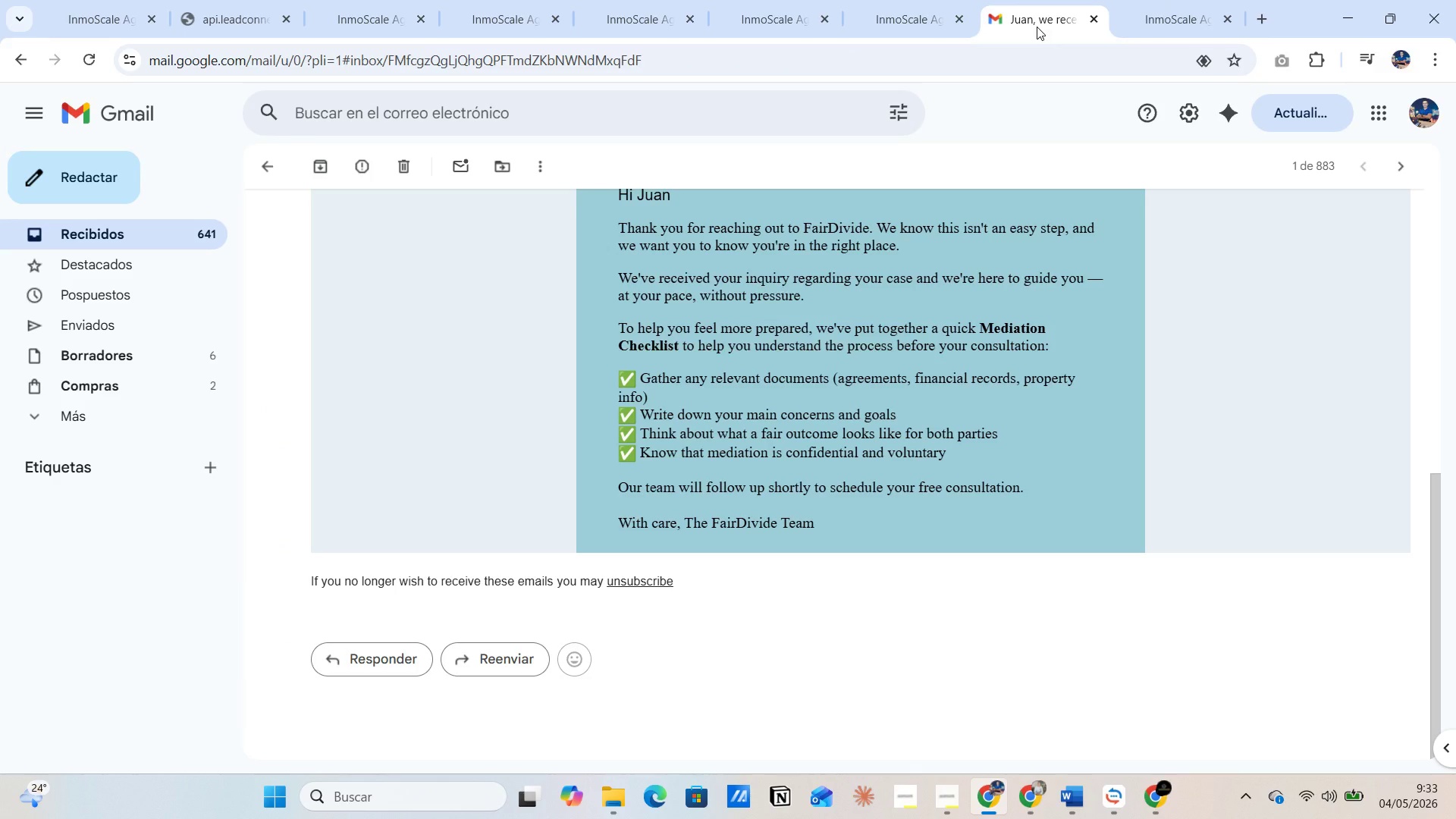 
left_click([769, 17])
 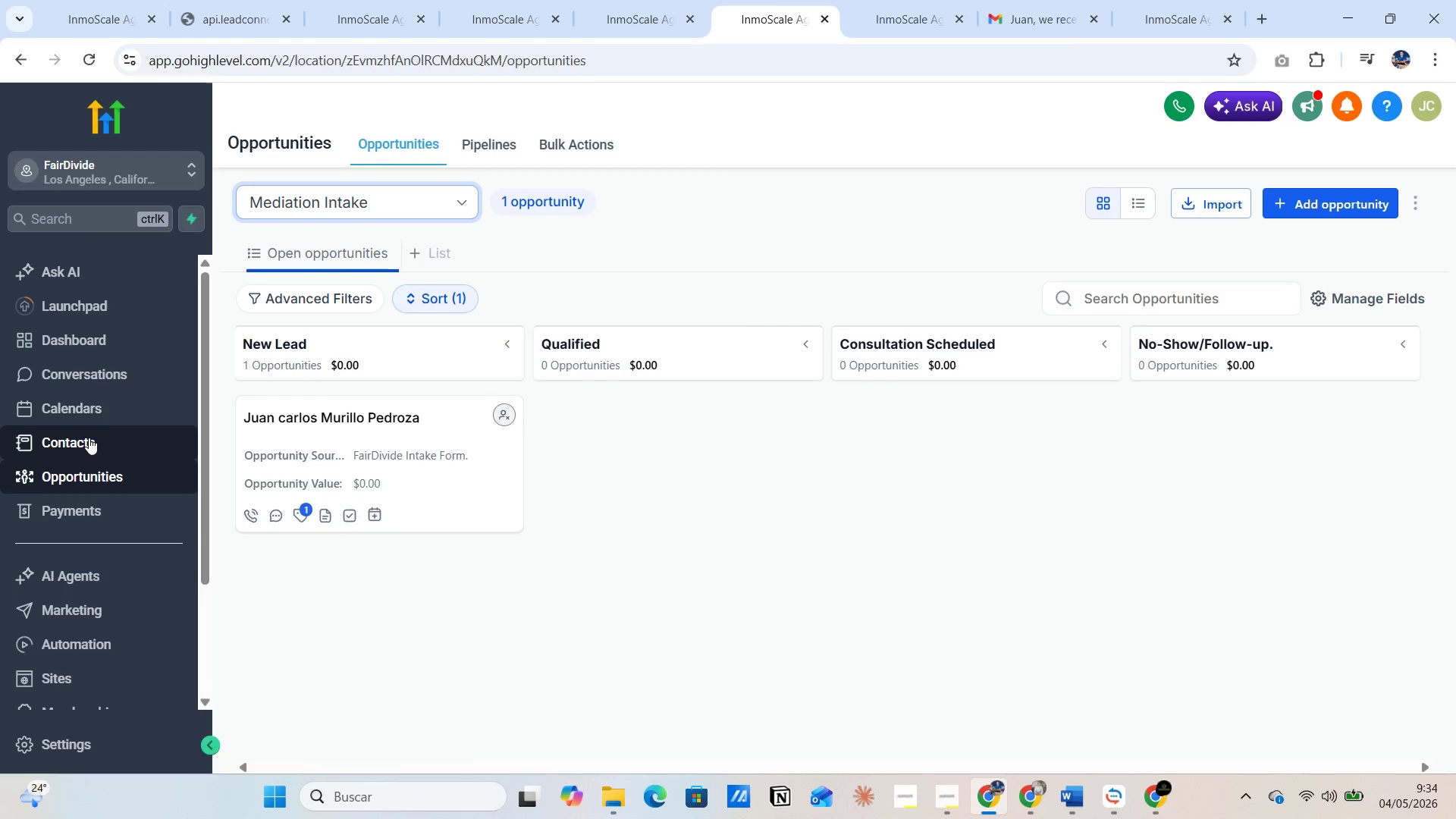 
wait(6.03)
 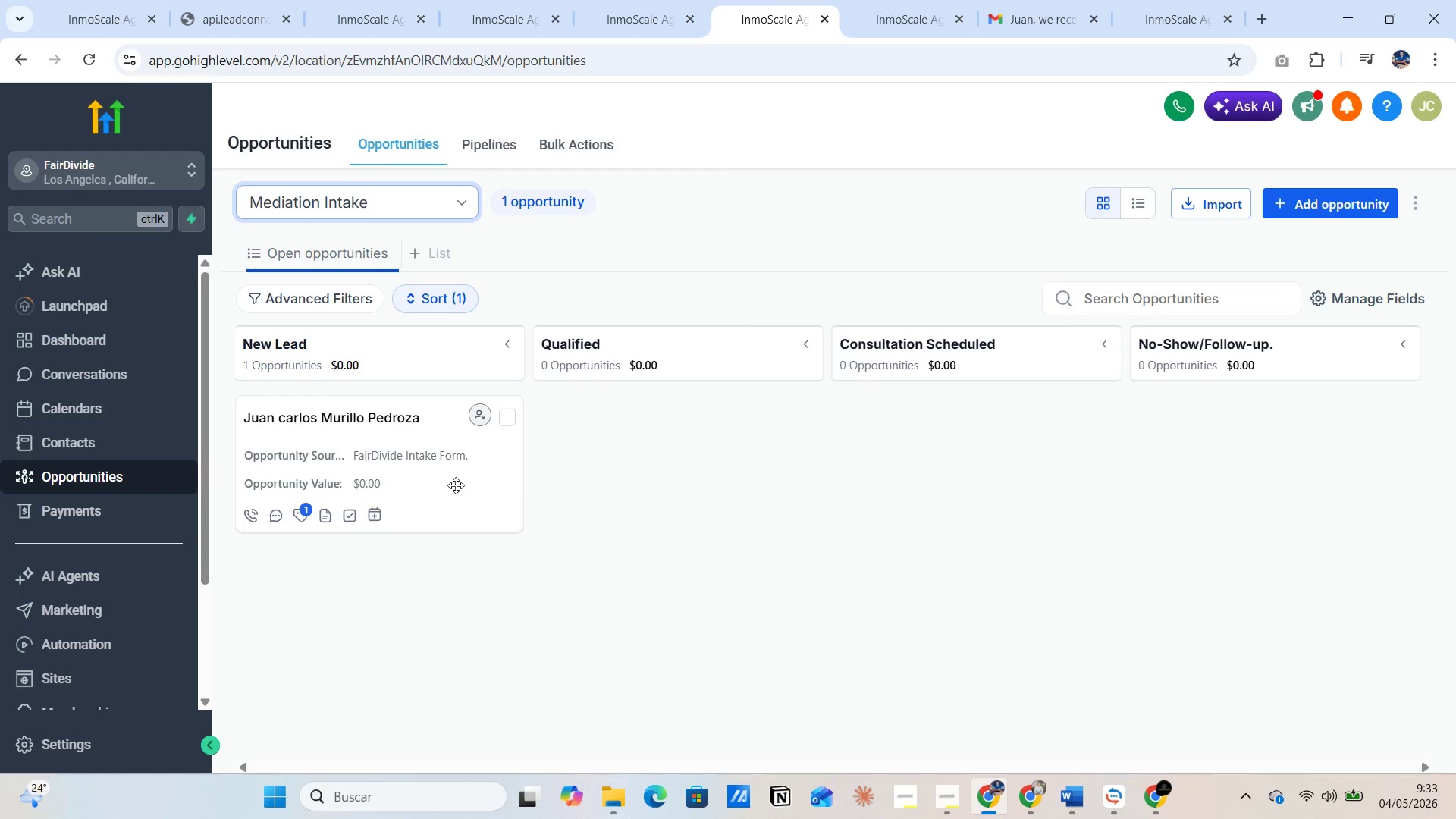 
left_click([89, 438])
 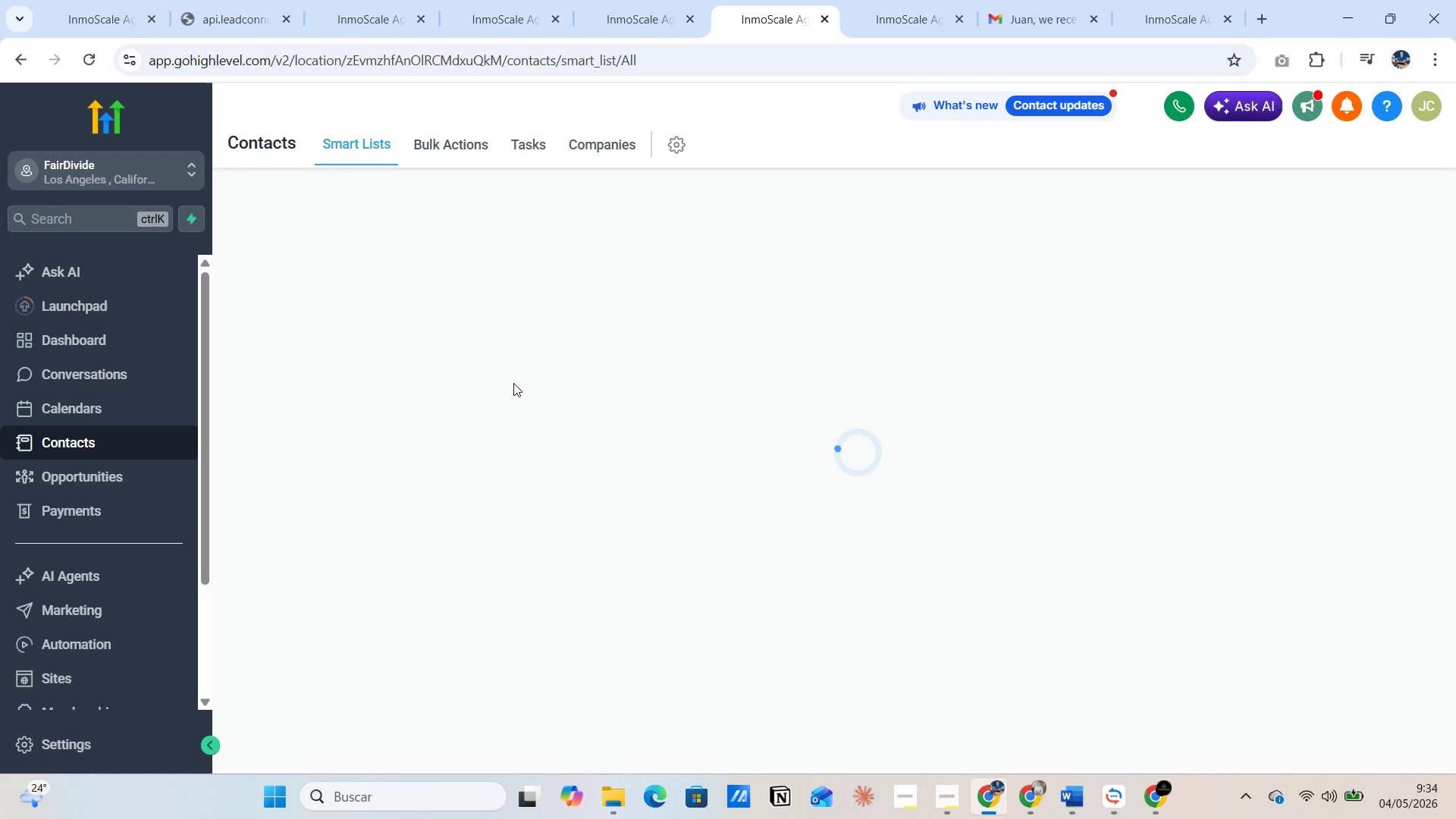 
mouse_move([523, 381])
 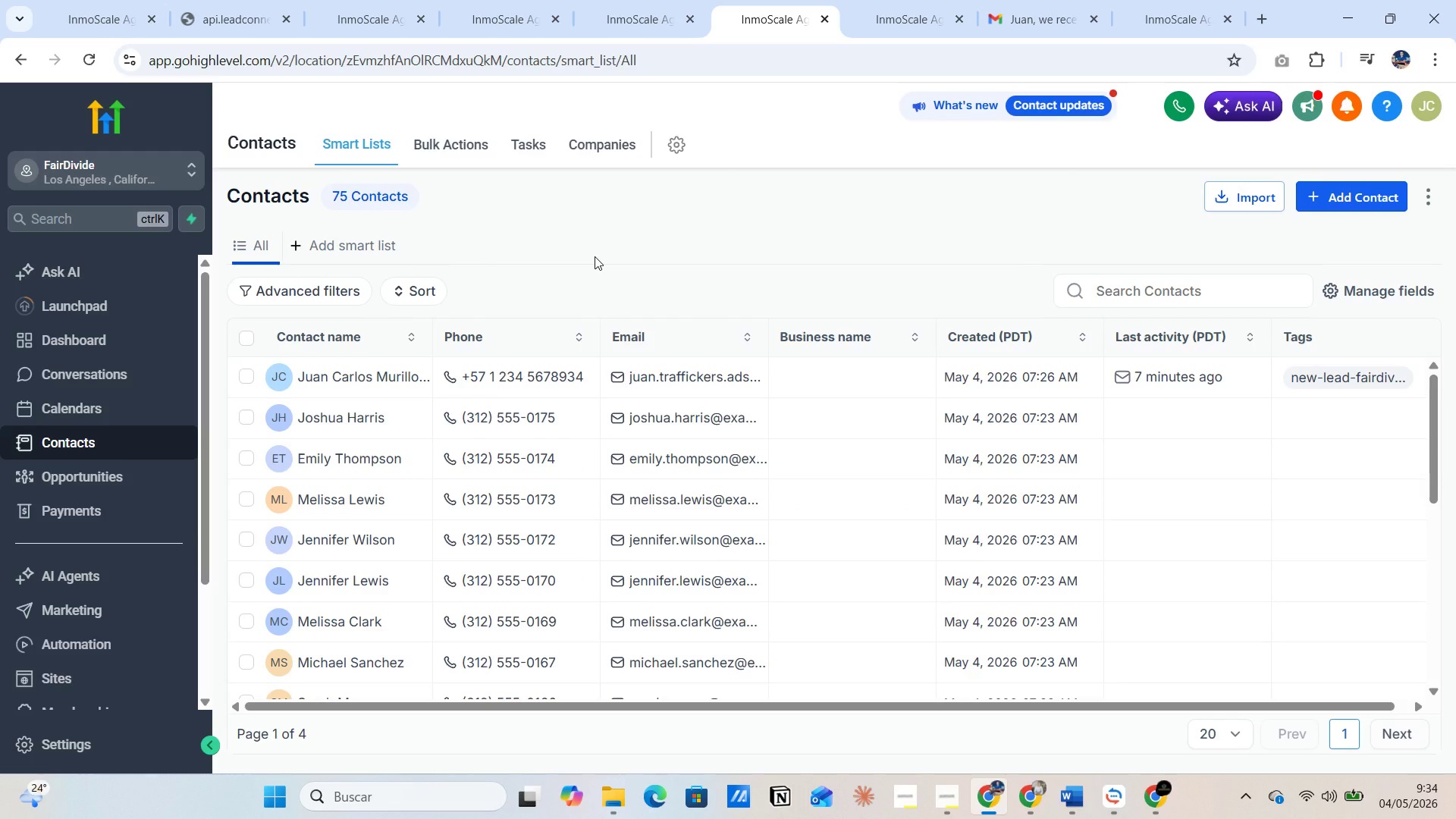 
key(PrintScreen)
 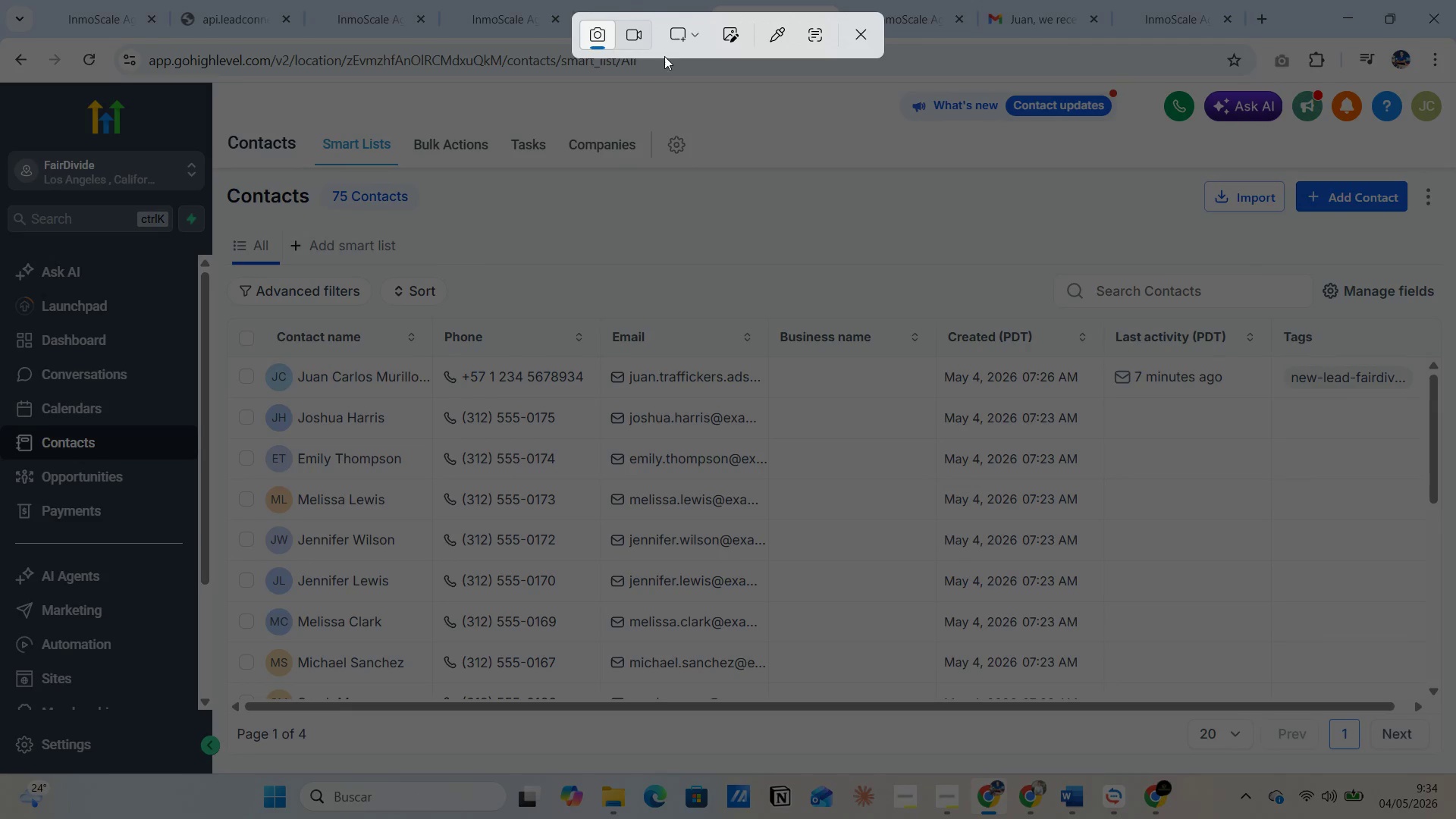 
left_click([692, 36])
 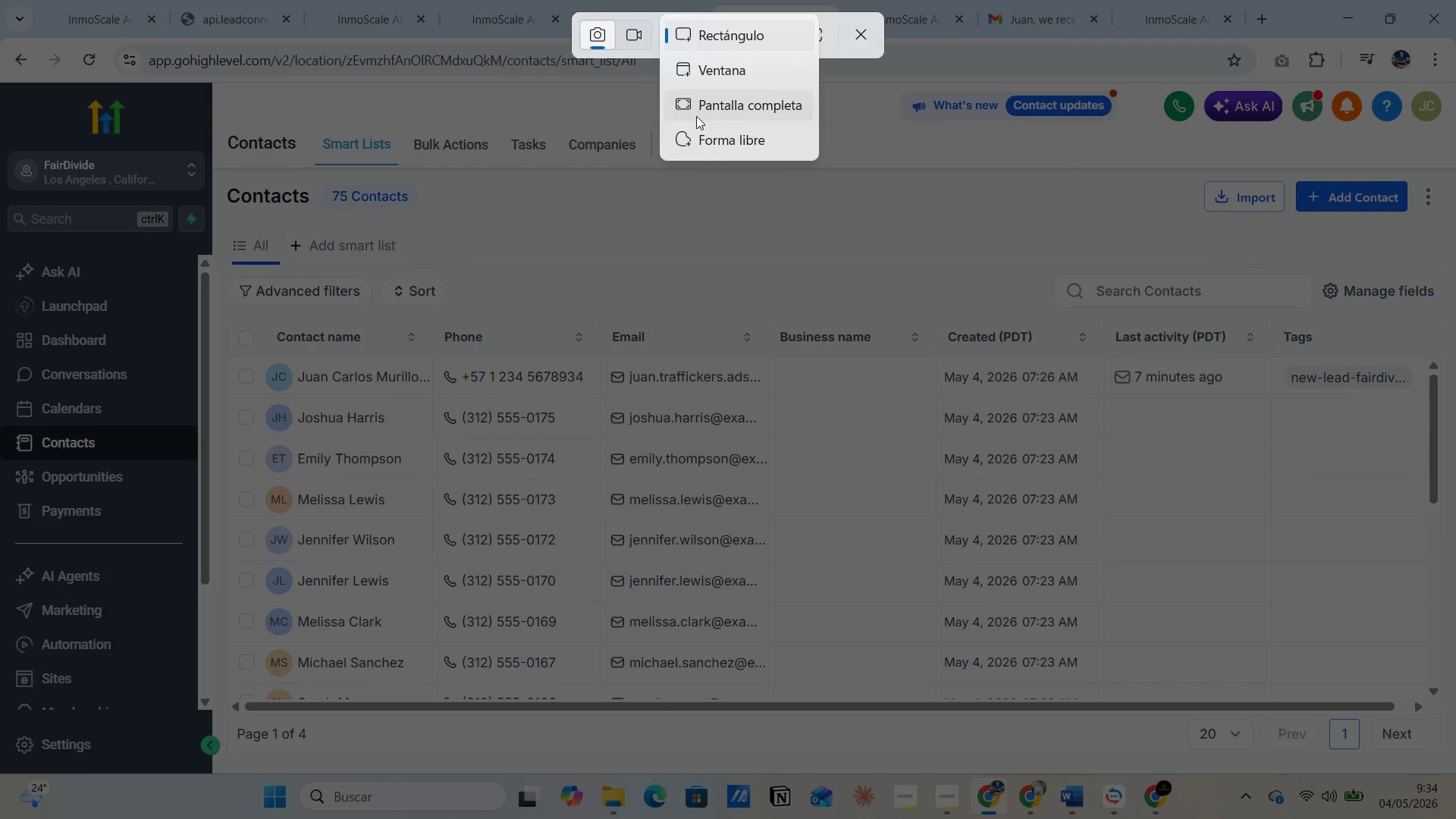 
left_click([696, 116])
 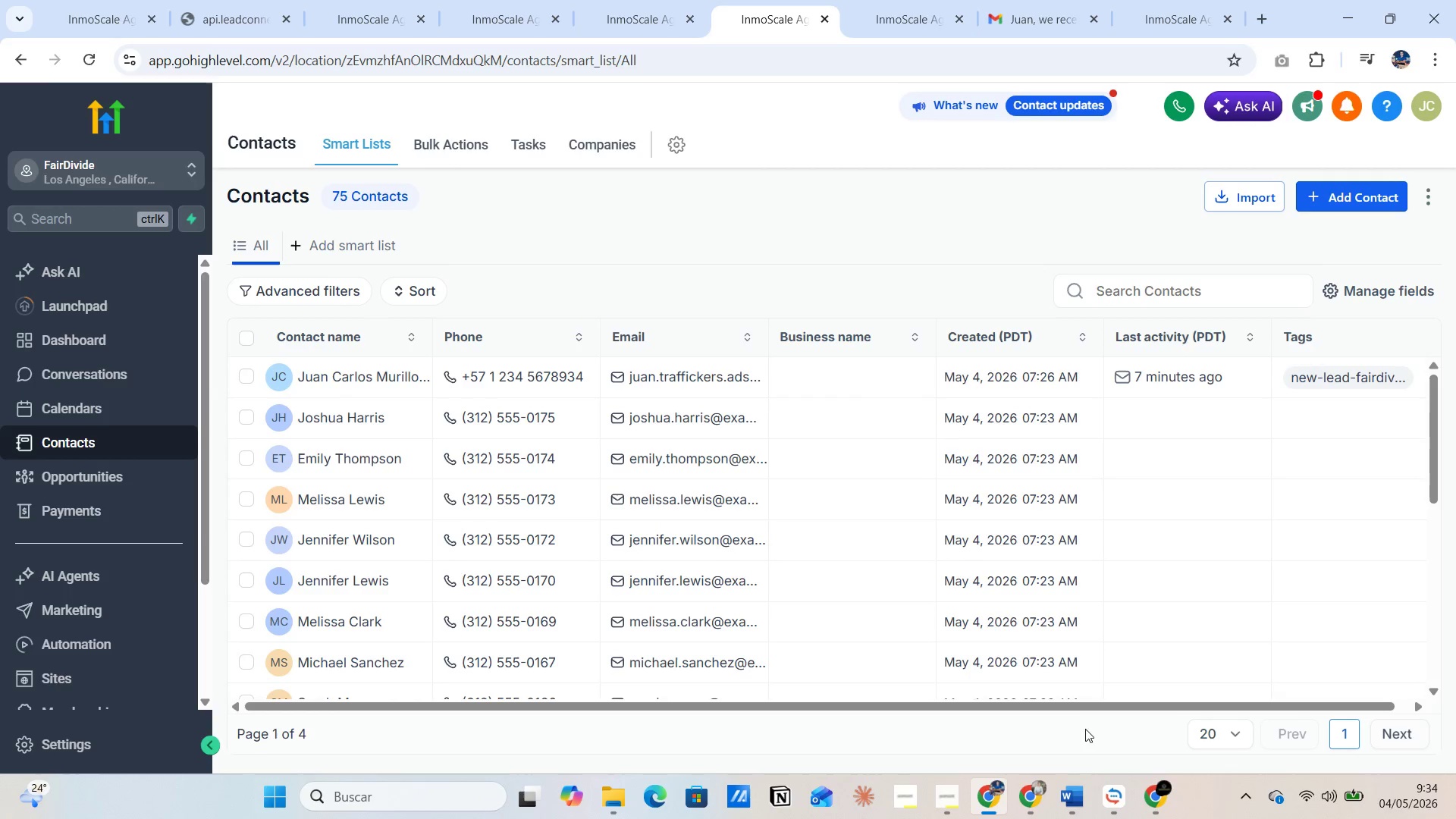 
mouse_move([1062, 775])
 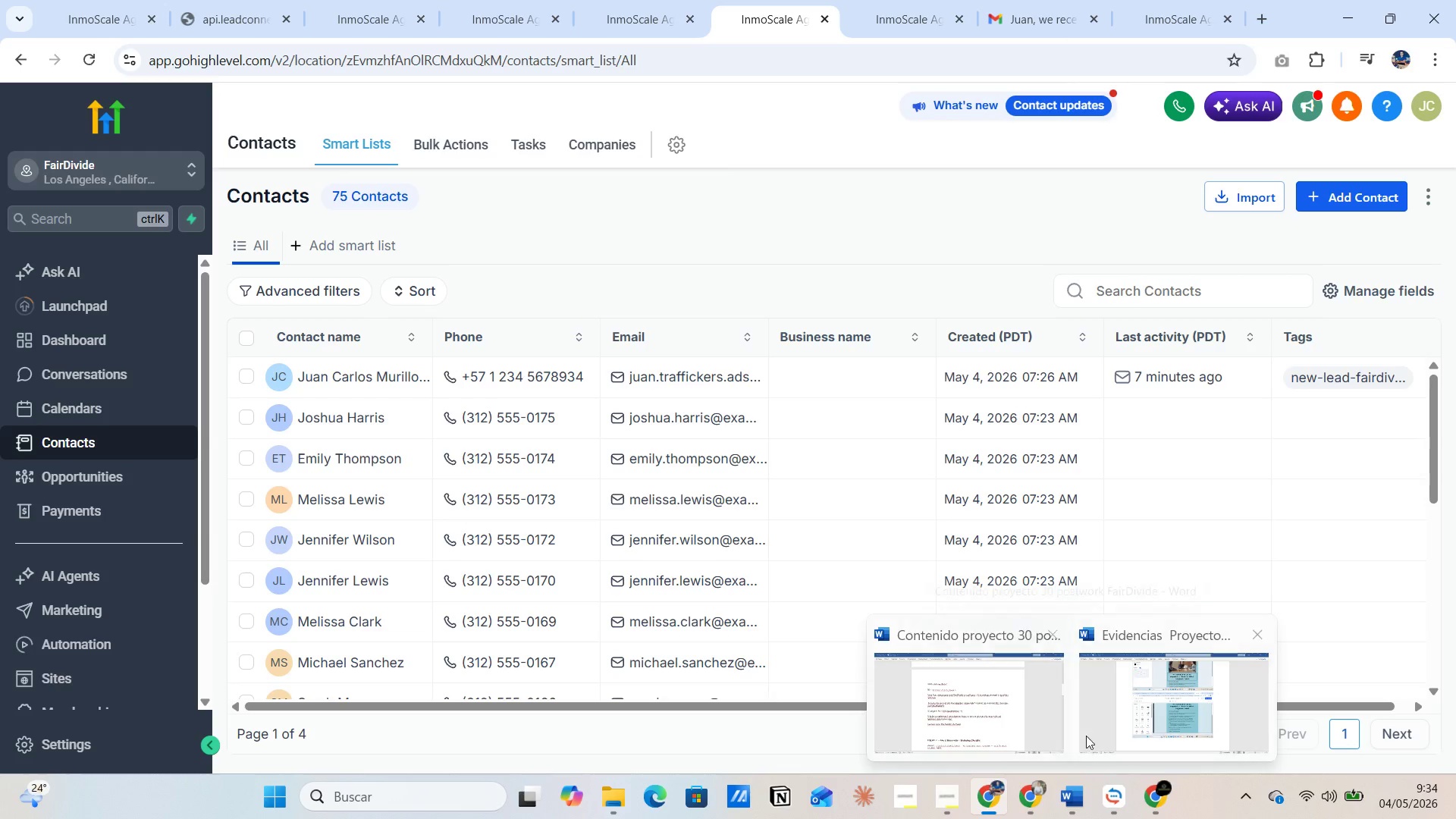 
mouse_move([1074, 725])
 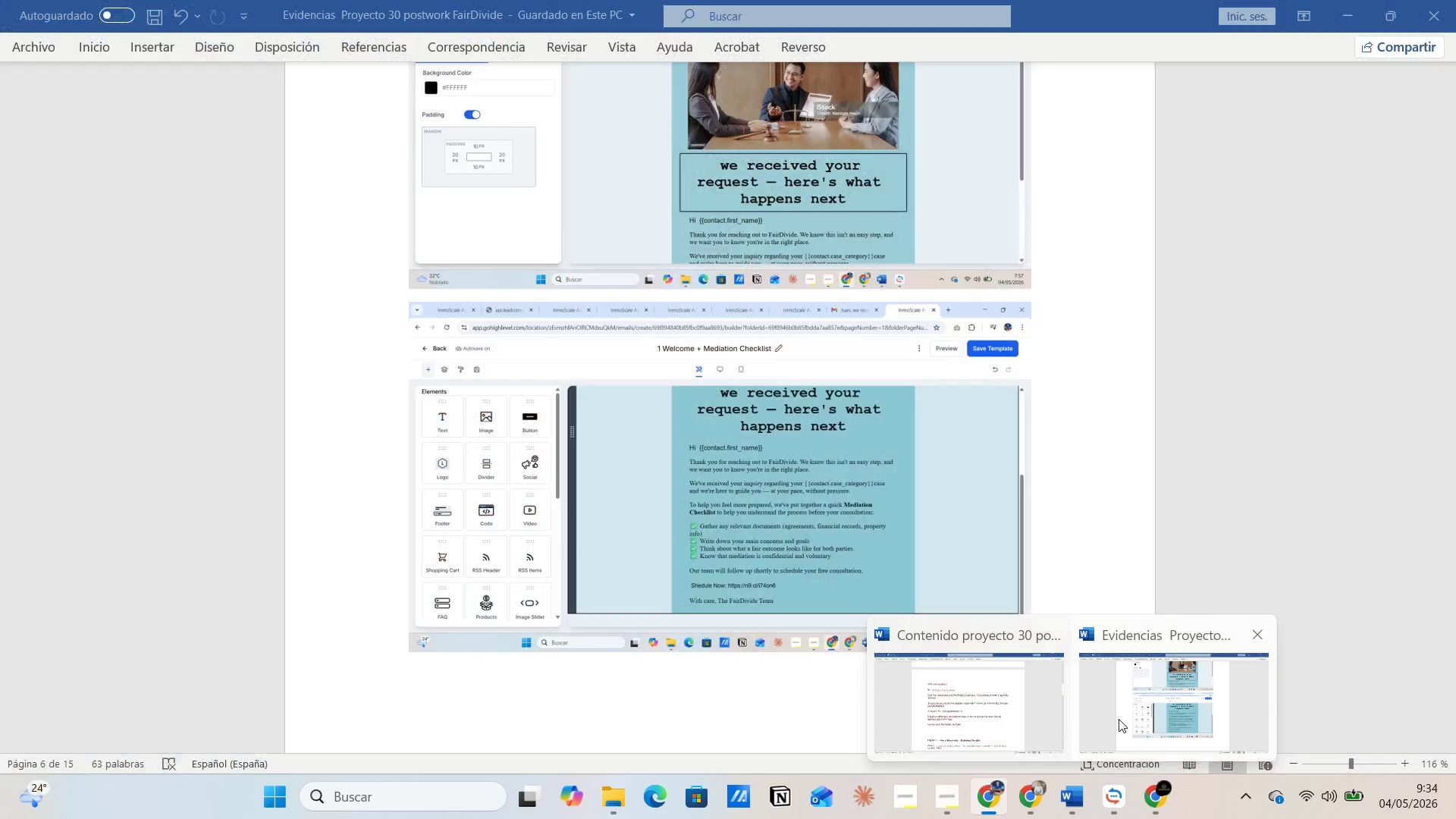 
left_click([1119, 719])
 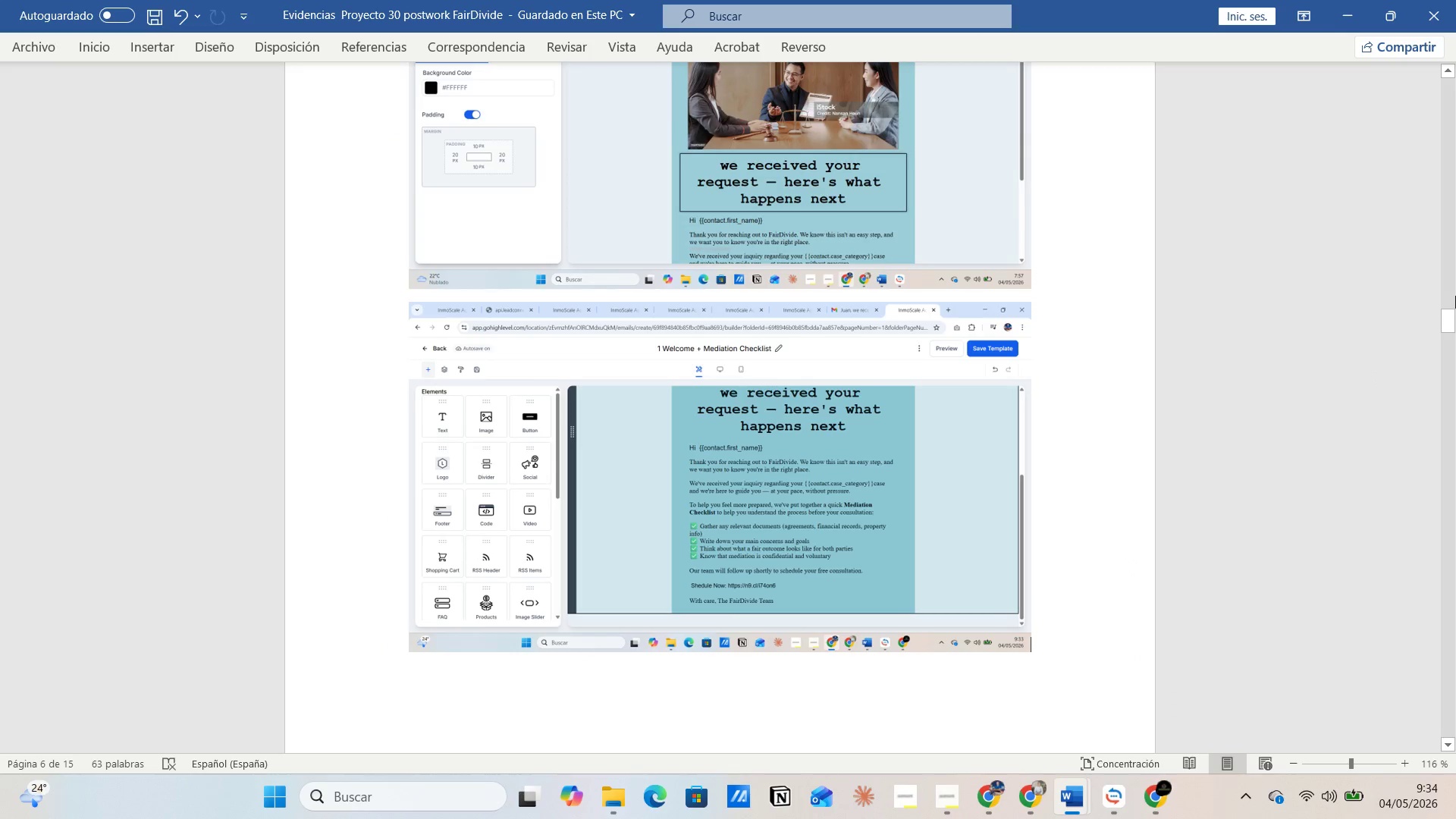 
left_click_drag(start_coordinate=[1450, 315], to_coordinate=[1455, 776])
 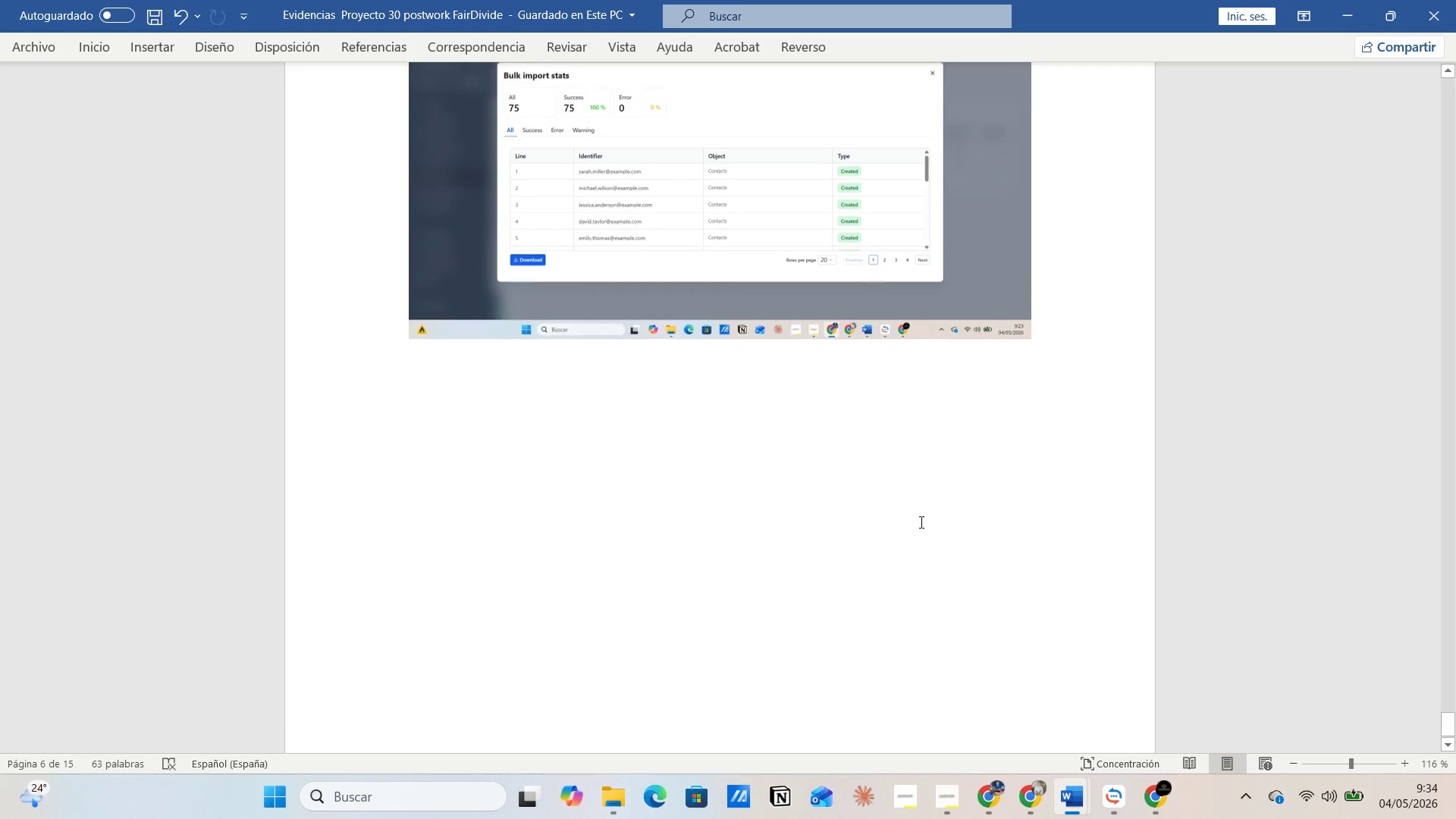 
scroll: coordinate [920, 522], scroll_direction: up, amount: 3.0
 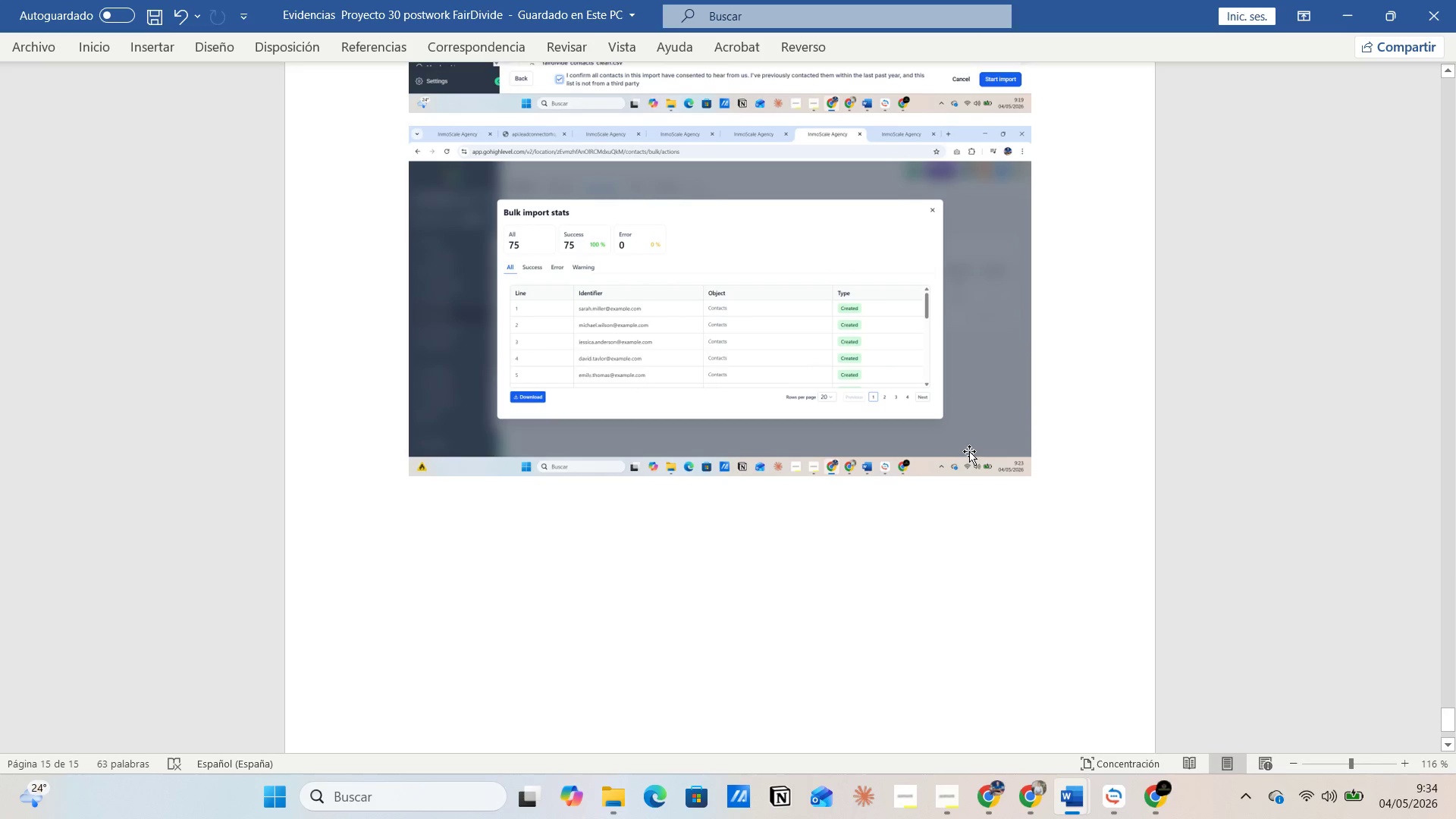 
left_click([969, 451])
 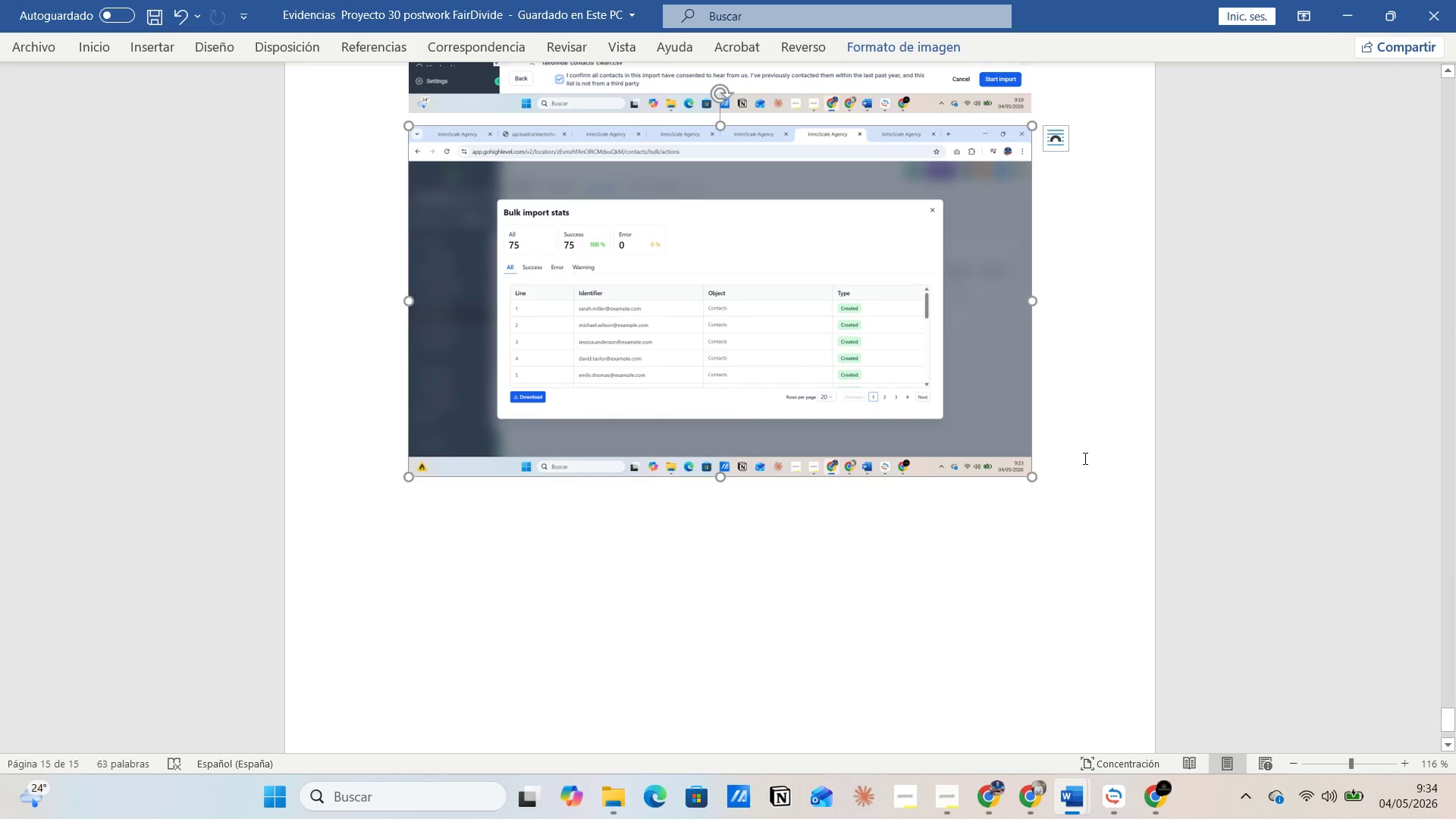 
left_click([1084, 458])
 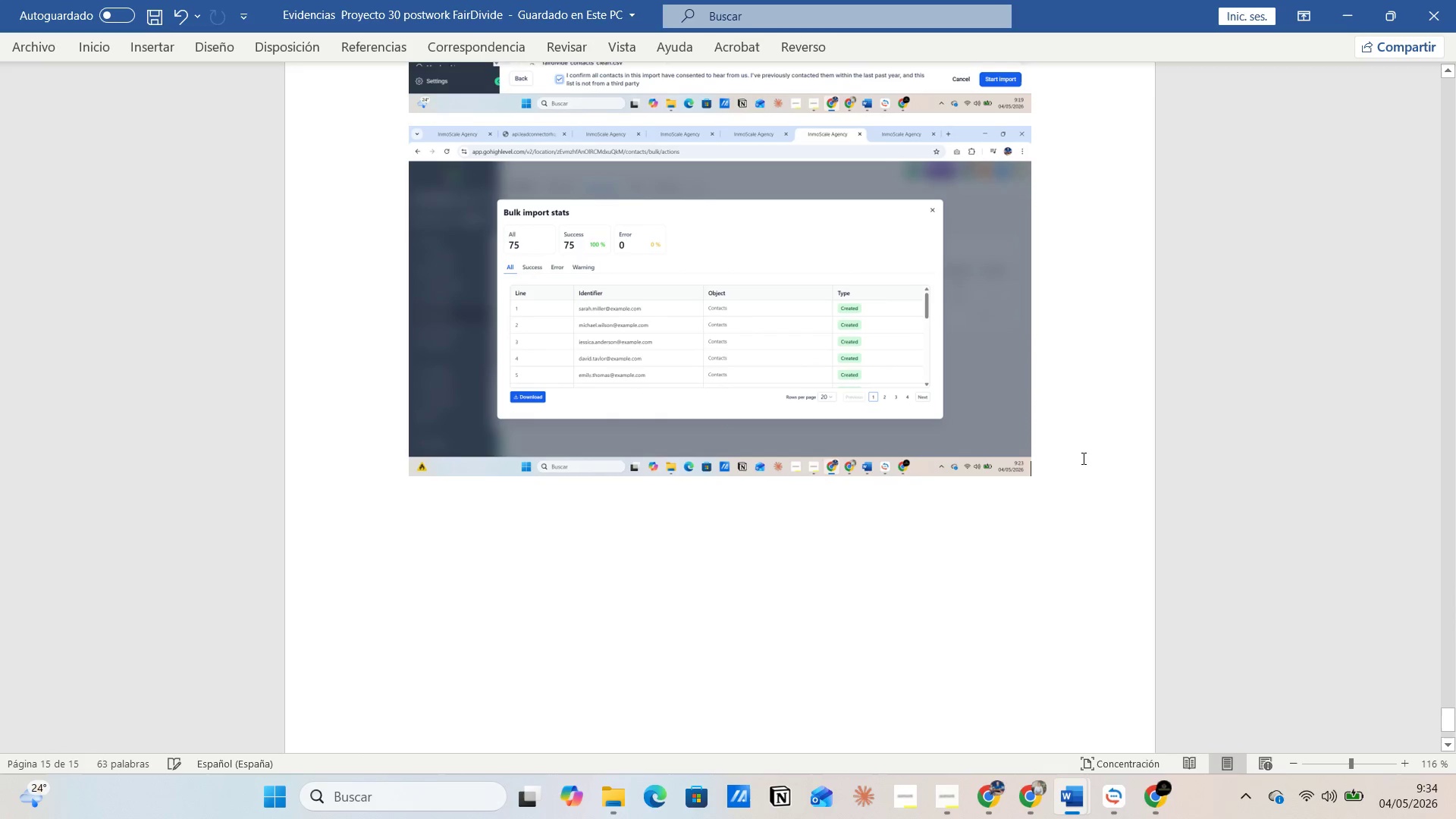 
key(Enter)
 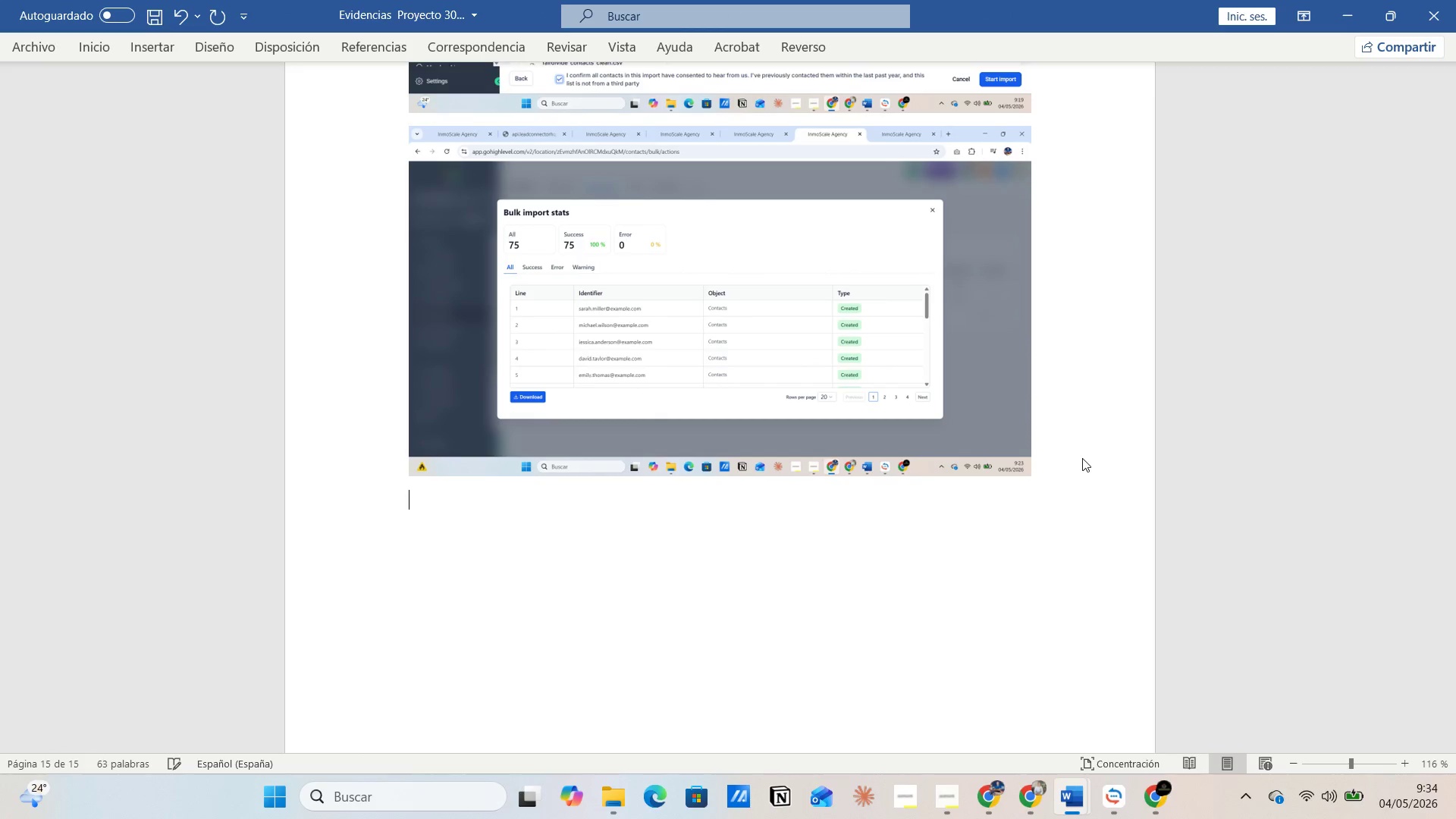 
key(Control+V)
 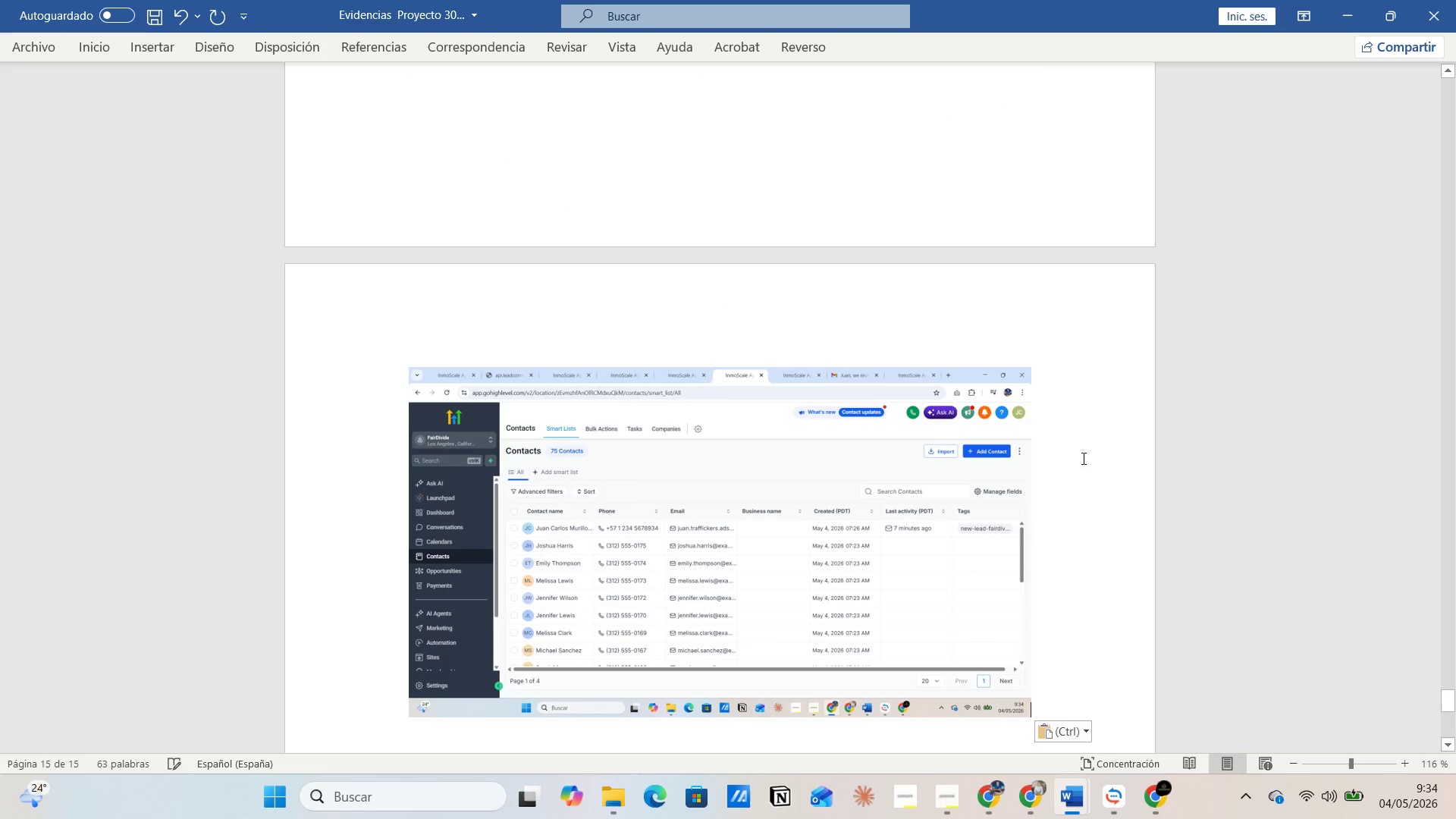 
key(Control+G)
 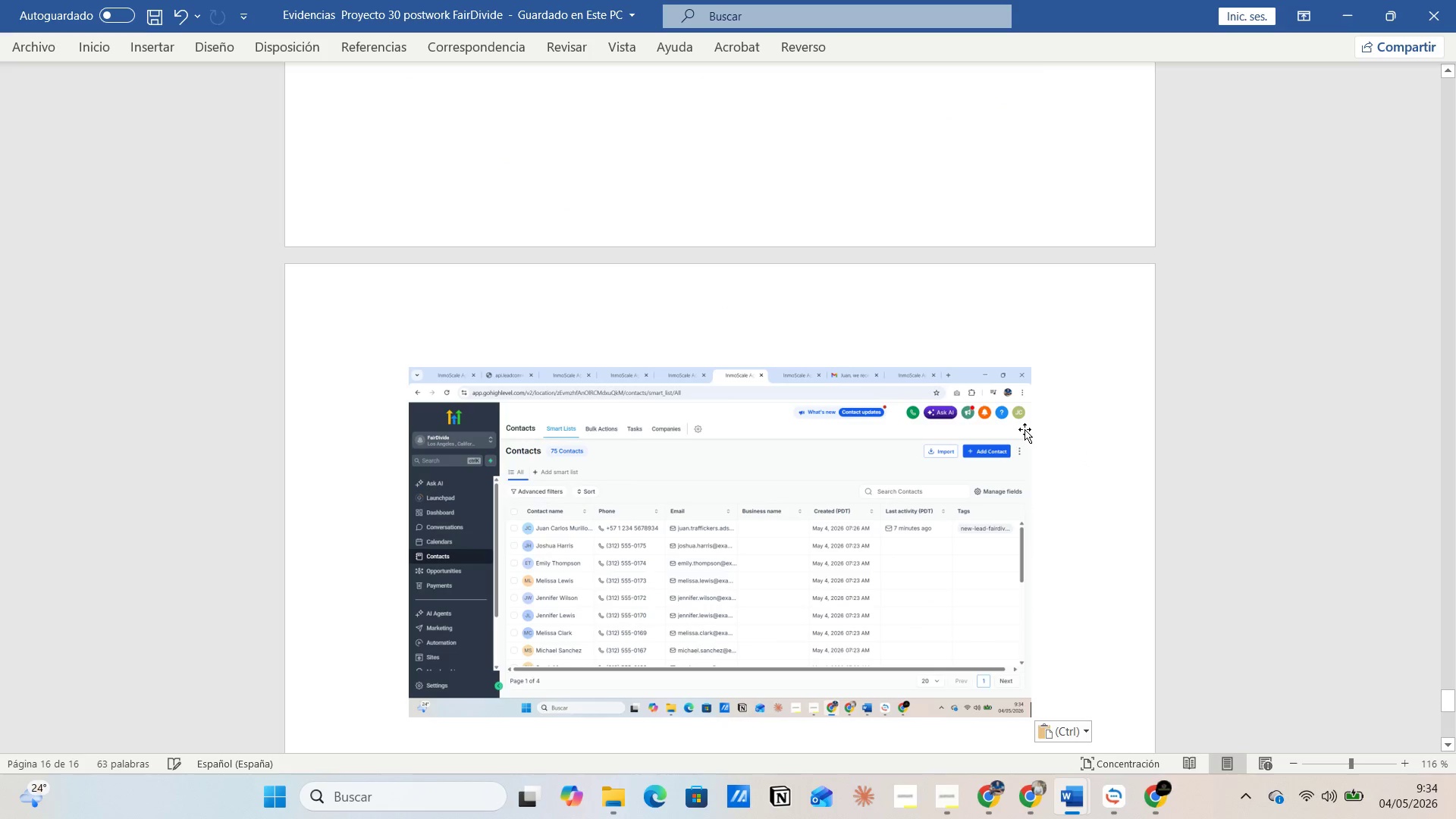 
key(Alt+Tab)
 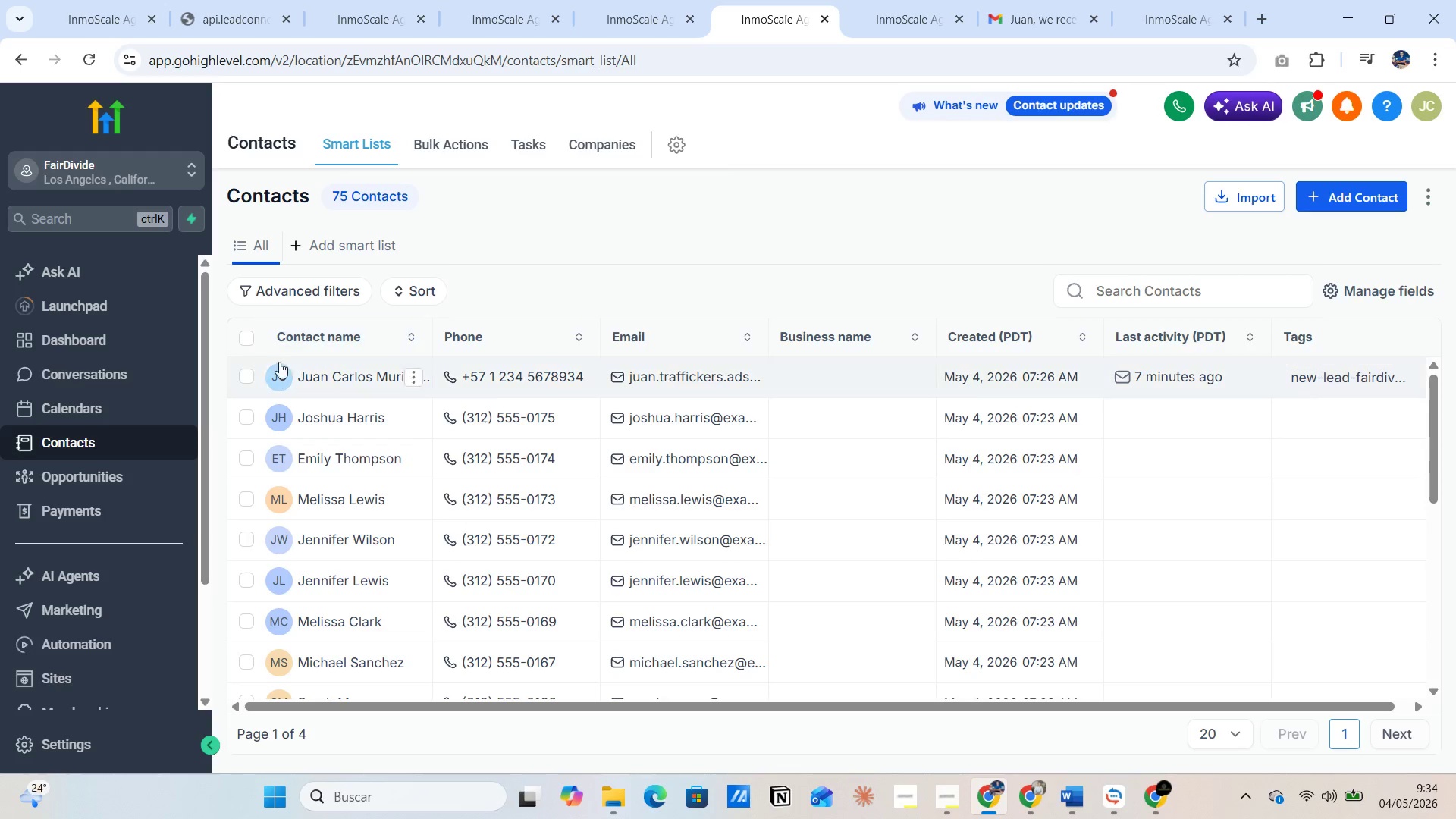 
left_click([247, 377])
 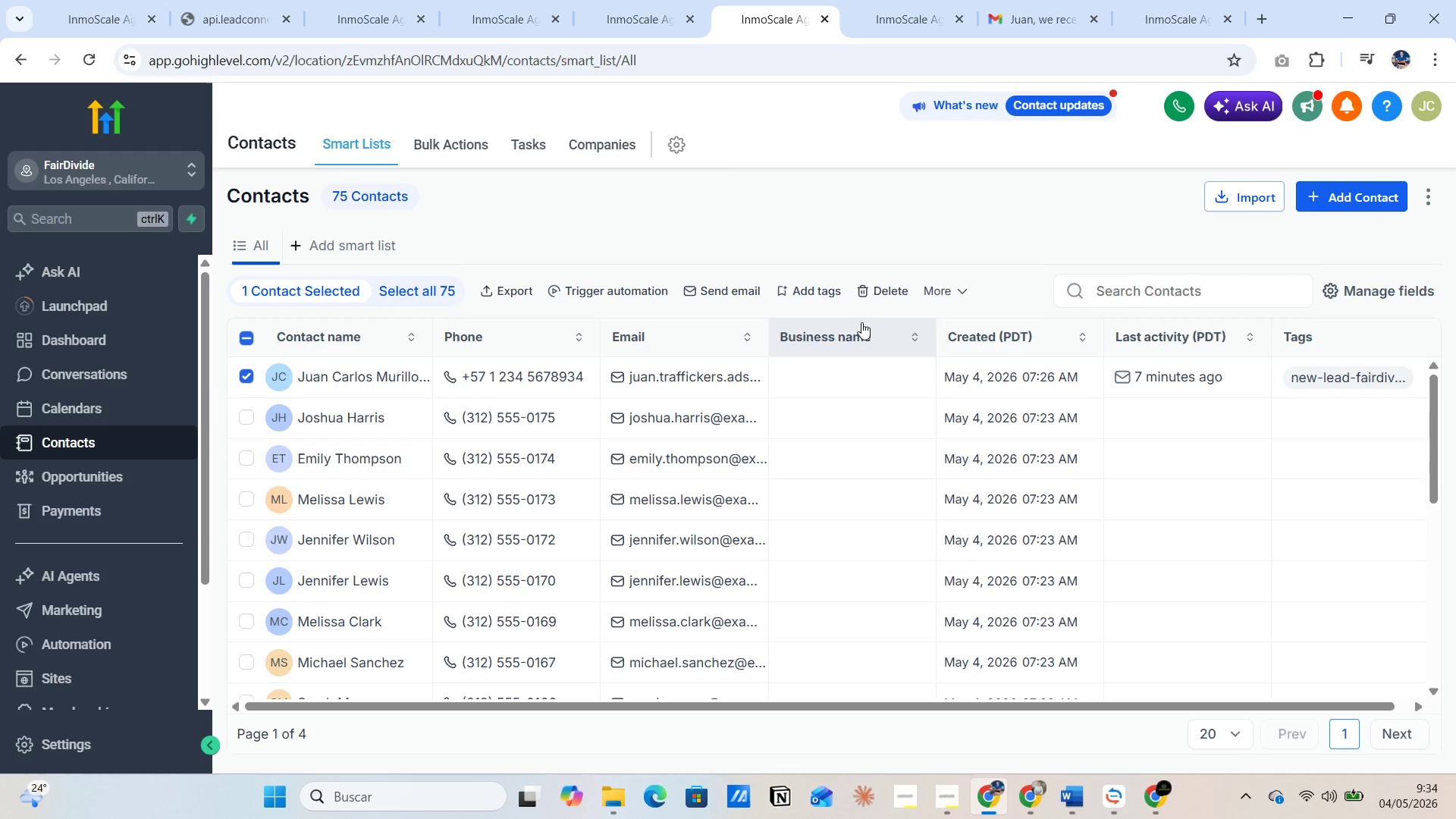 
left_click([863, 292])
 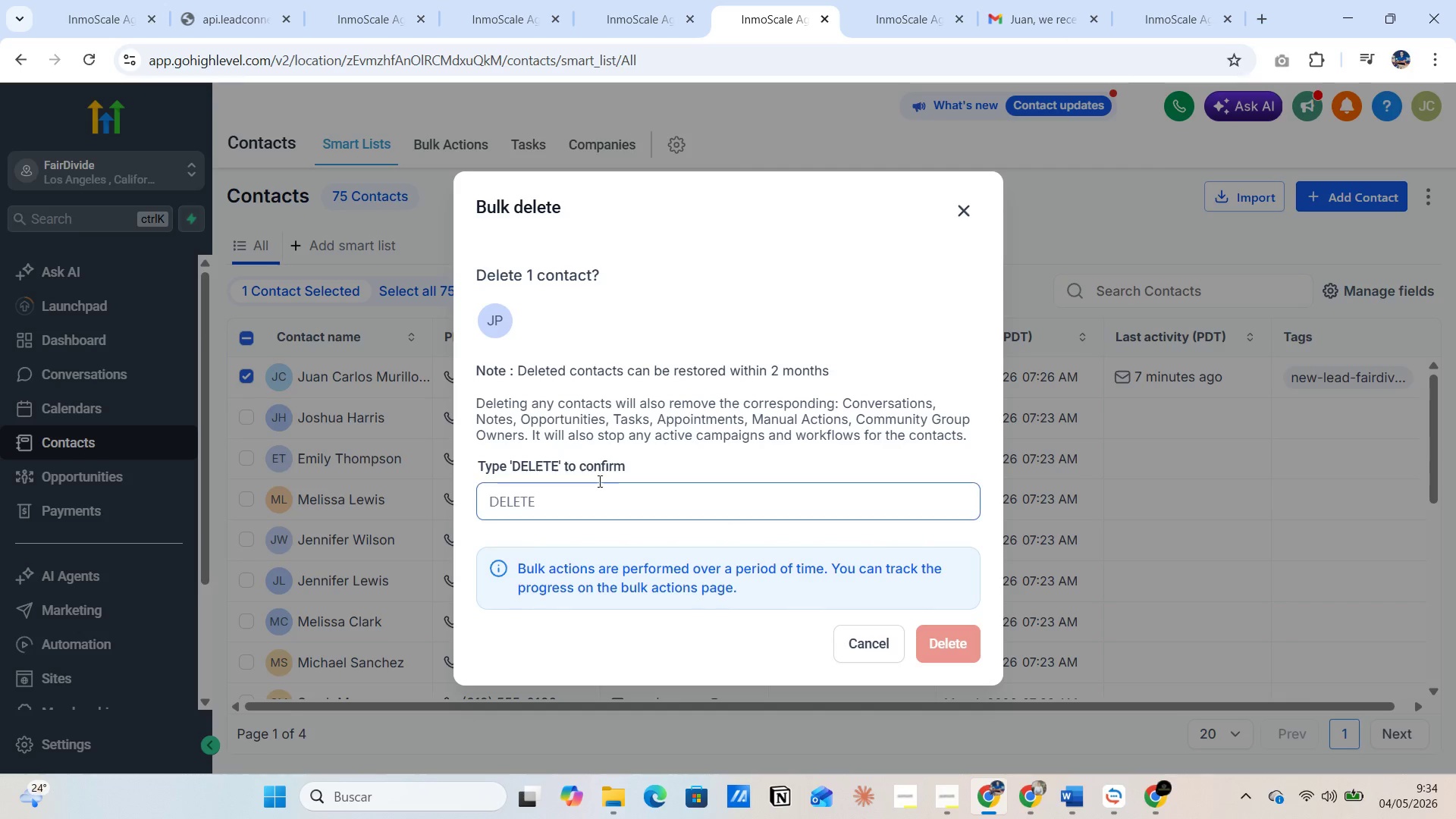 
left_click([585, 494])
 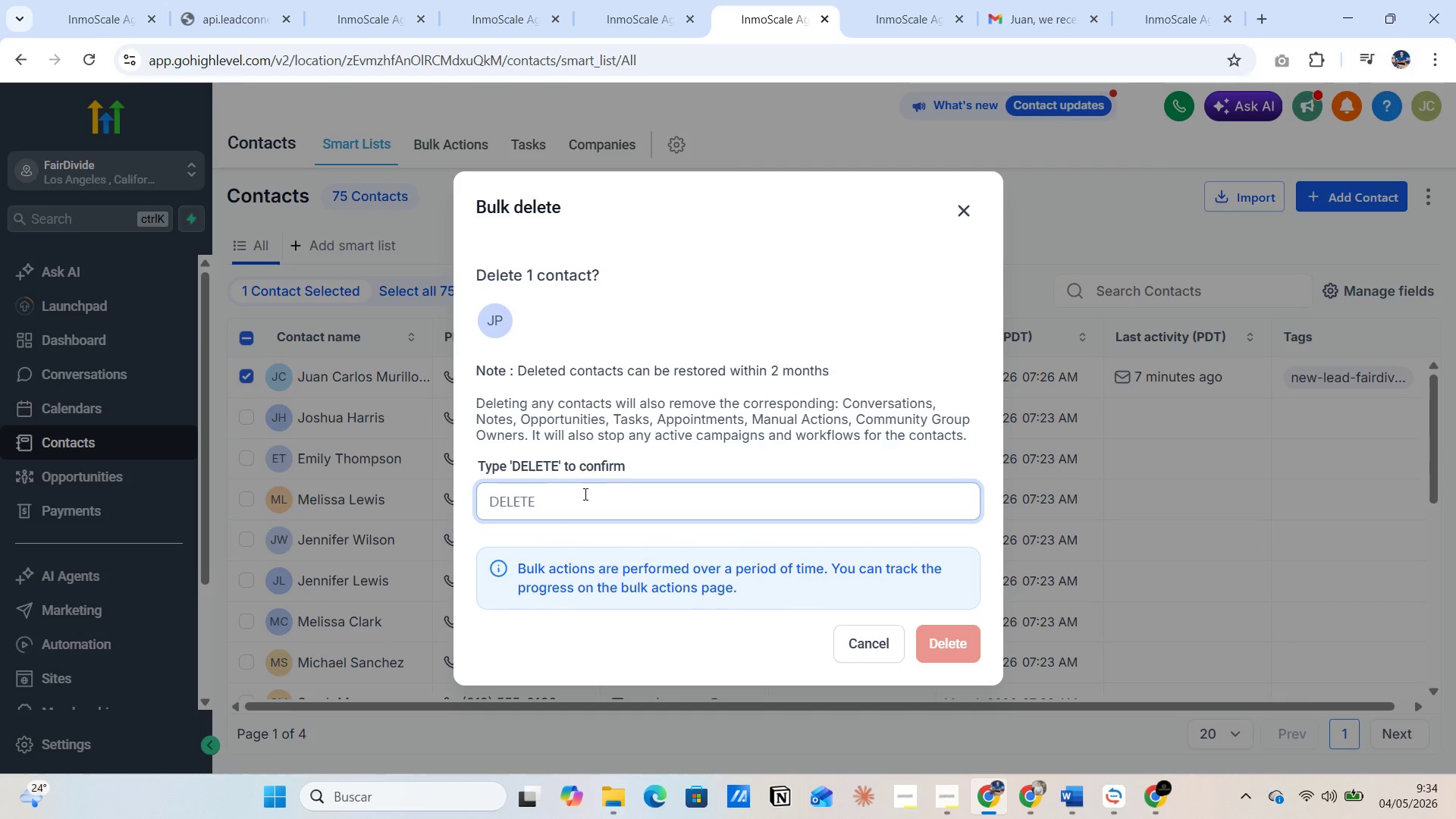 
type(DELETE)
 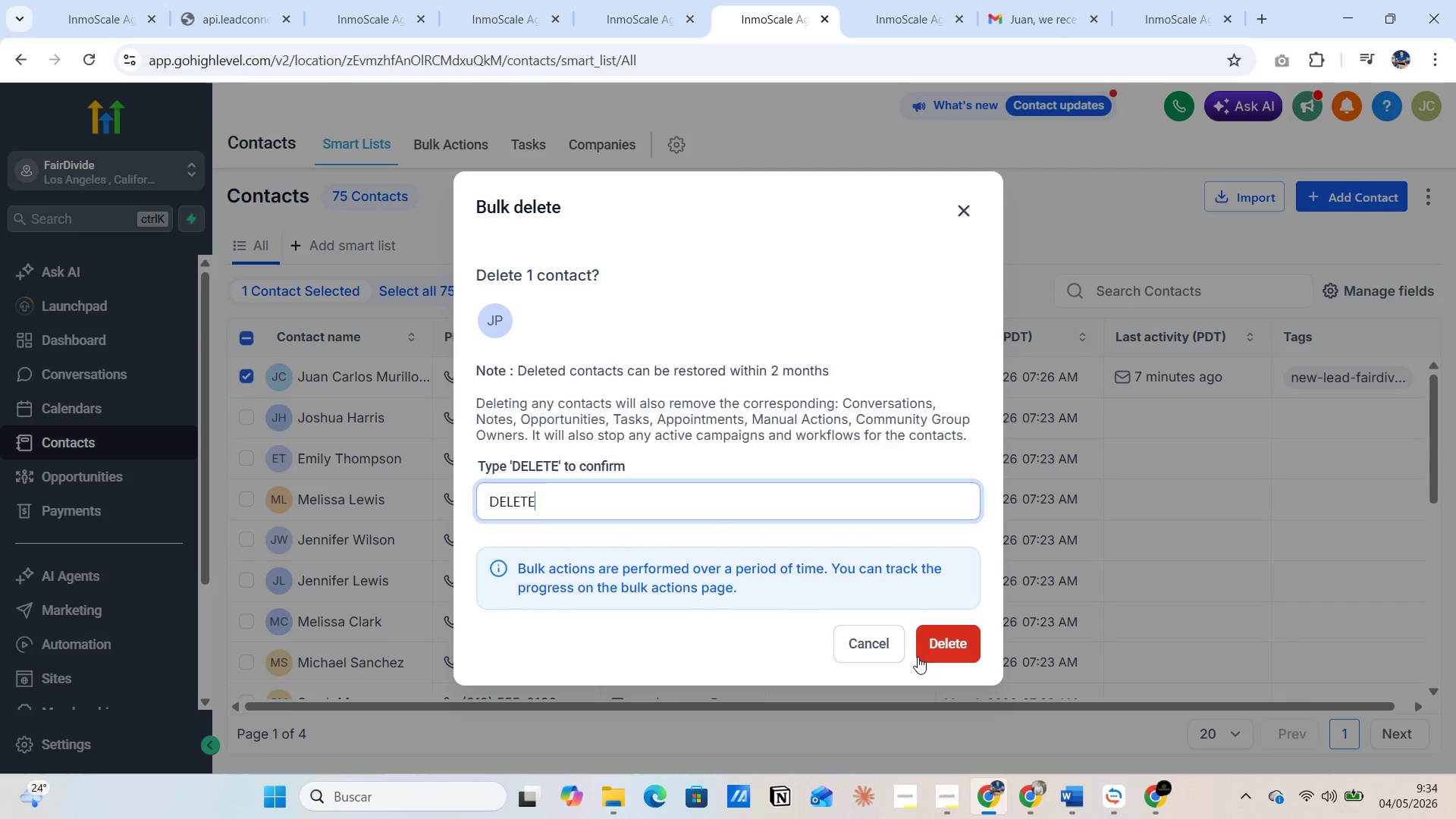 
left_click([936, 645])
 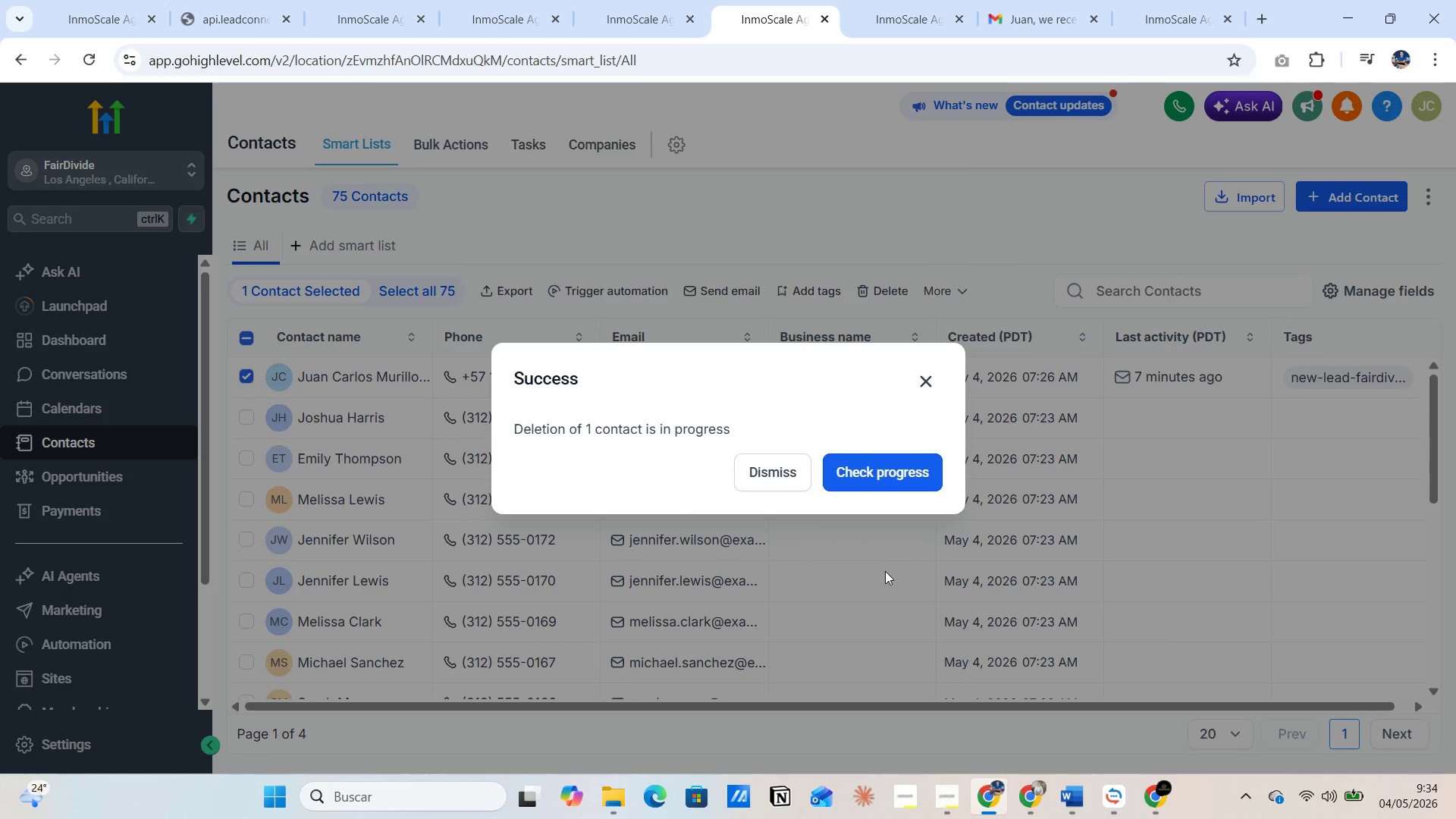 
left_click([877, 484])
 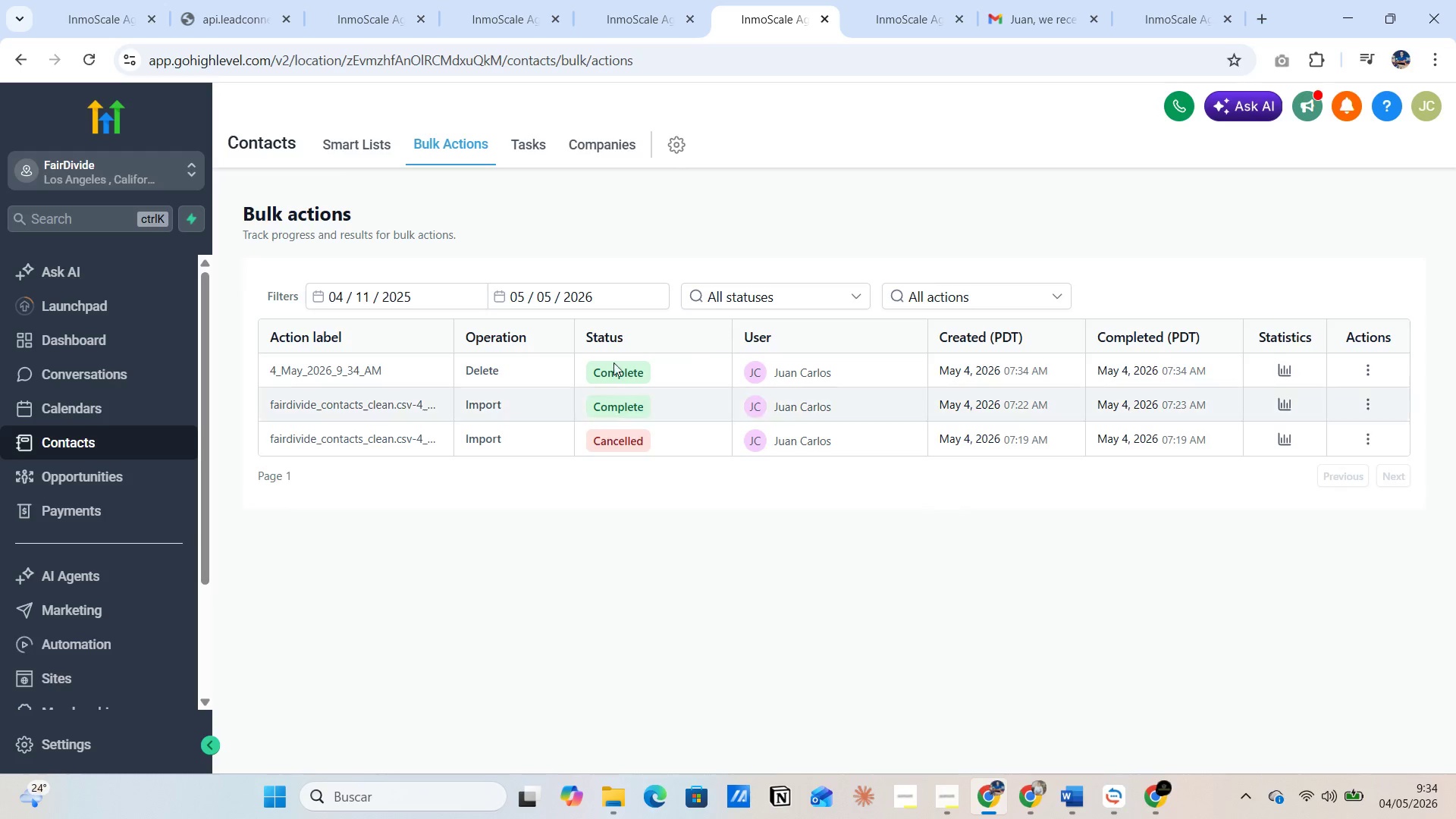 
left_click([350, 146])
 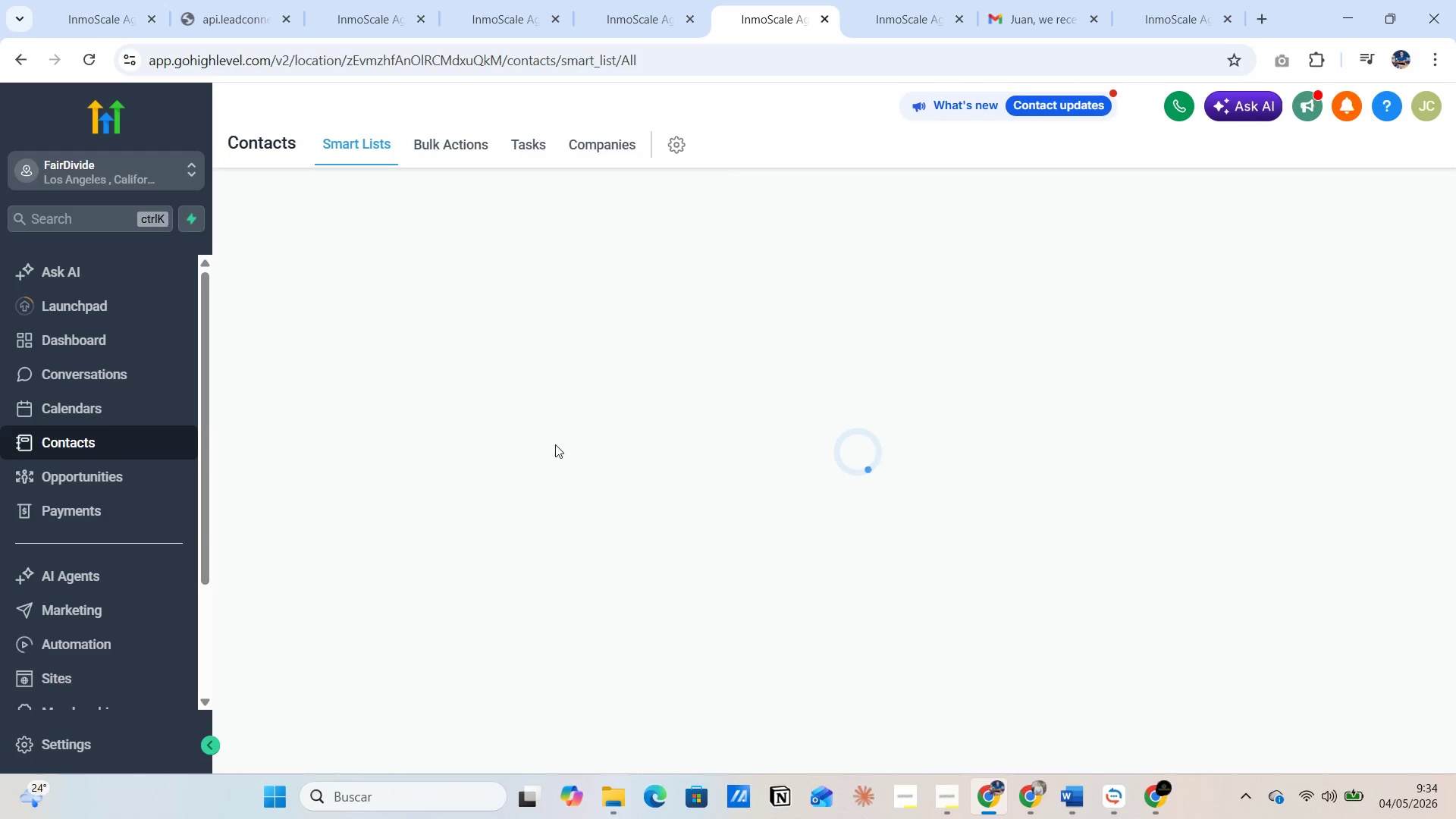 
mouse_move([617, 545])
 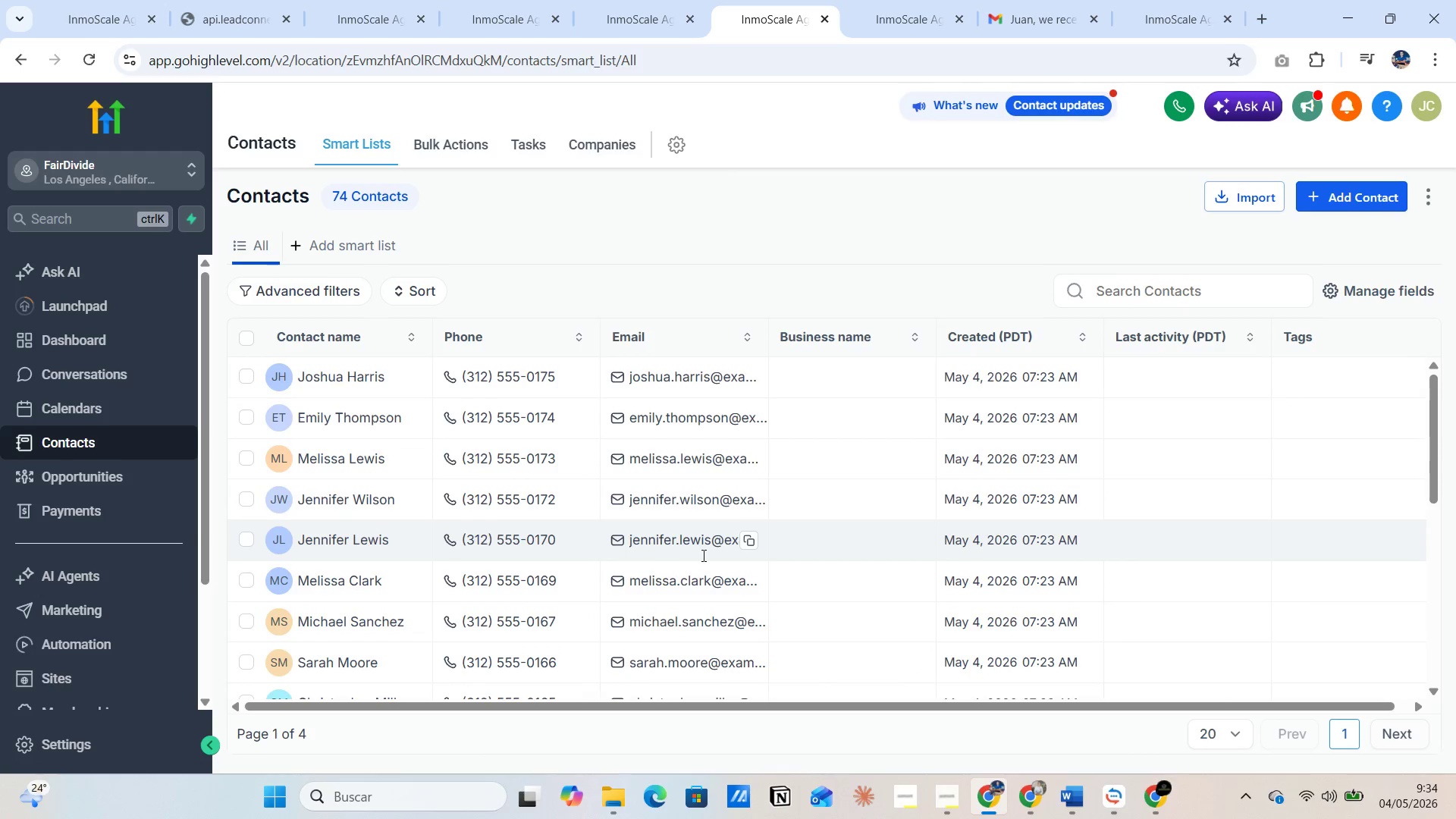 
mouse_move([702, 536])
 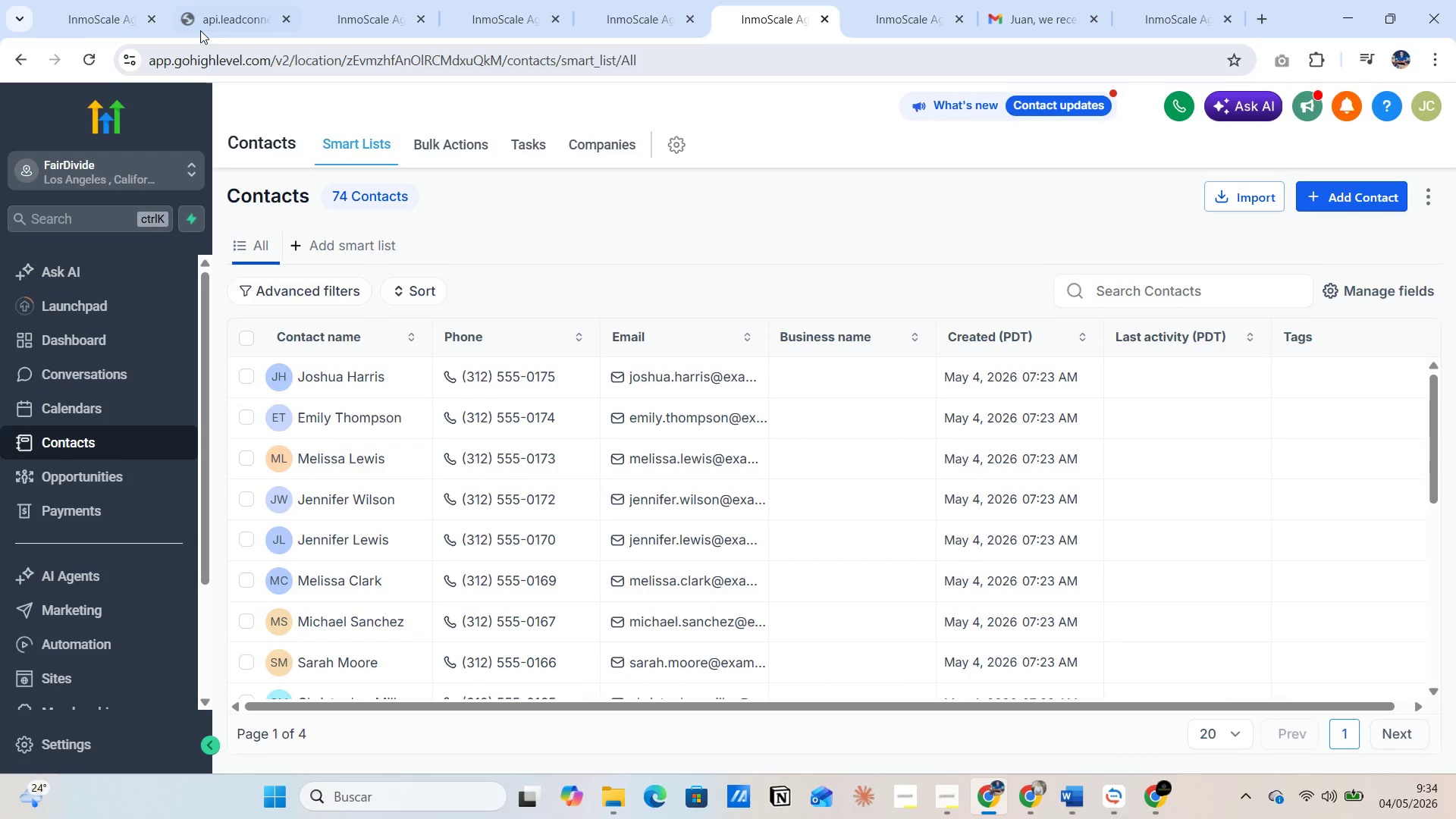 
left_click([215, 14])
 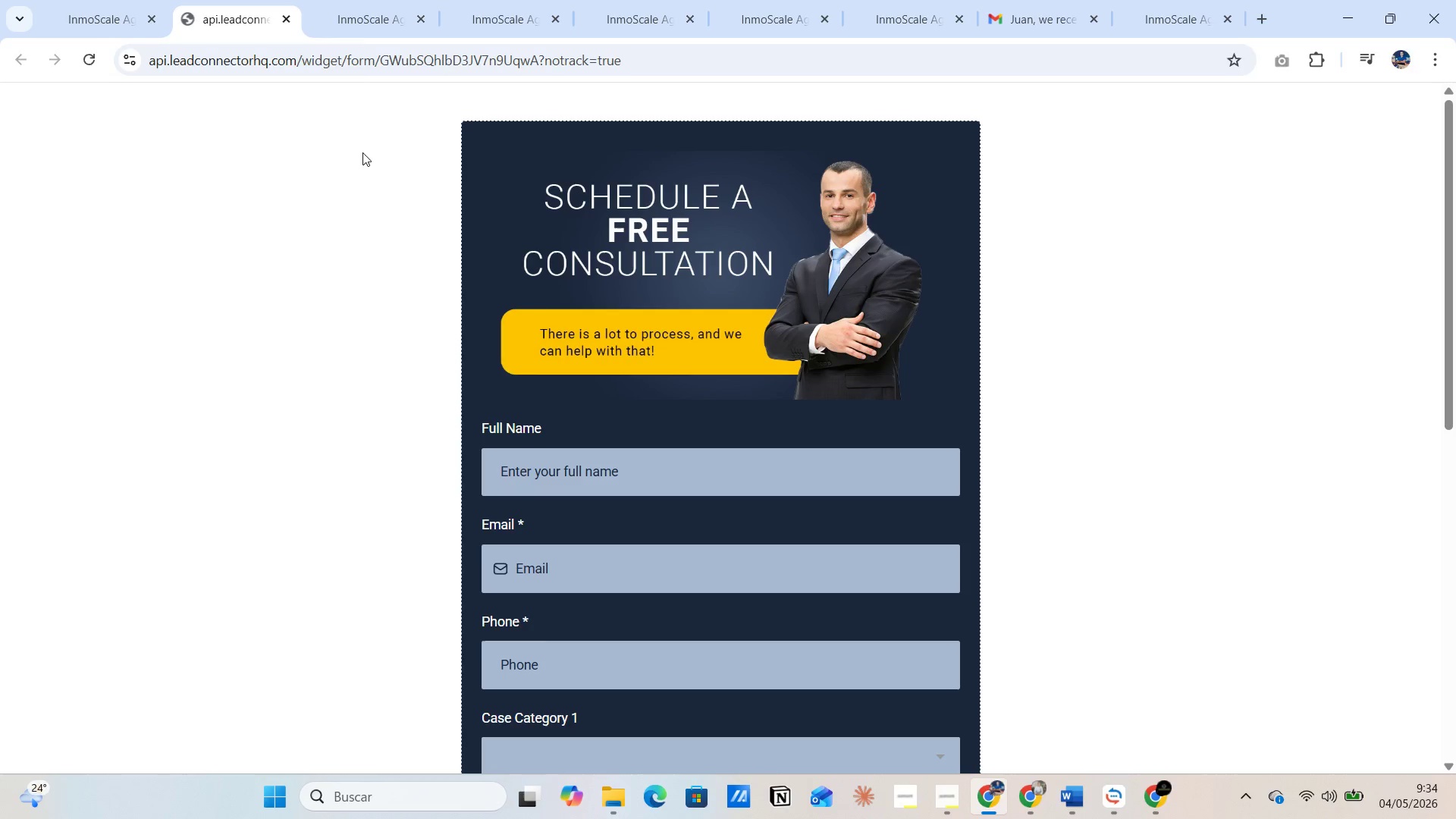 
left_click([356, 8])
 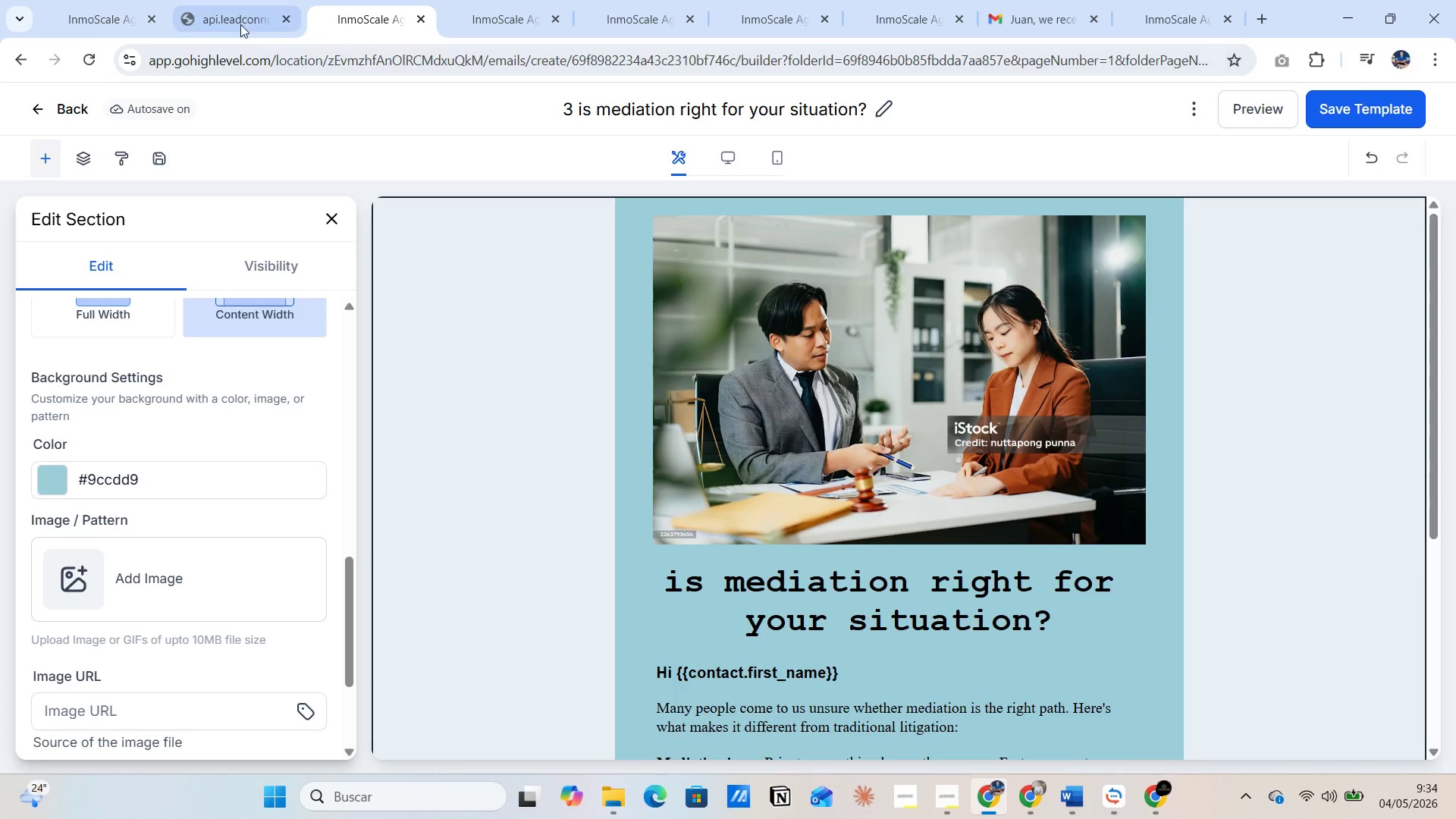 
left_click([239, 23])
 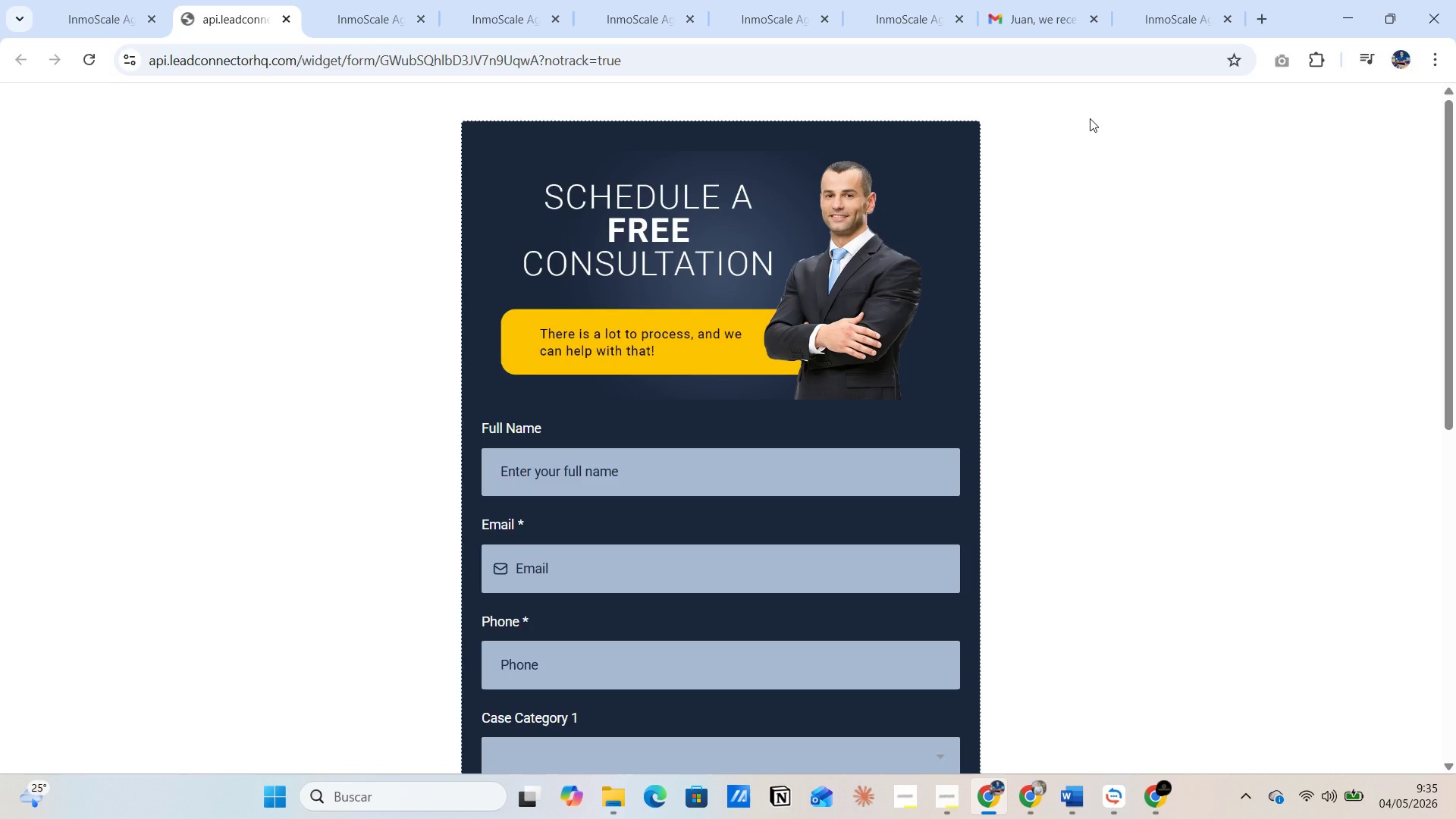 
wait(63.26)
 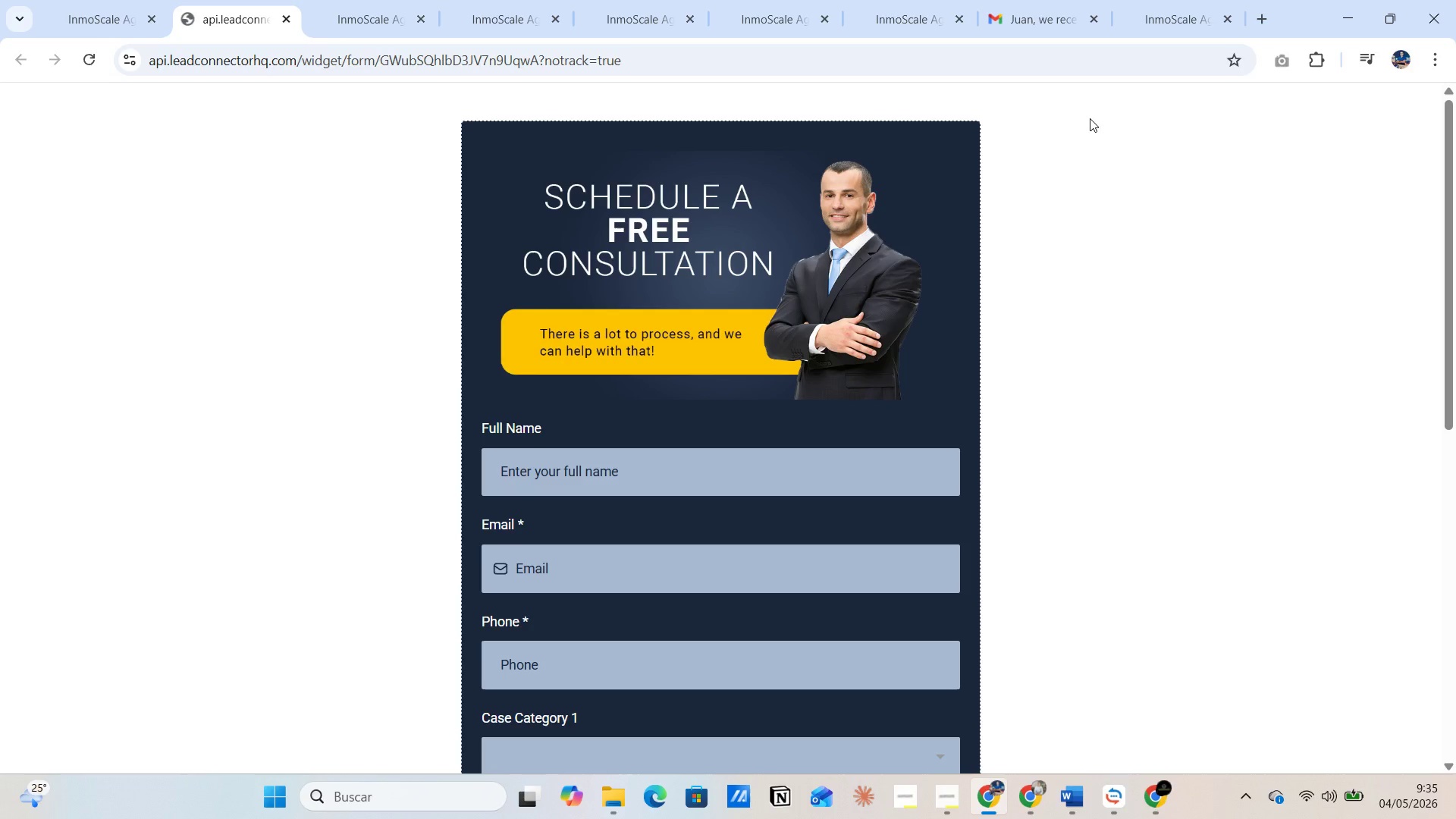 
left_click([1029, 802])
 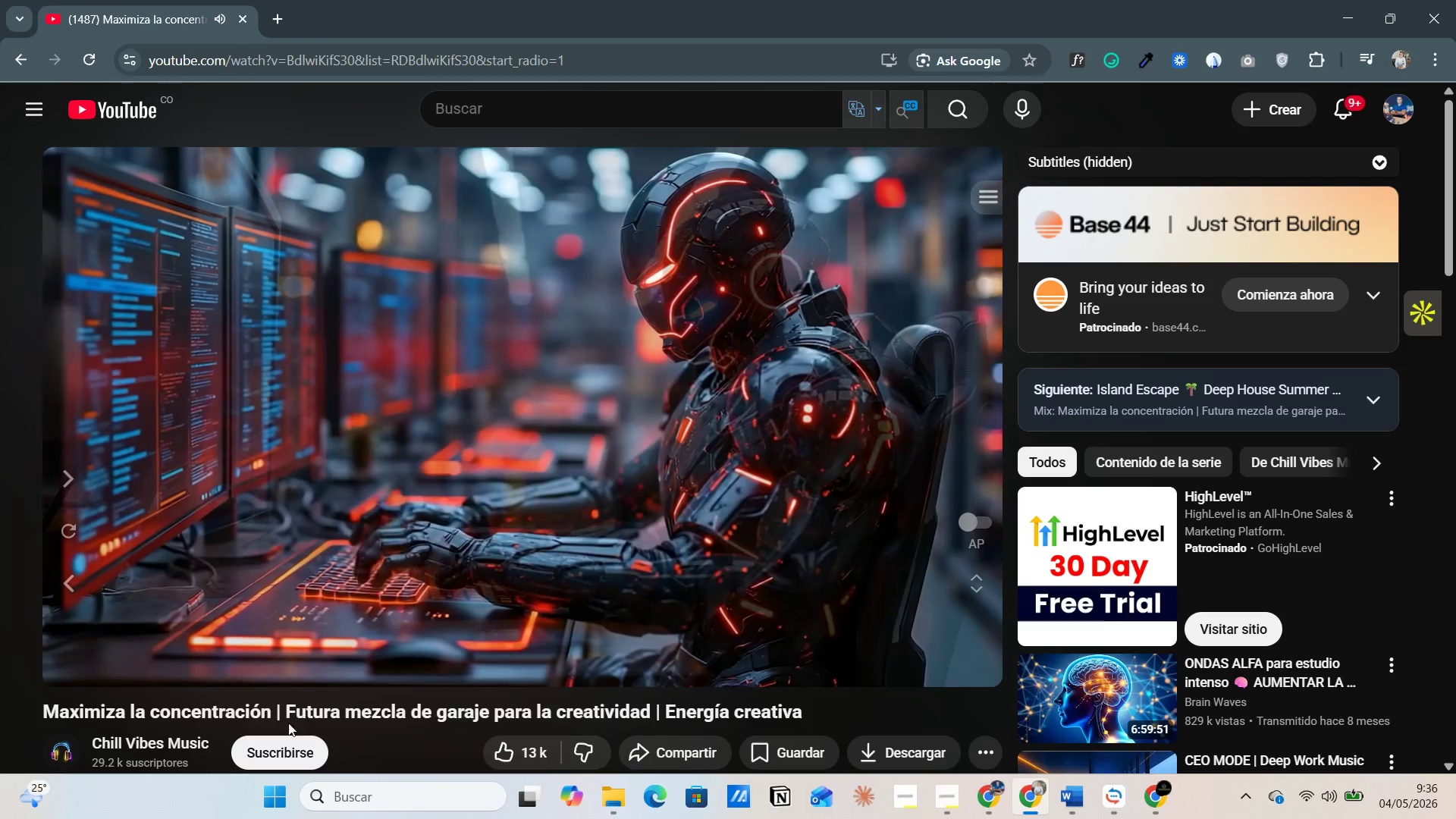 
left_click([355, 492])
 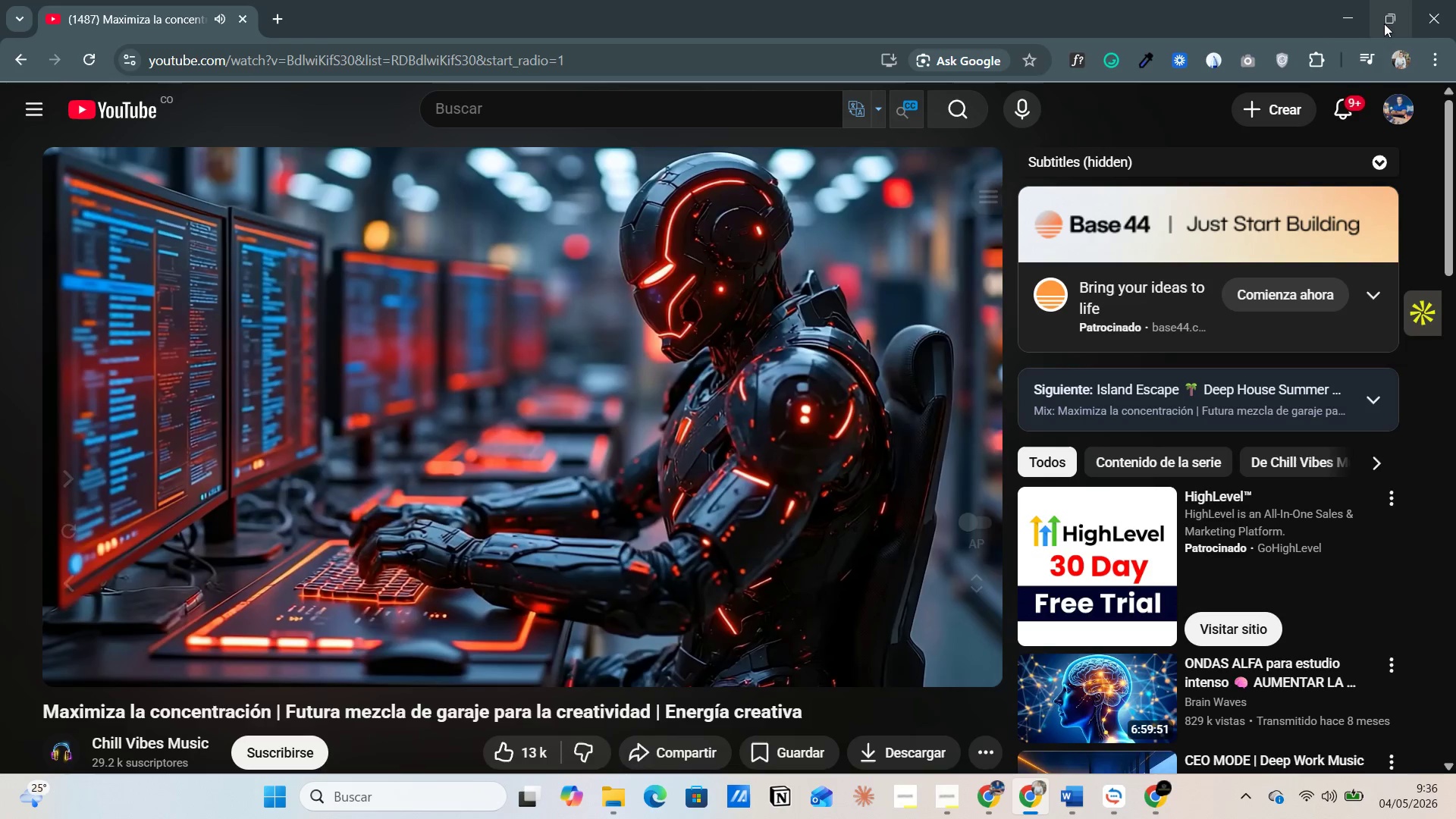 
left_click([1357, 13])
 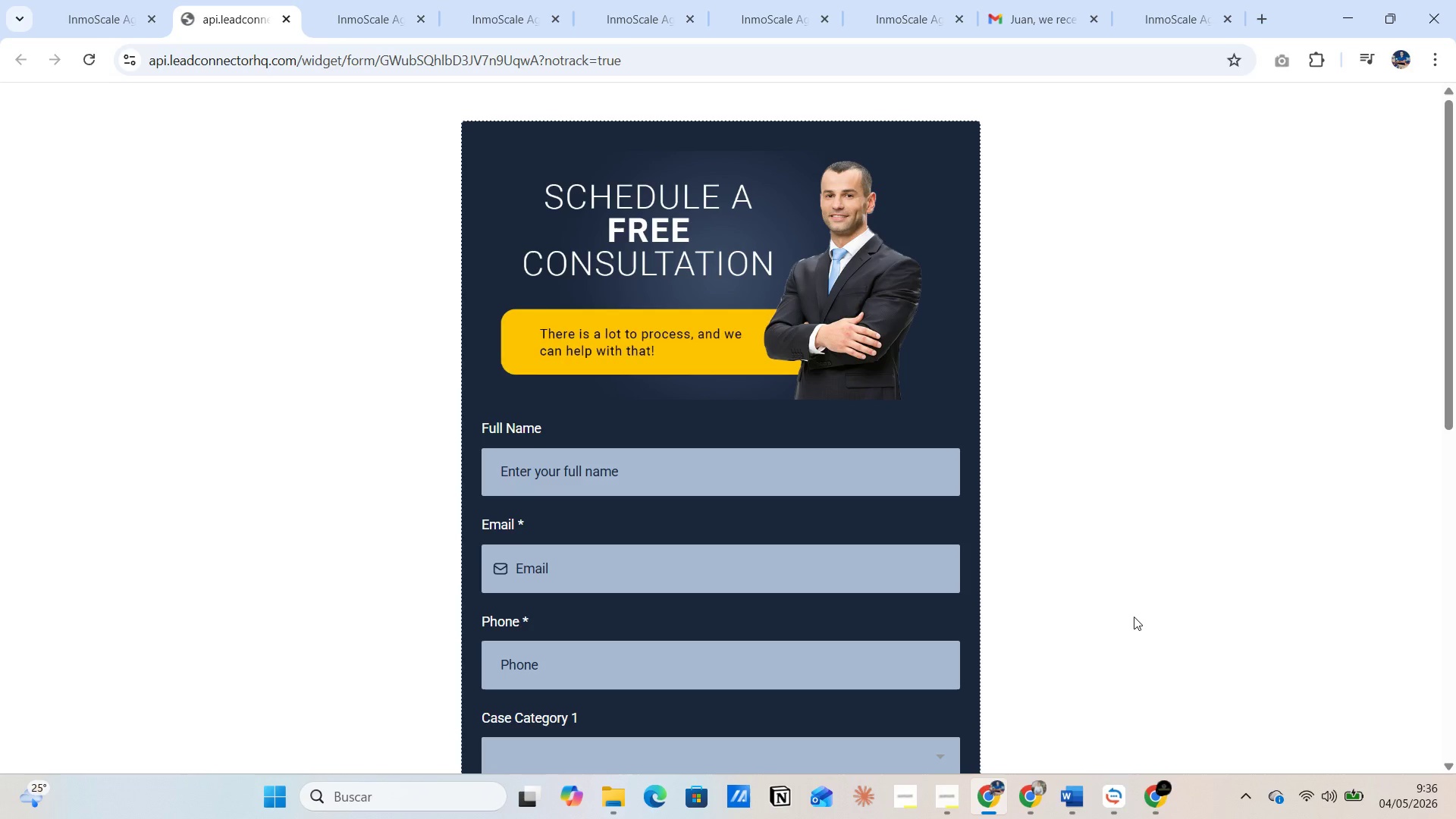 
wait(16.36)
 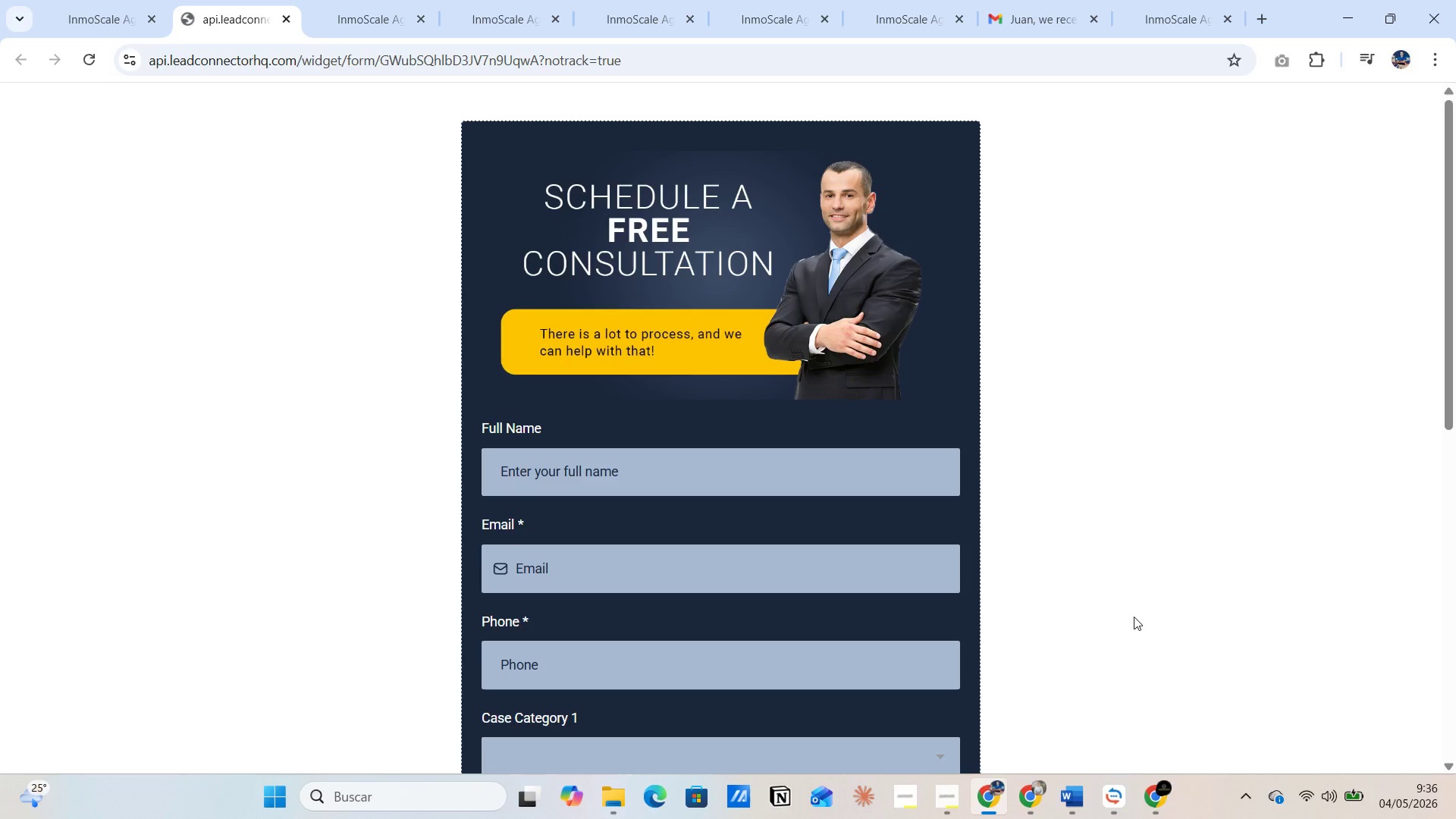 
left_click([625, 24])
 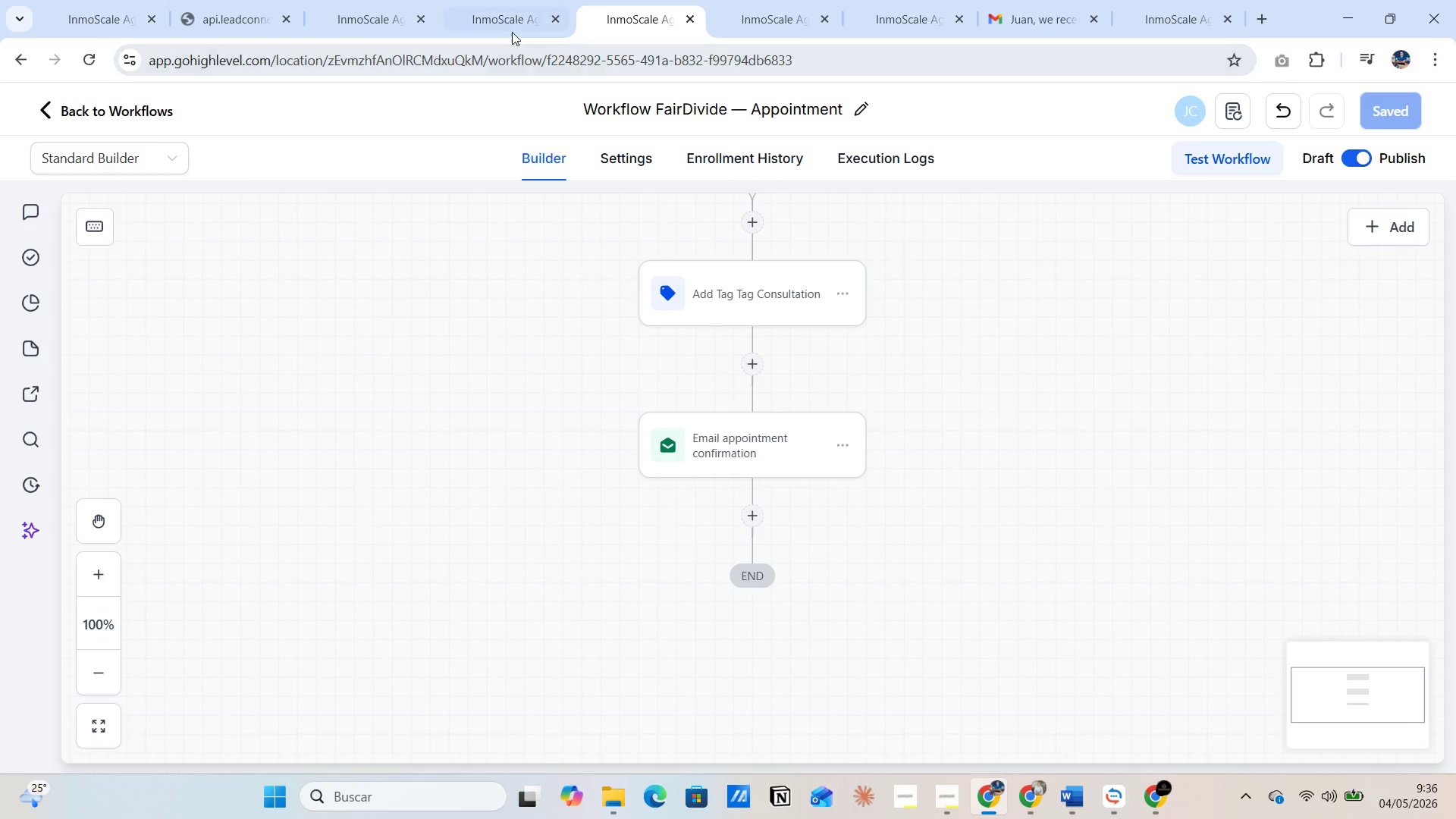 
left_click([486, 10])
 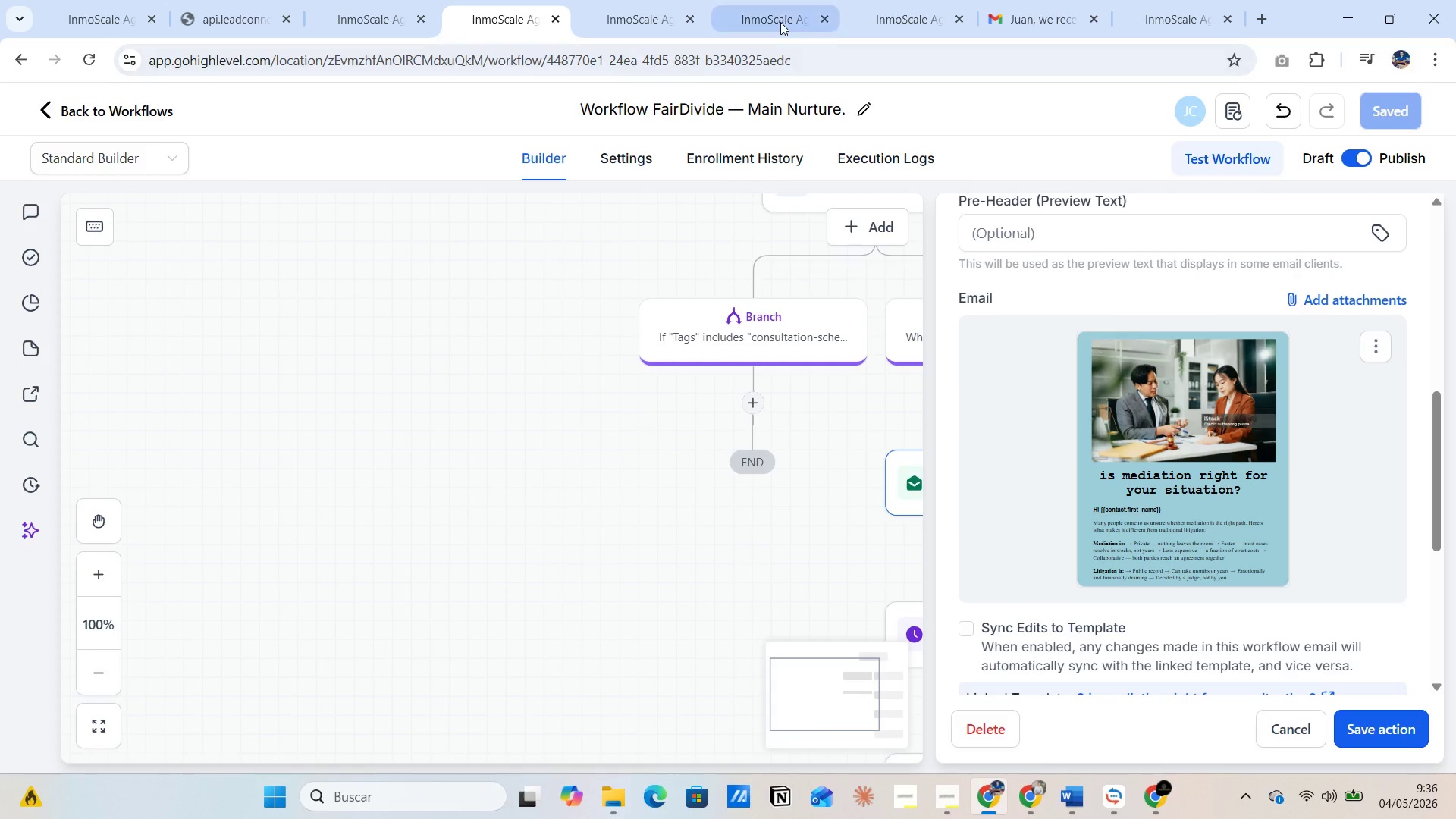 
left_click([780, 16])
 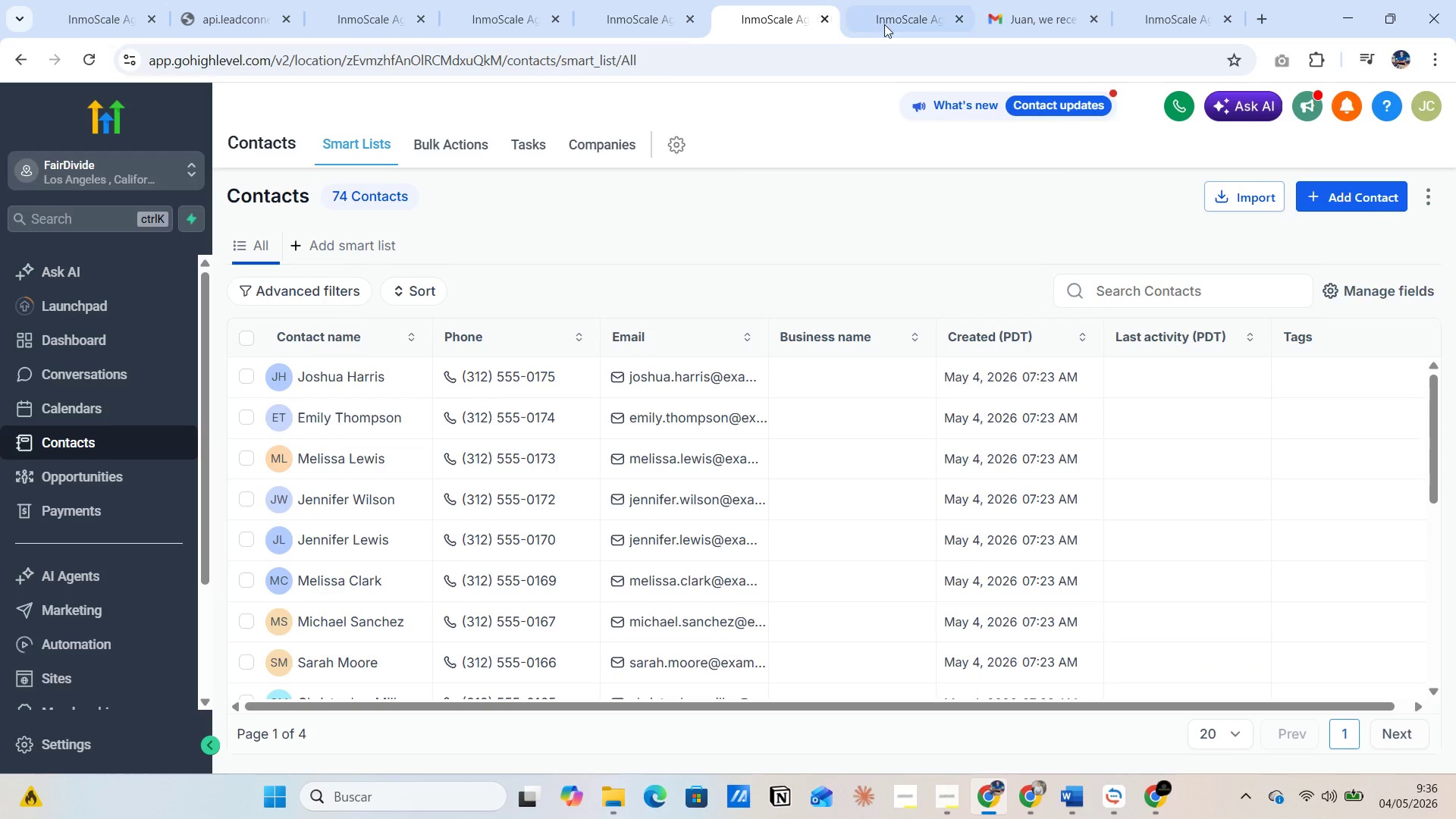 
left_click([886, 24])
 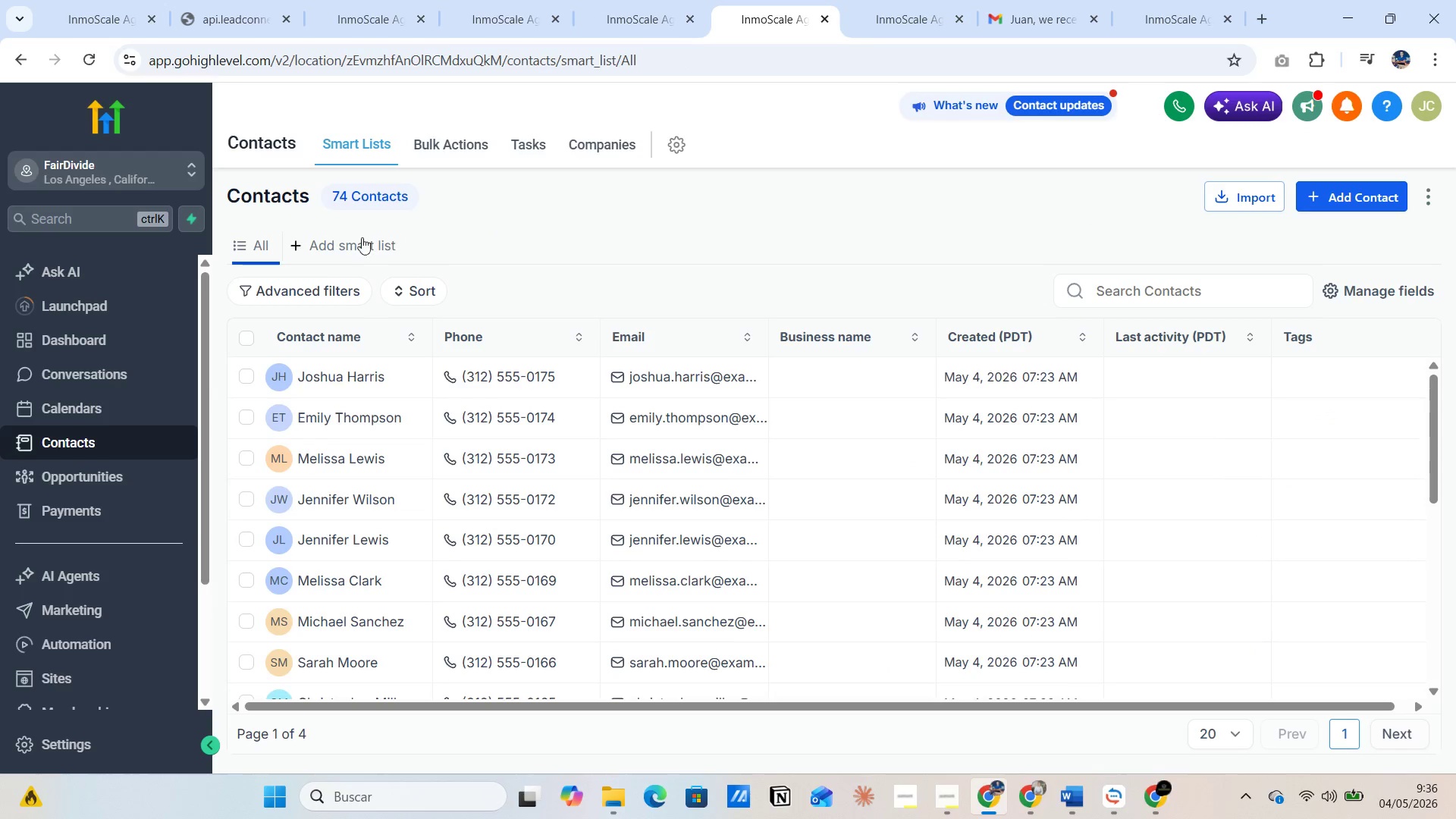 
wait(5.06)
 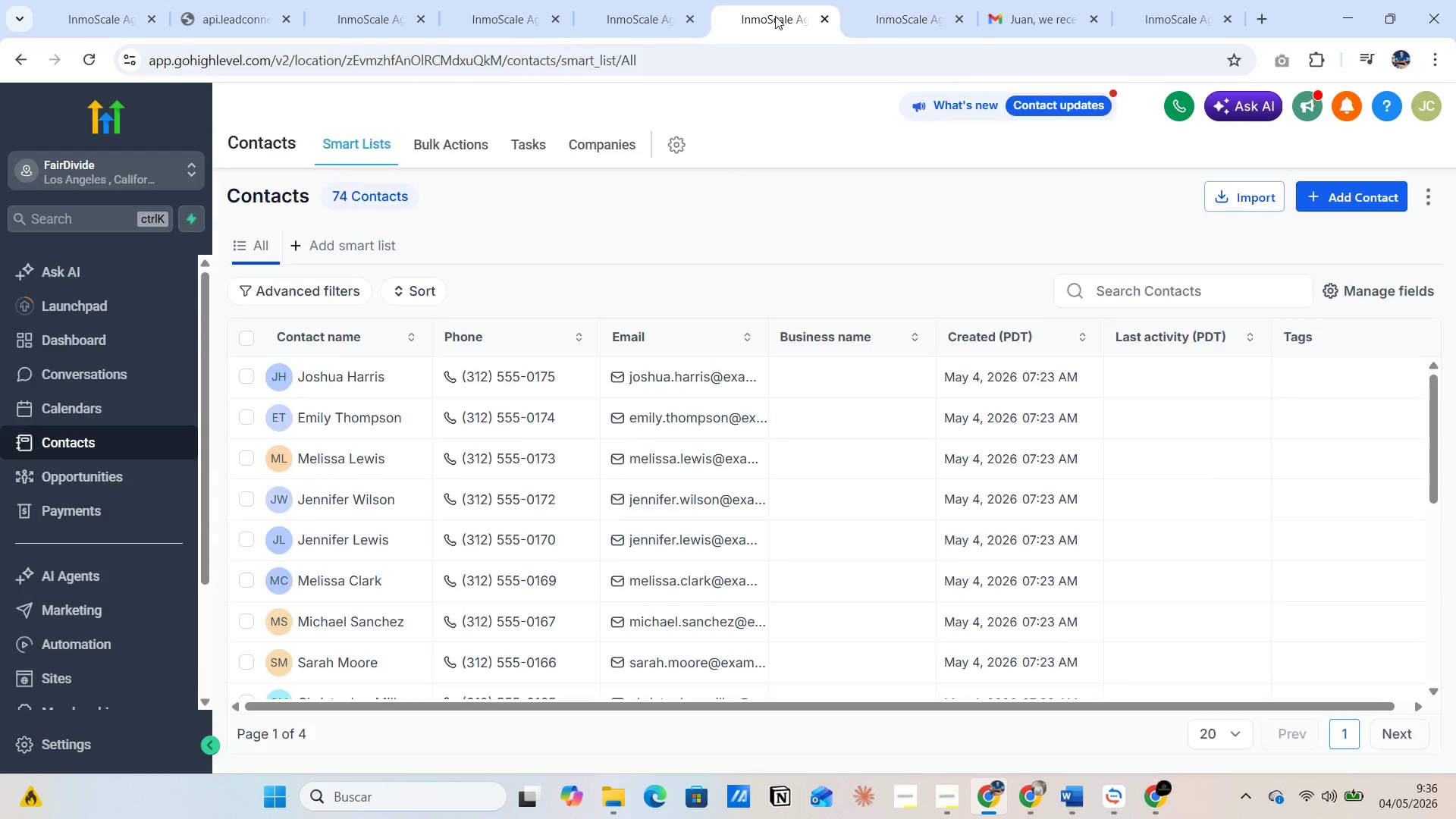 
left_click([99, 478])
 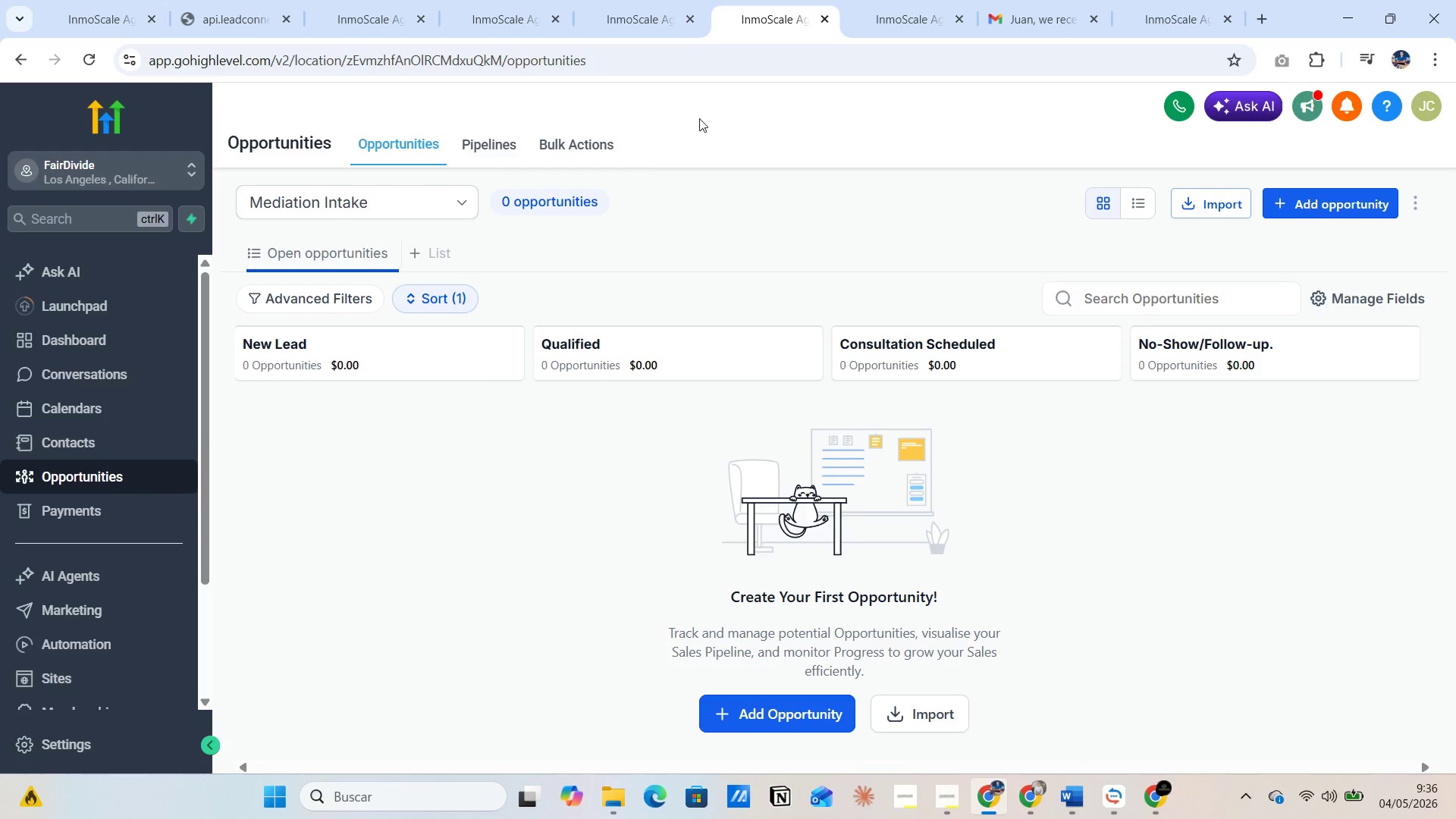 
left_click_drag(start_coordinate=[724, 14], to_coordinate=[312, 9])
 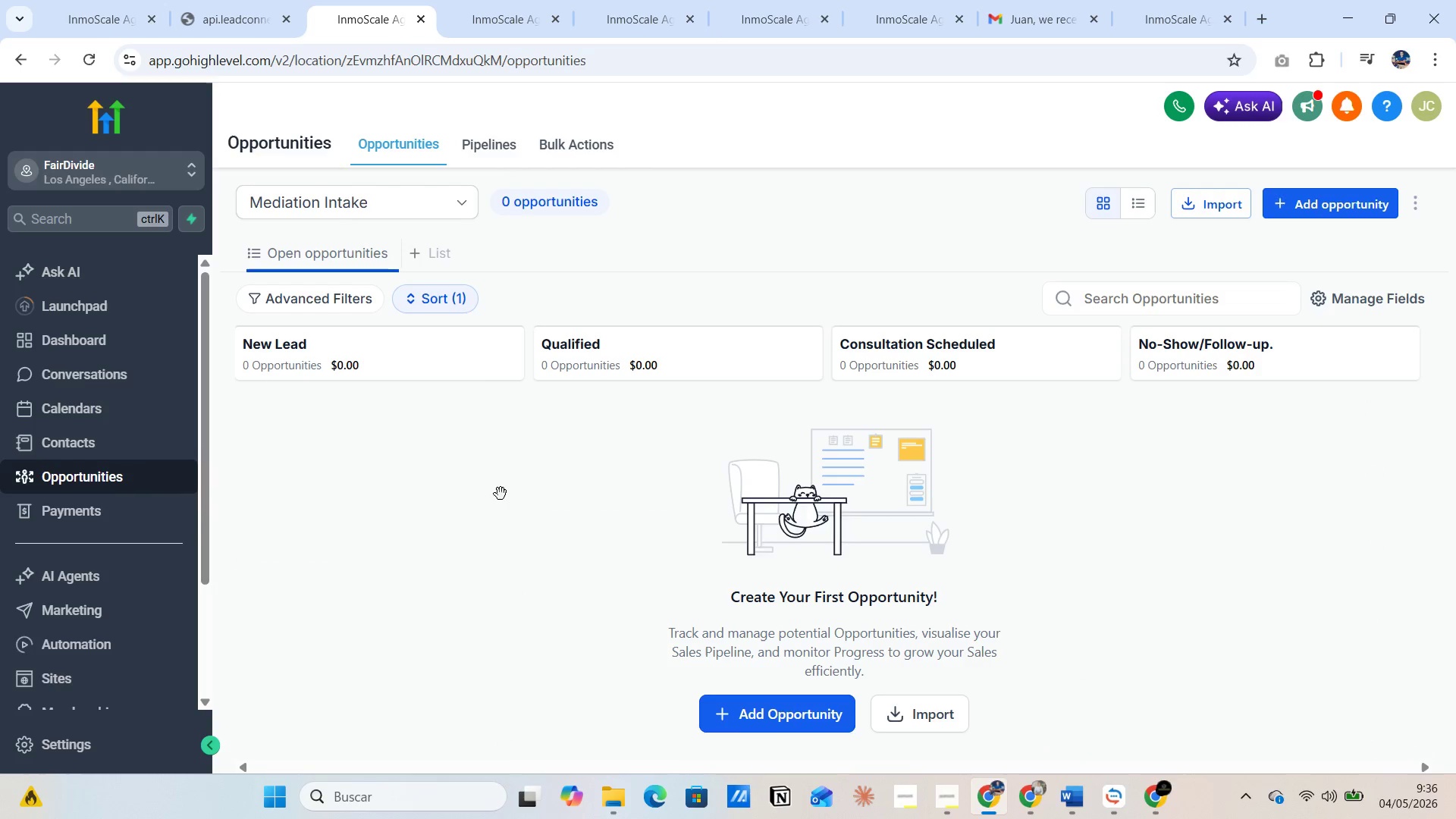 
left_click([488, 18])
 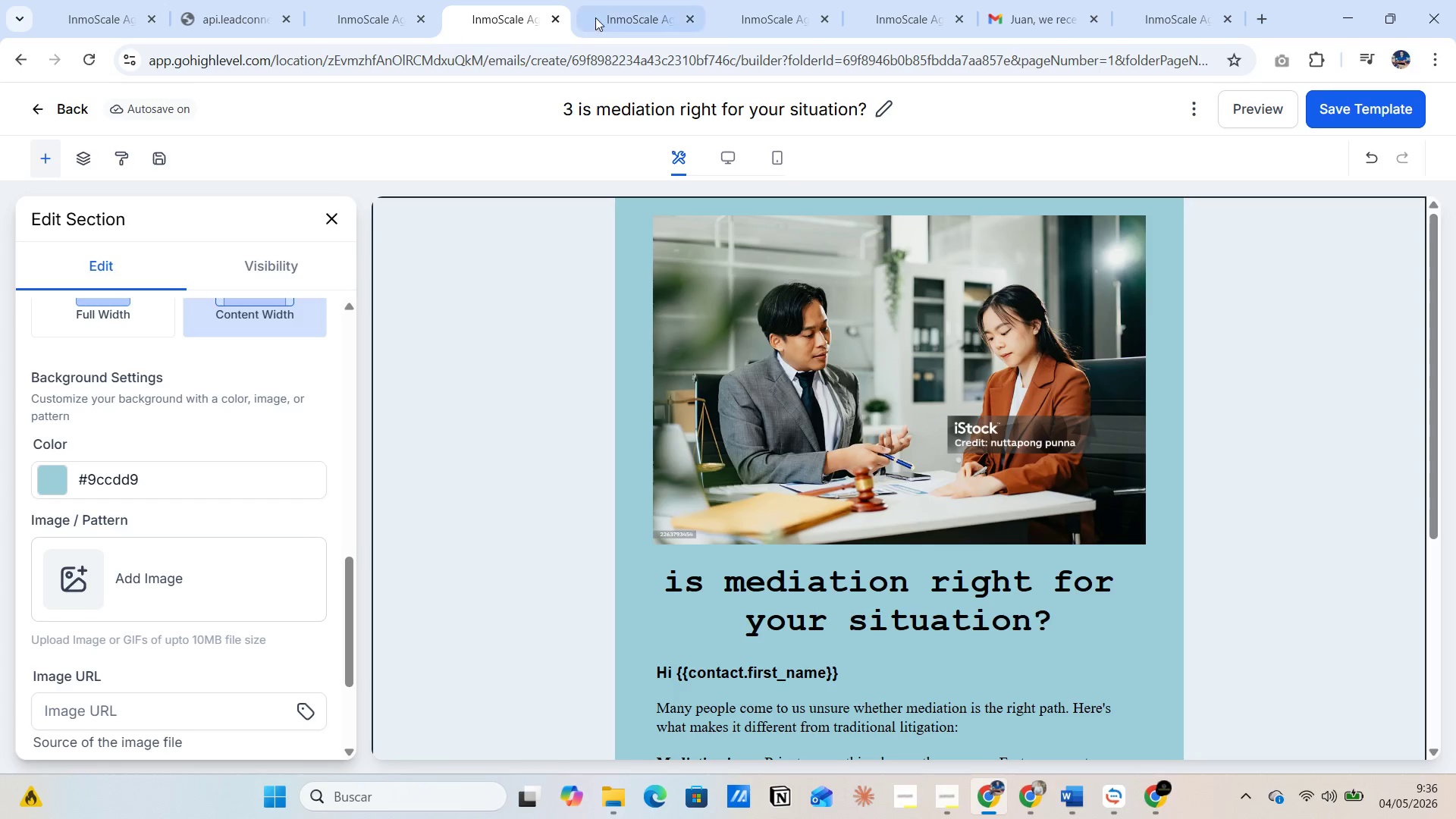 
left_click([617, 17])
 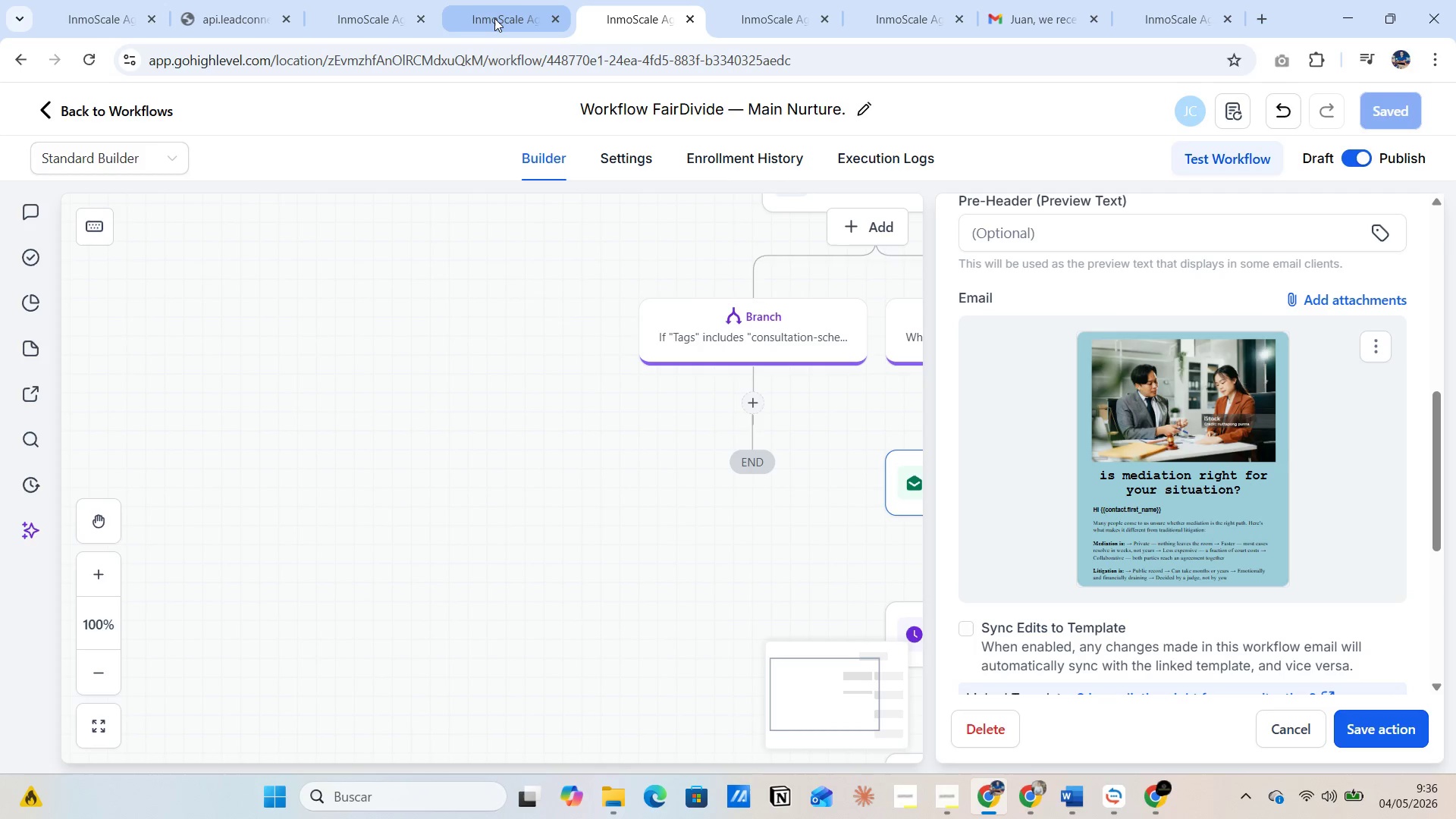 
left_click([494, 18])
 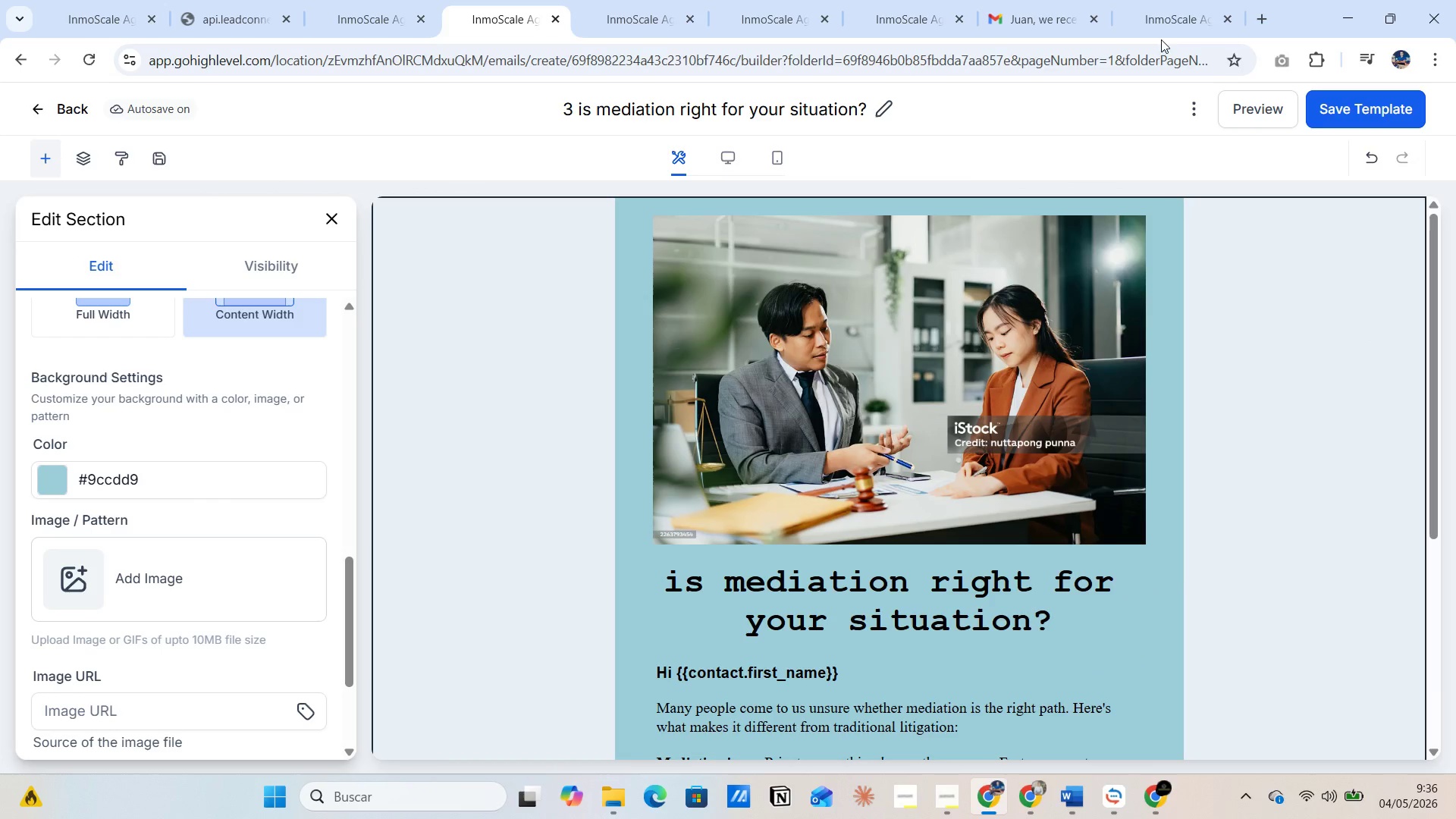 
left_click([1166, 20])
 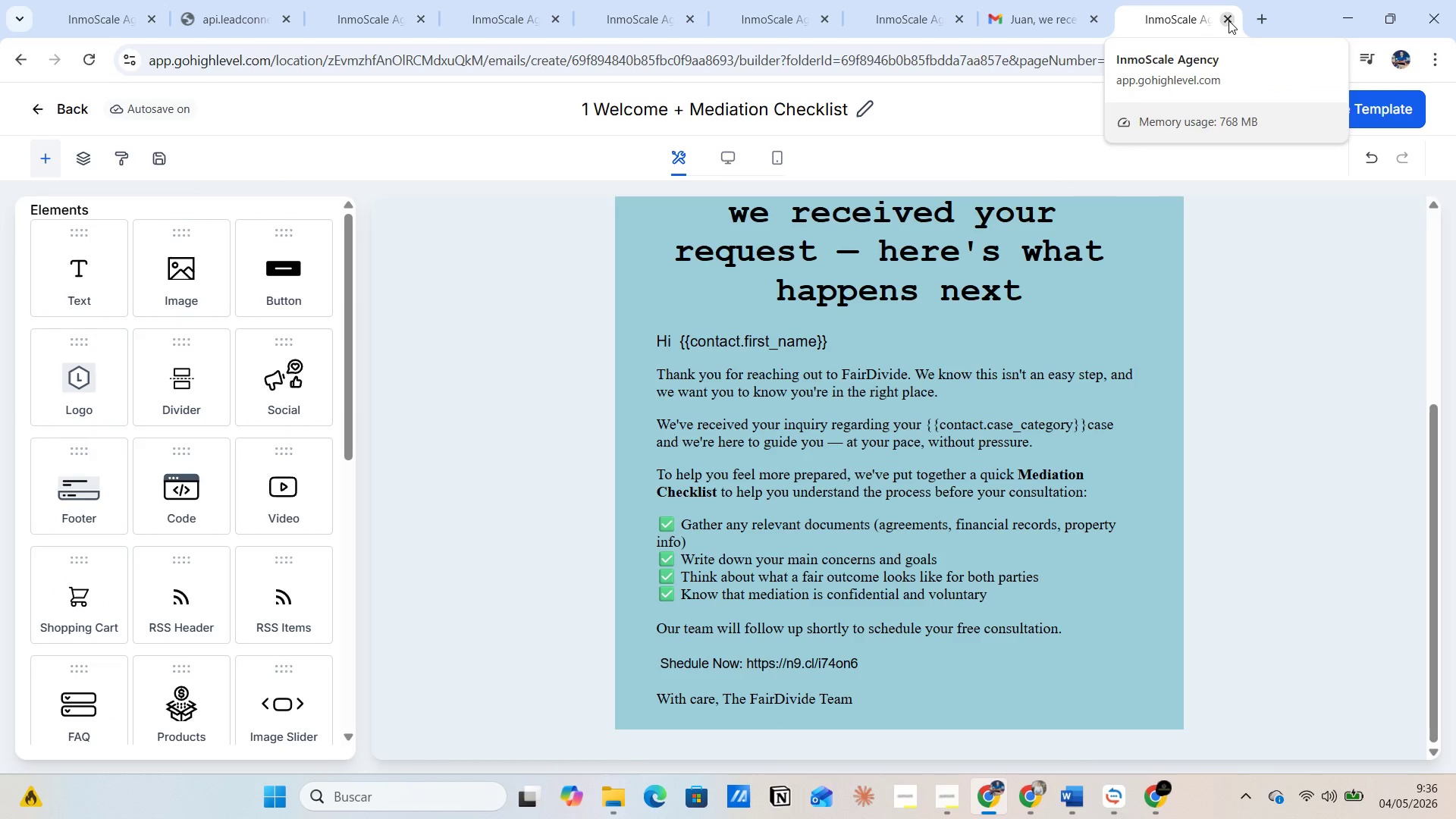 
left_click([1228, 15])
 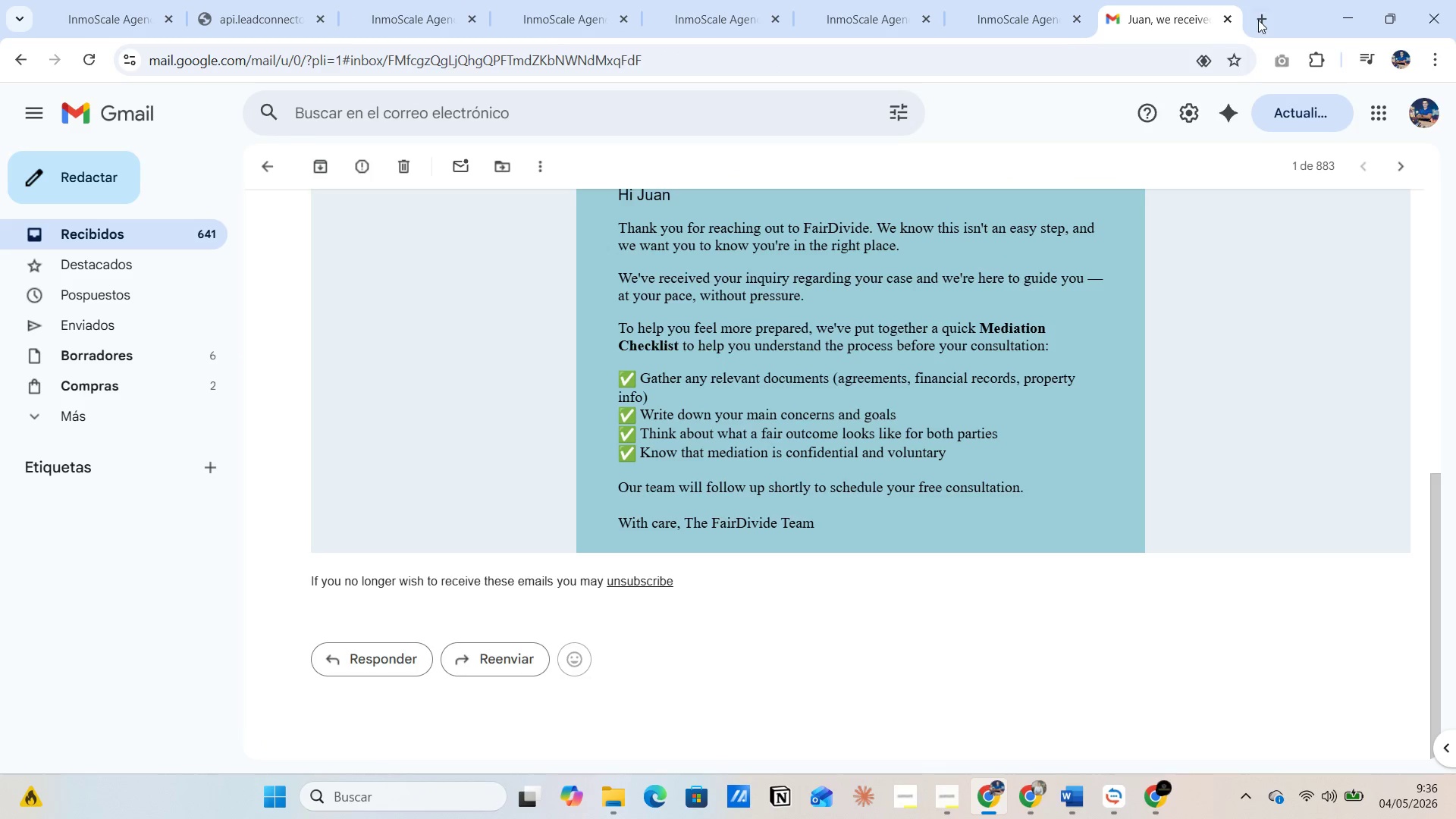 
left_click([1265, 20])
 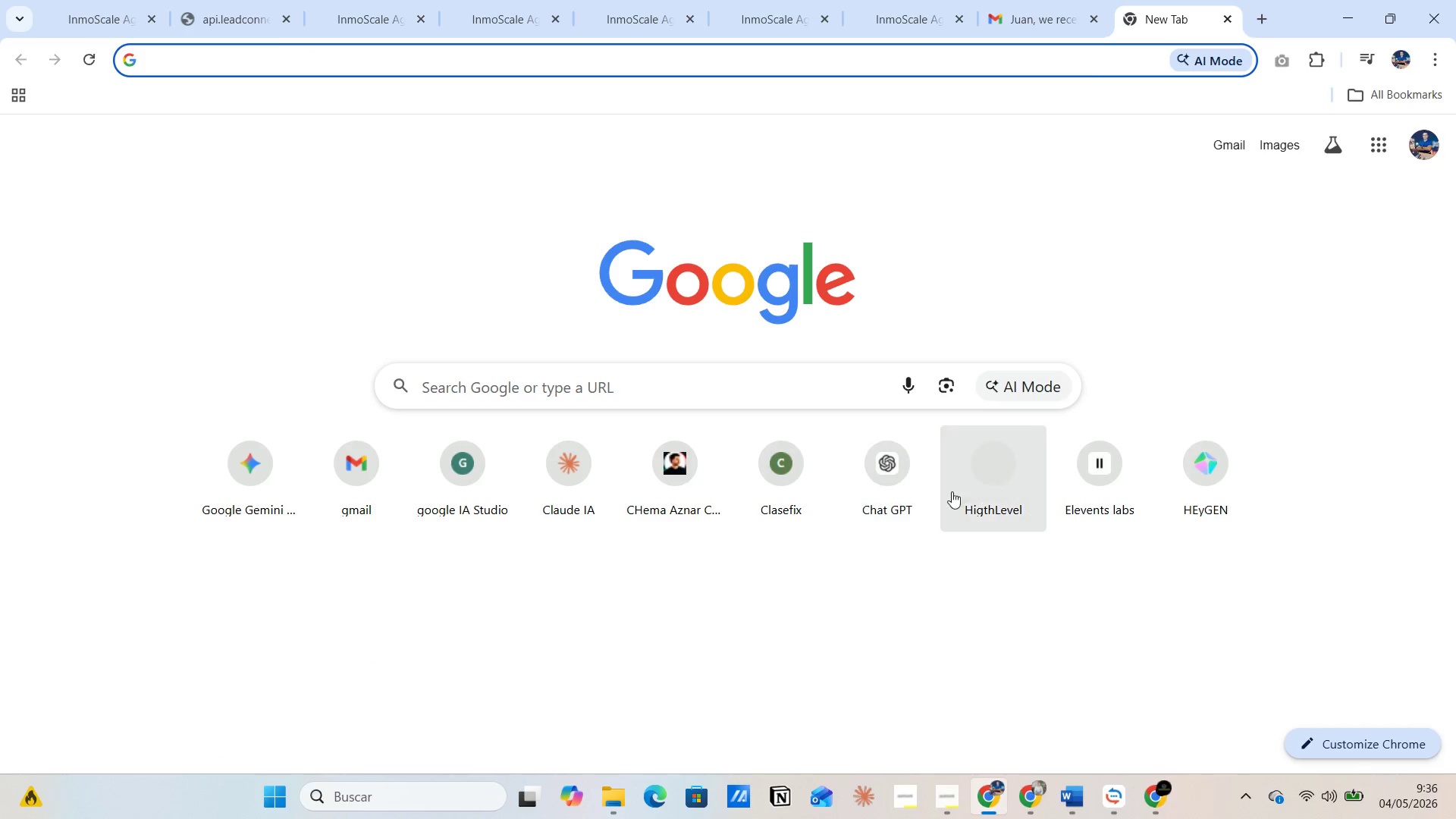 
left_click([1003, 472])
 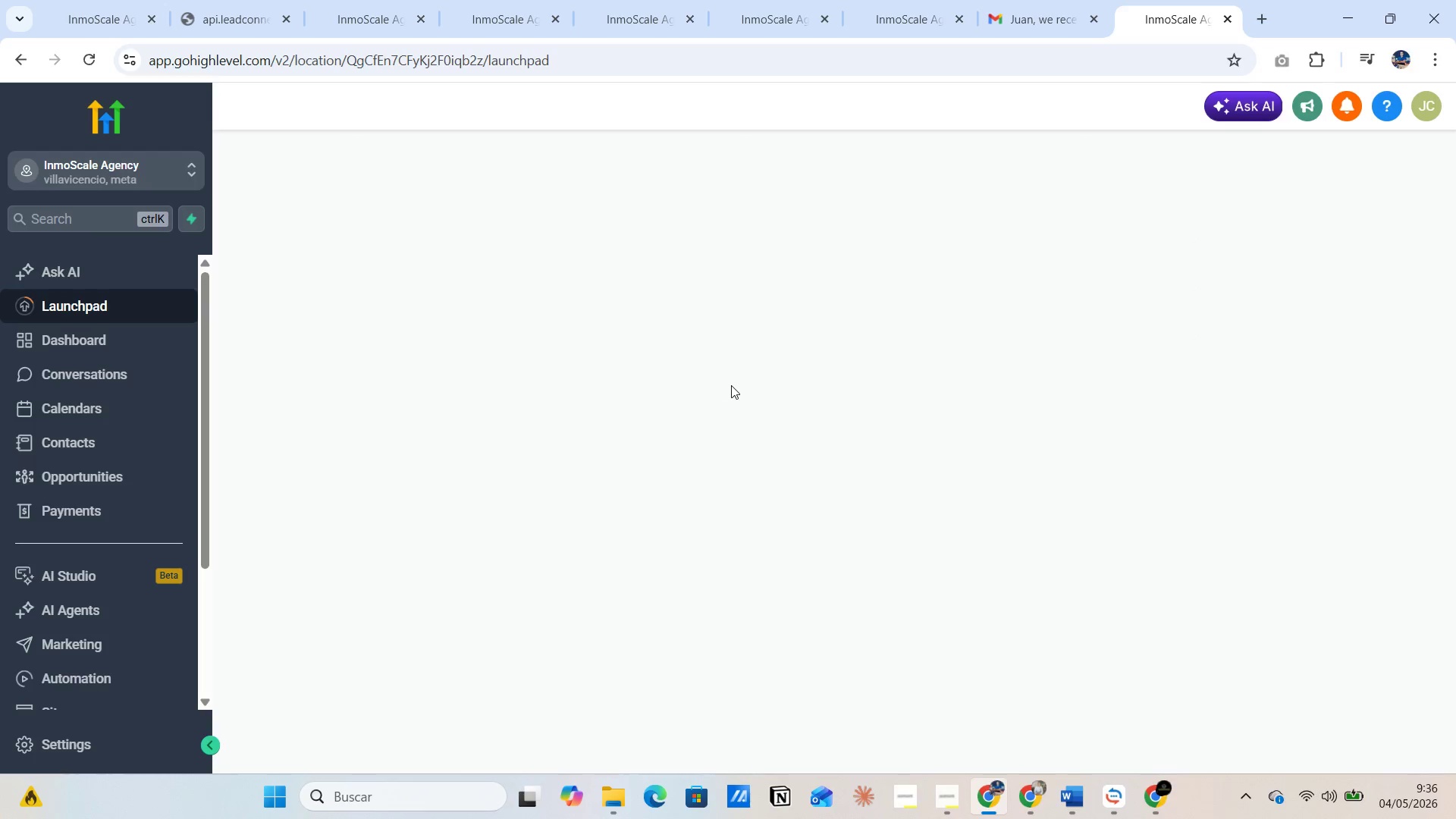 
wait(6.19)
 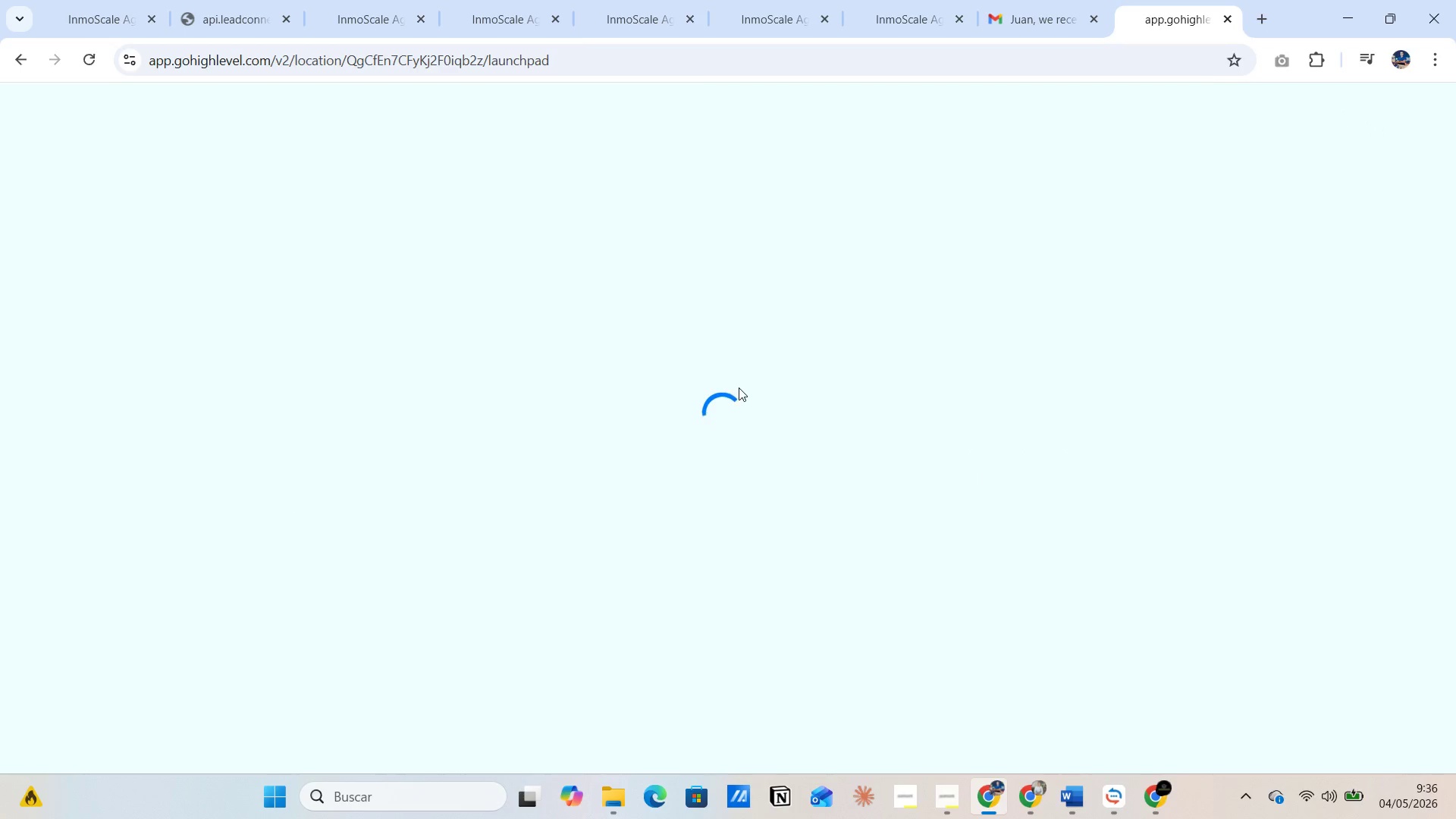 
left_click([194, 168])
 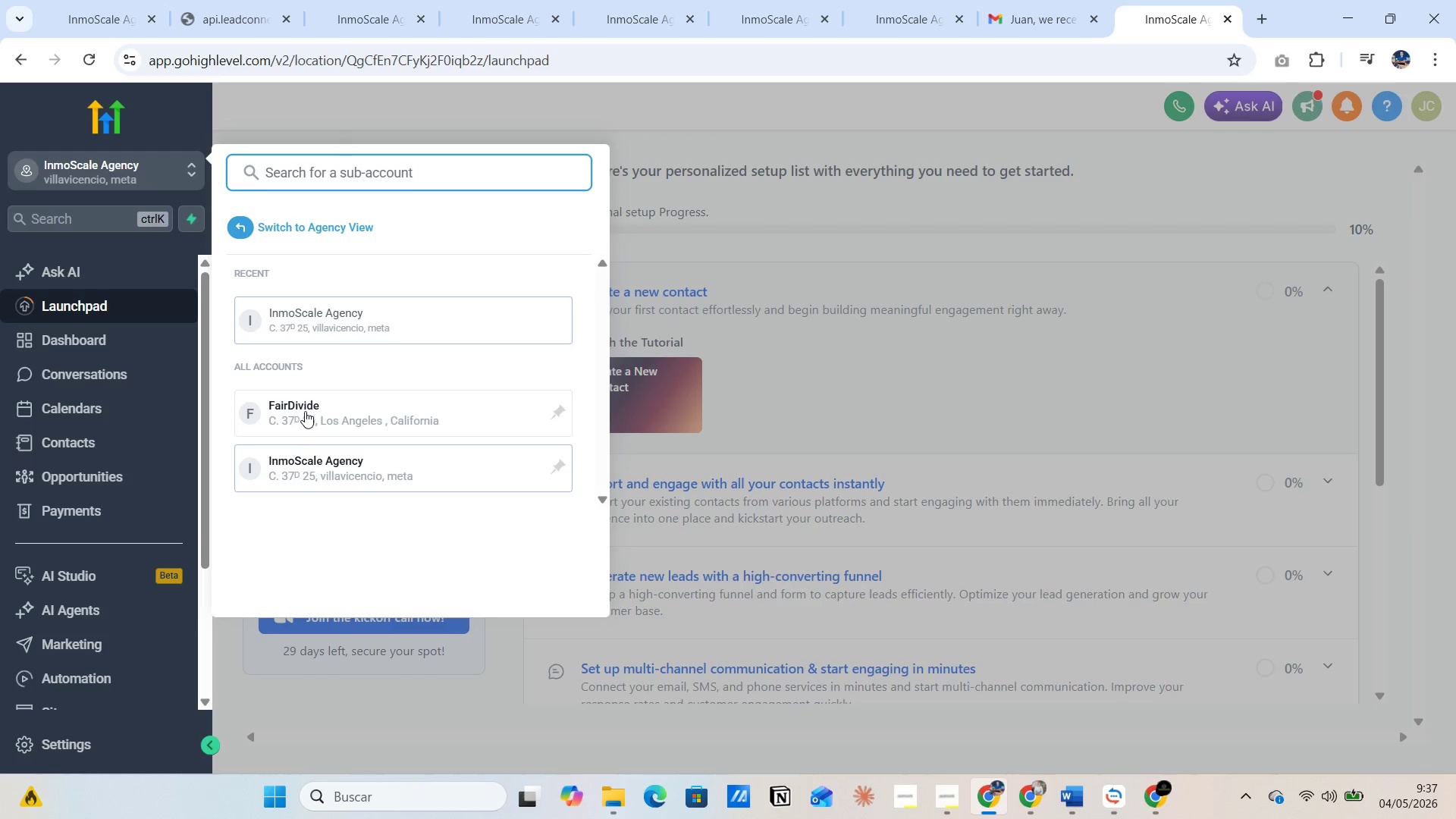 
left_click([303, 410])
 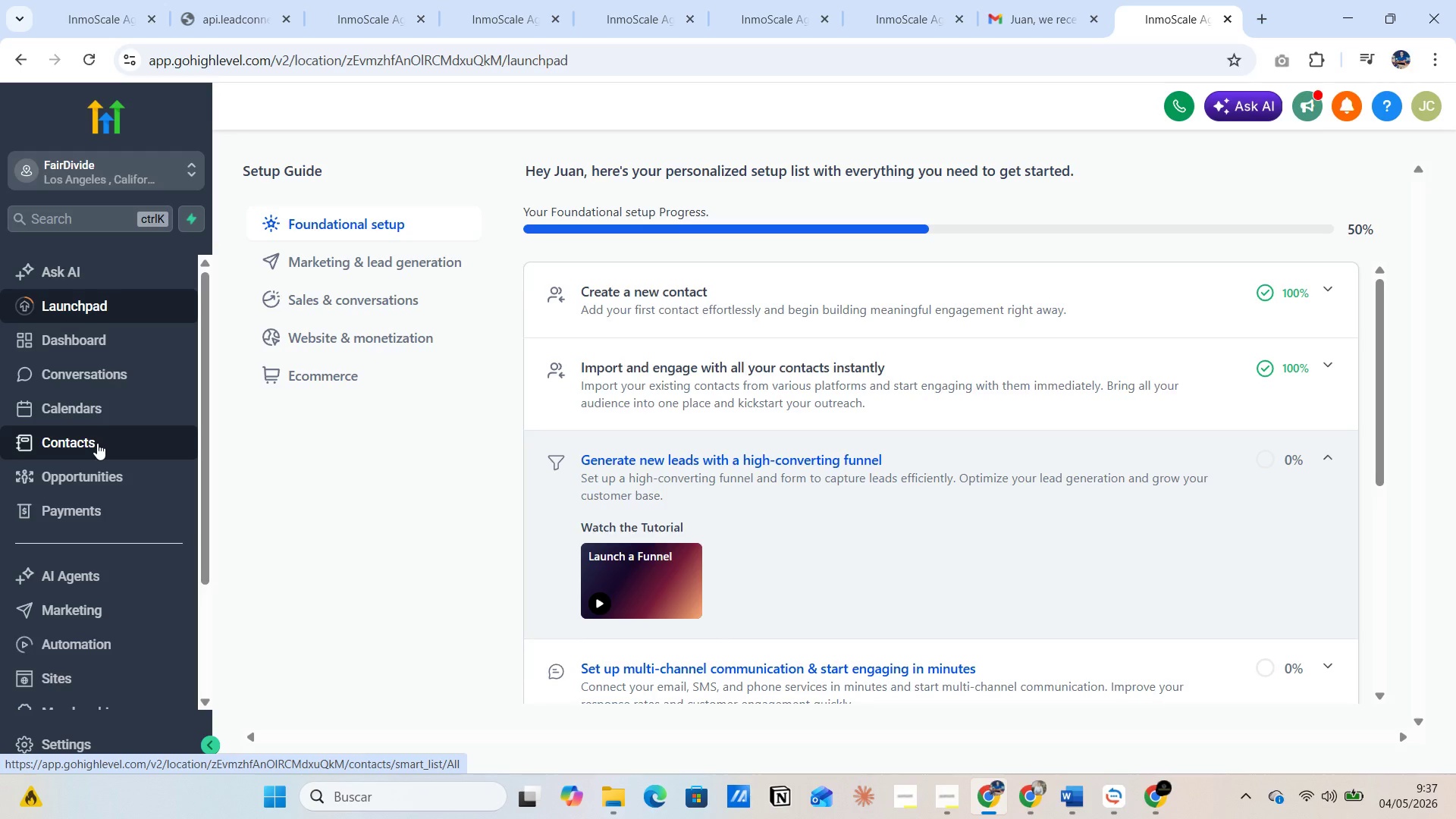 
left_click([86, 471])
 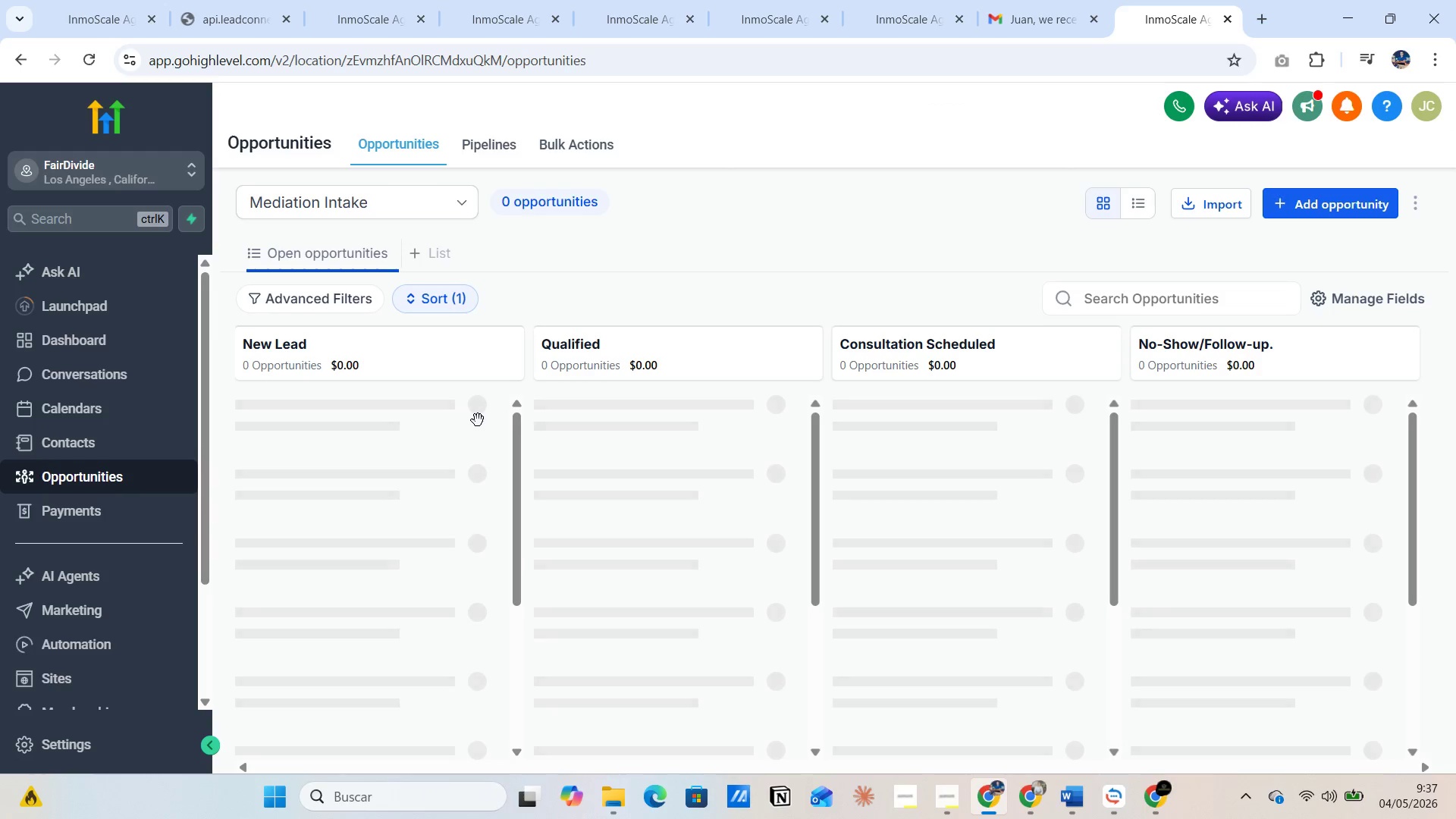 
wait(5.62)
 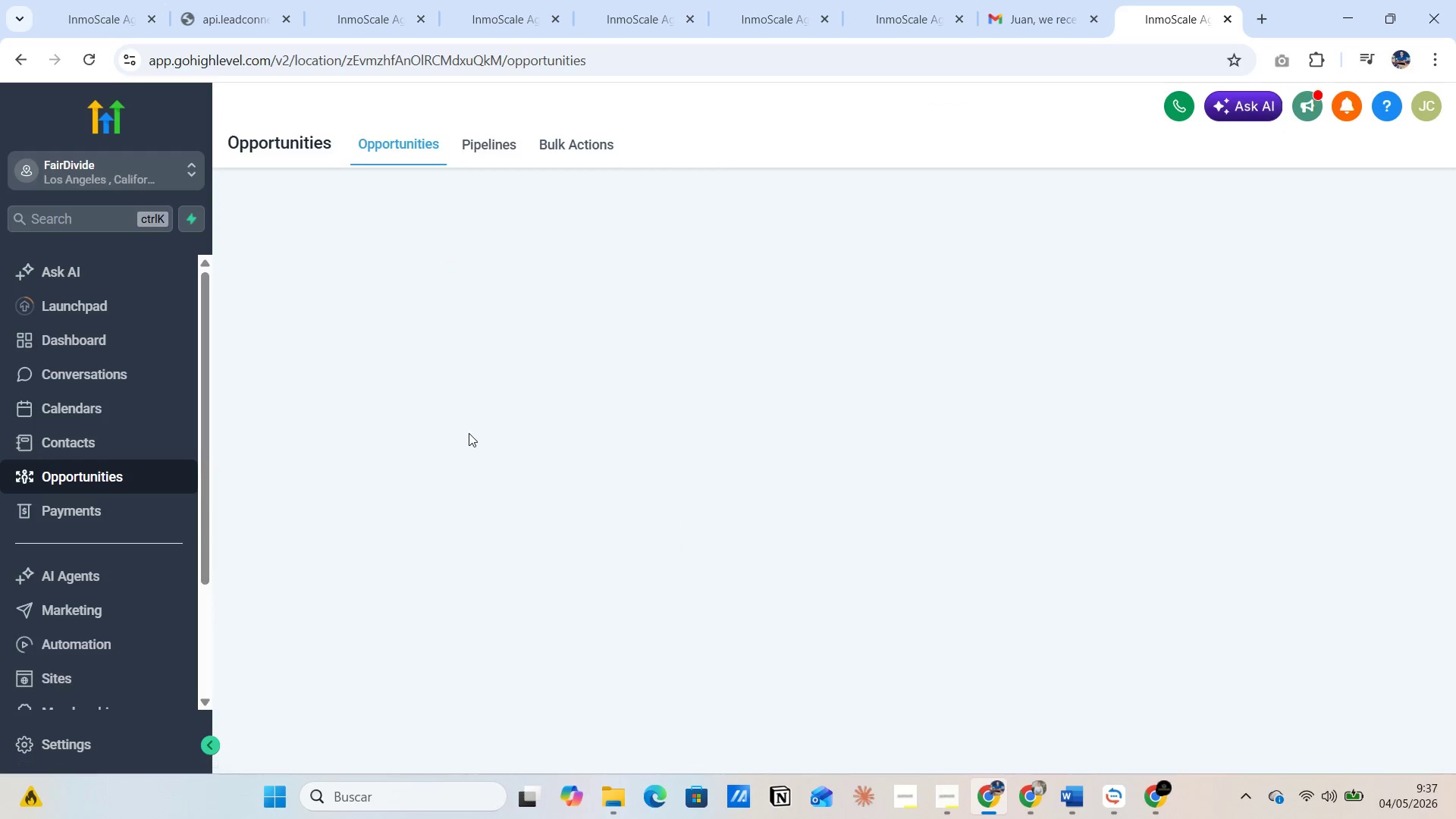 
left_click([451, 192])
 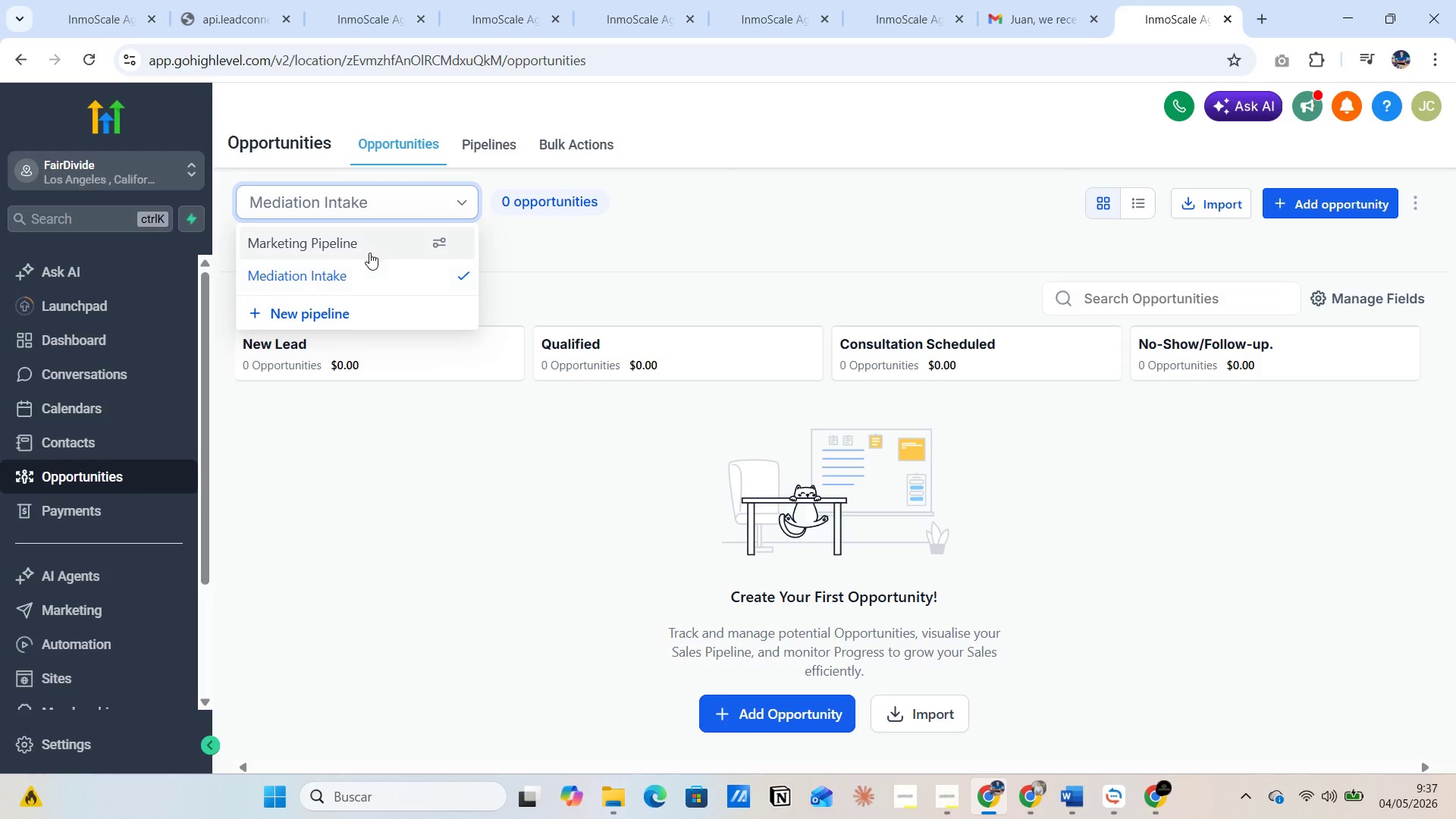 
left_click([369, 277])
 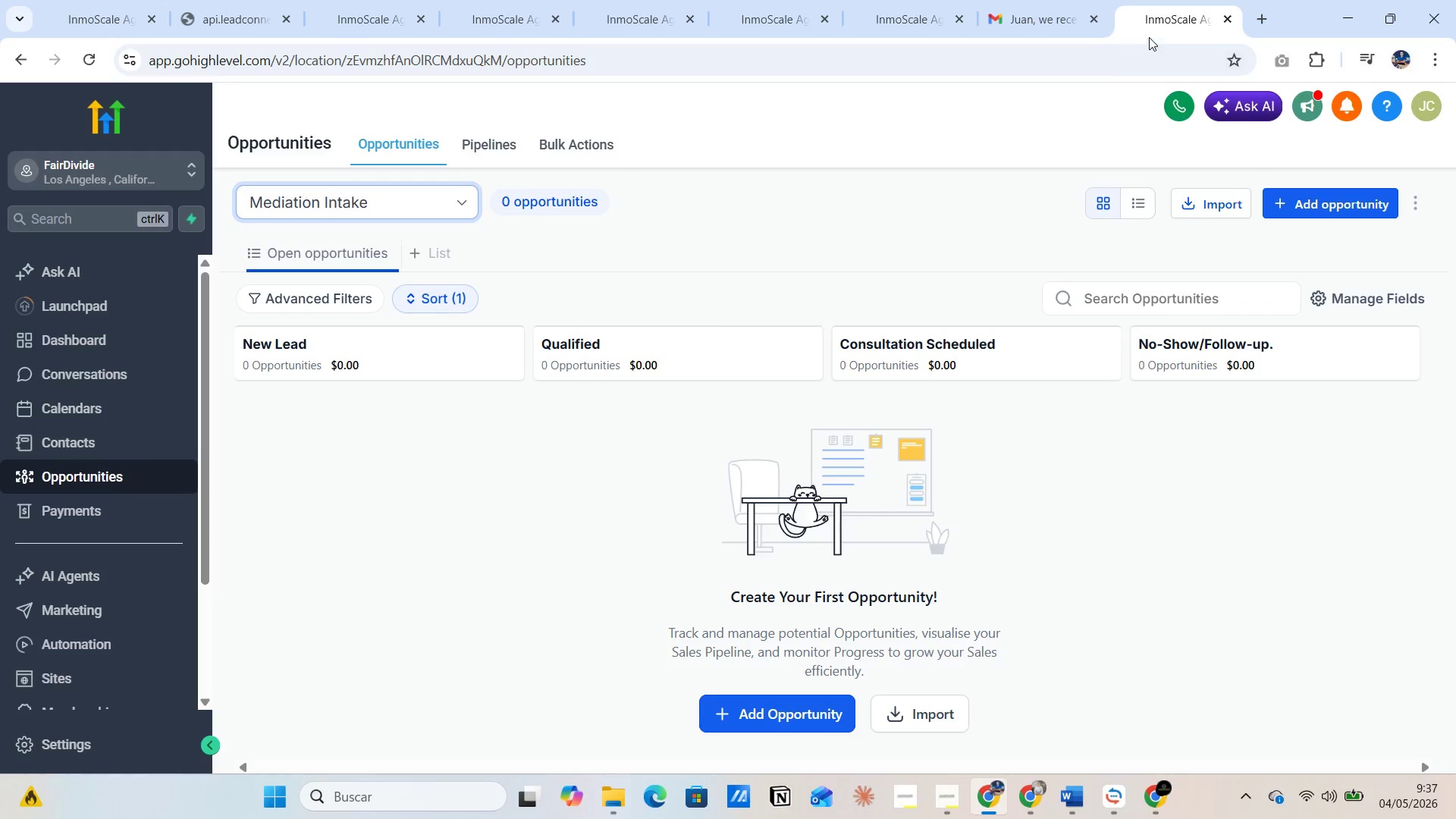 
left_click_drag(start_coordinate=[1156, 17], to_coordinate=[475, 37])
 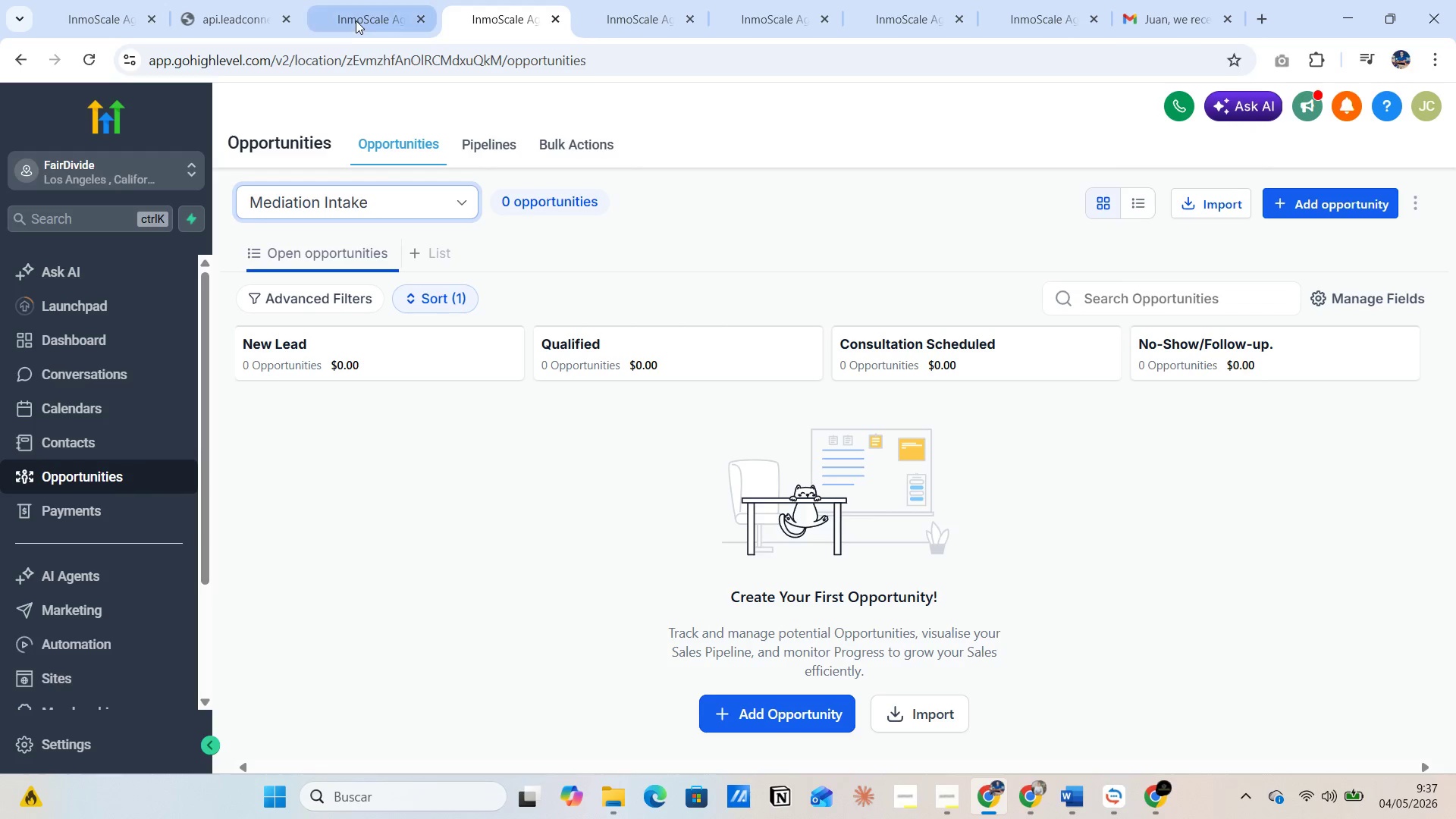 
left_click([356, 20])
 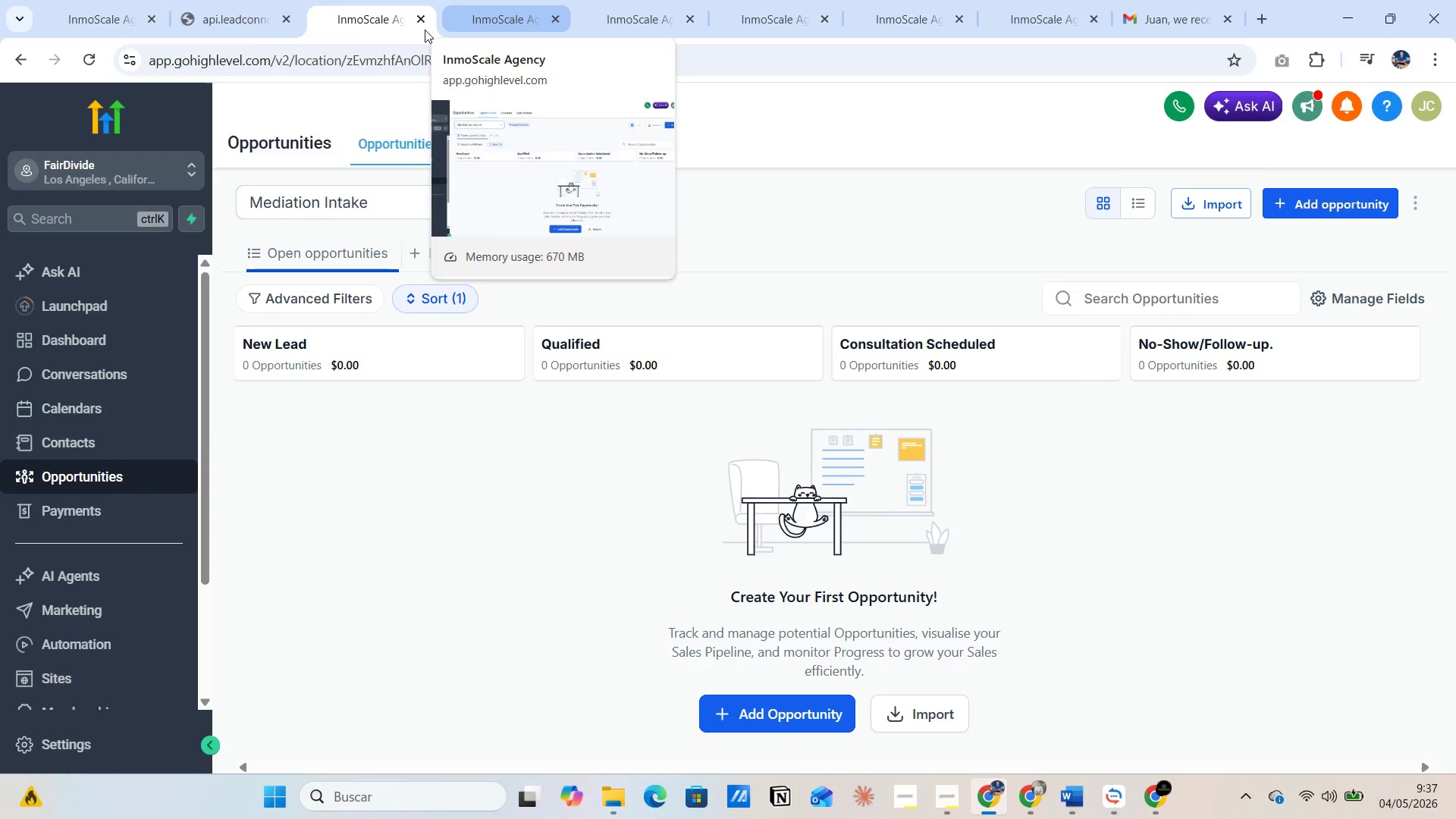 
left_click([215, 21])
 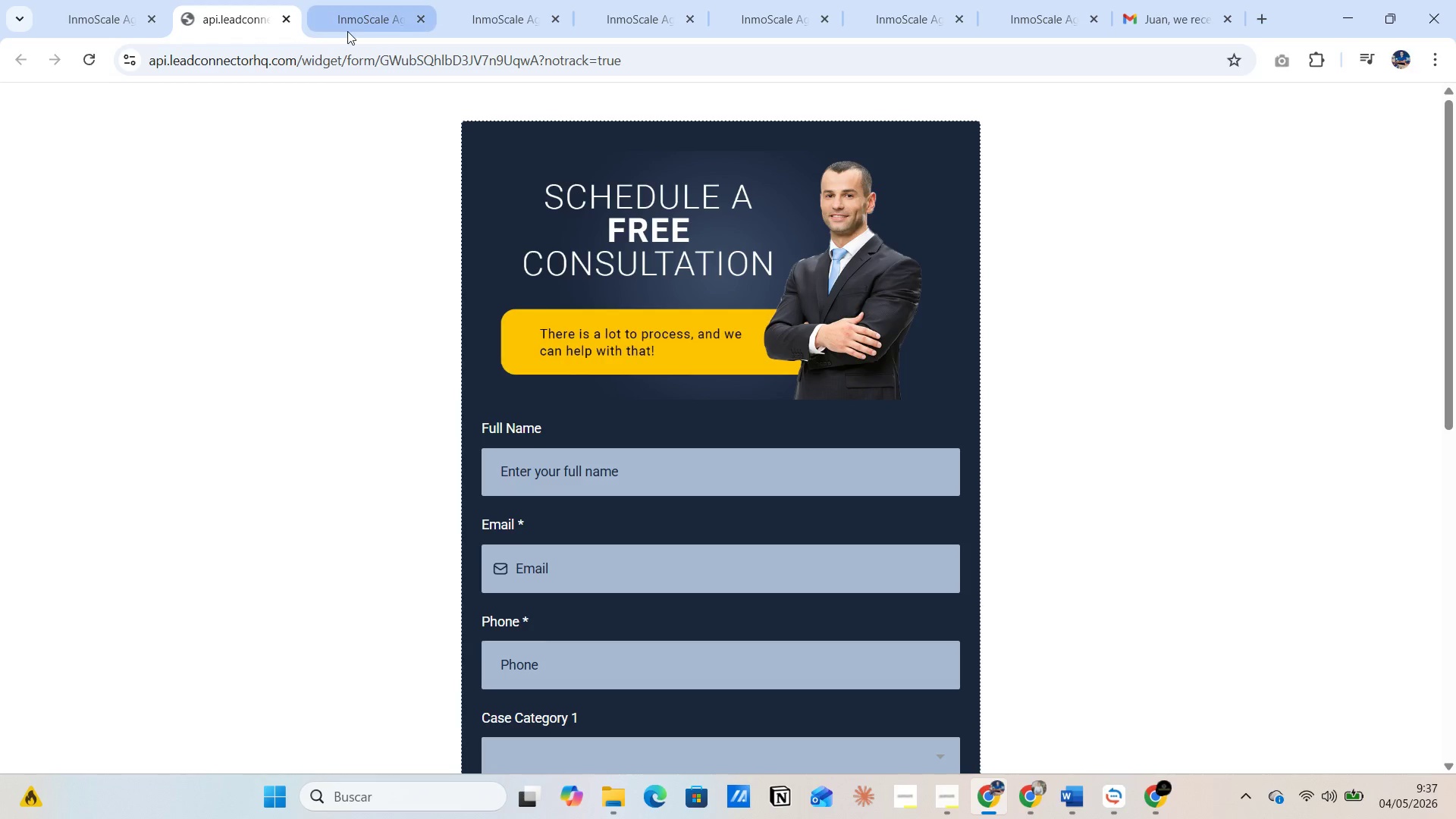 
left_click([348, 27])
 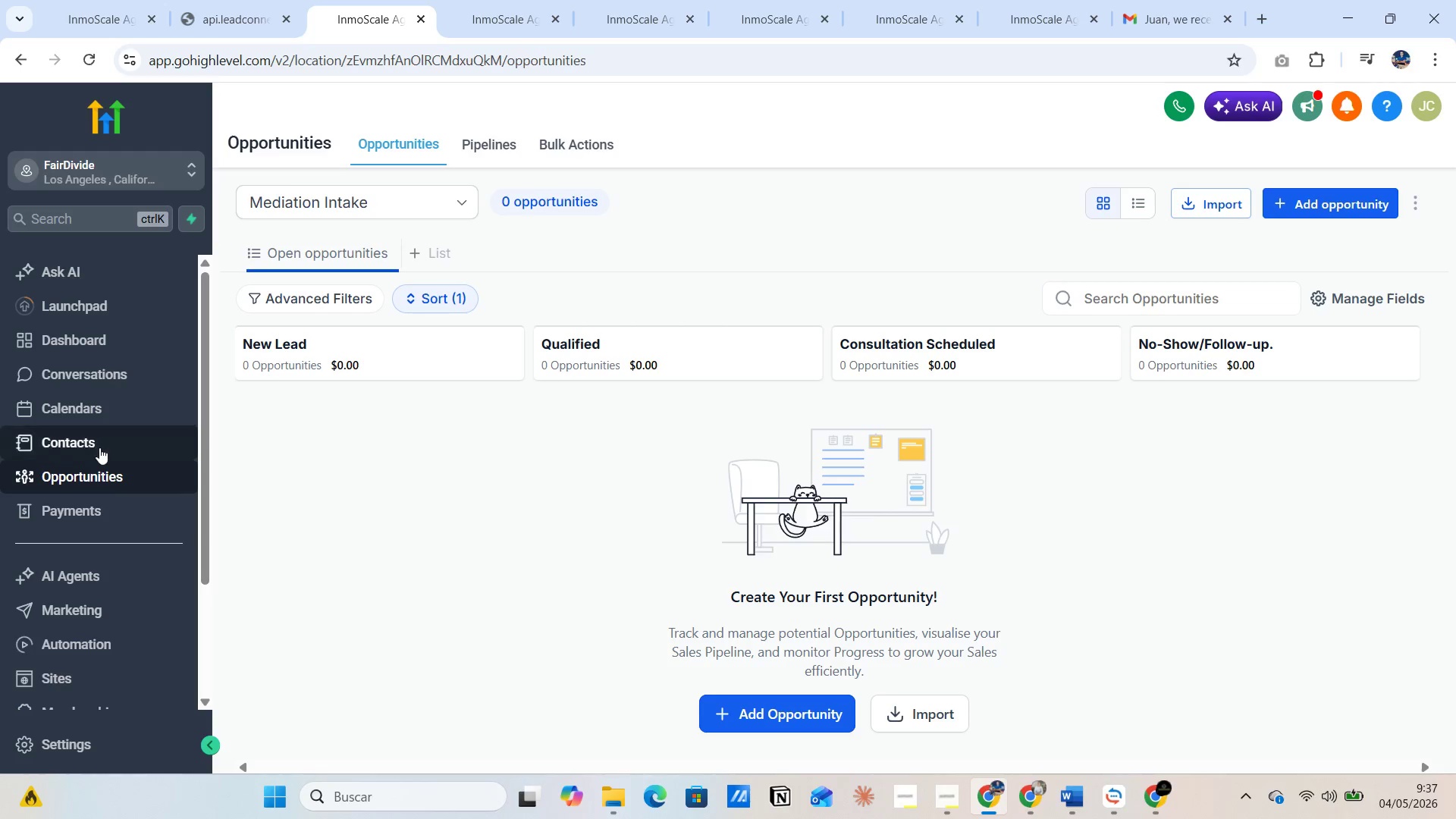 
left_click([74, 441])
 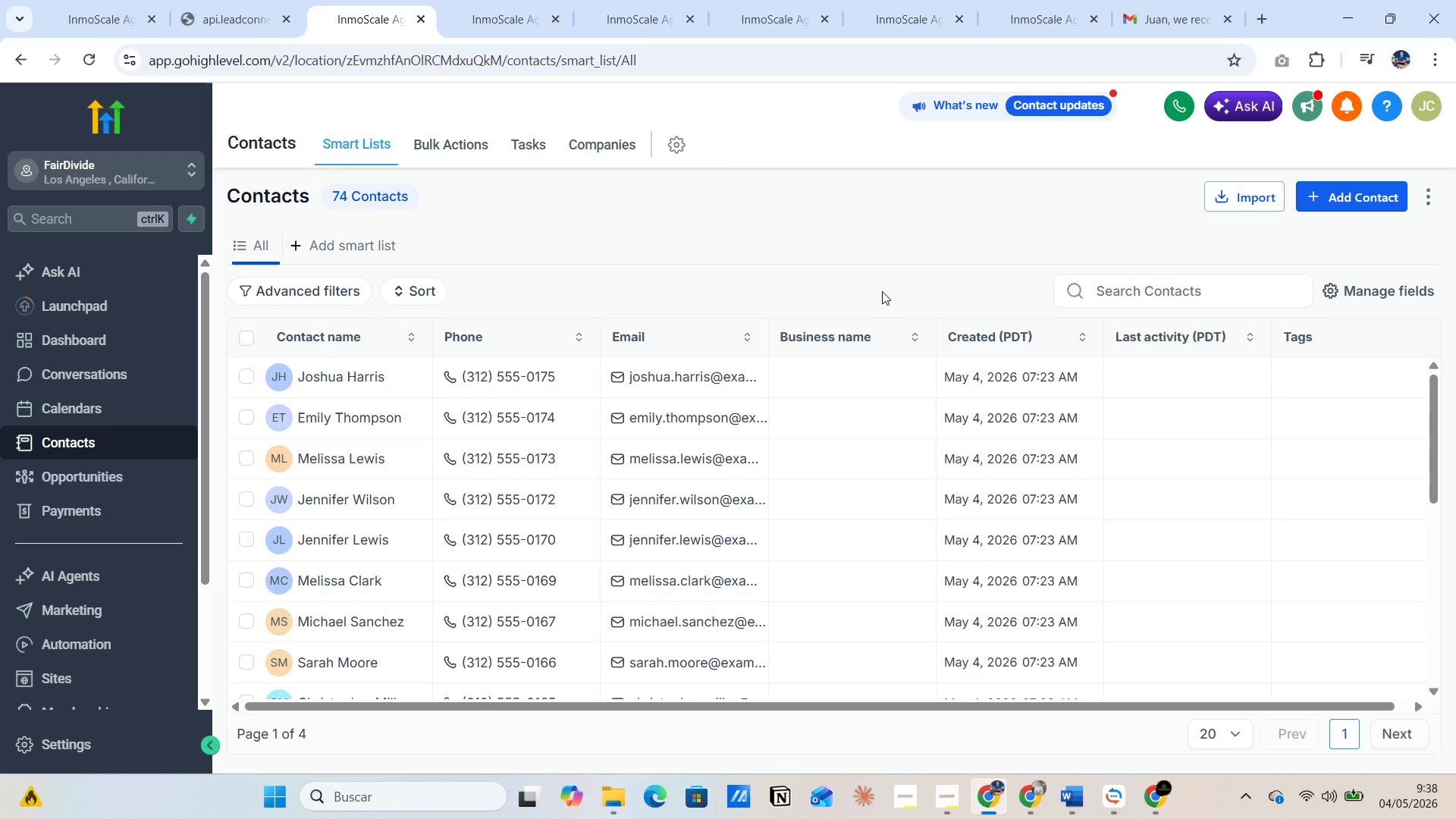 
wait(55.84)
 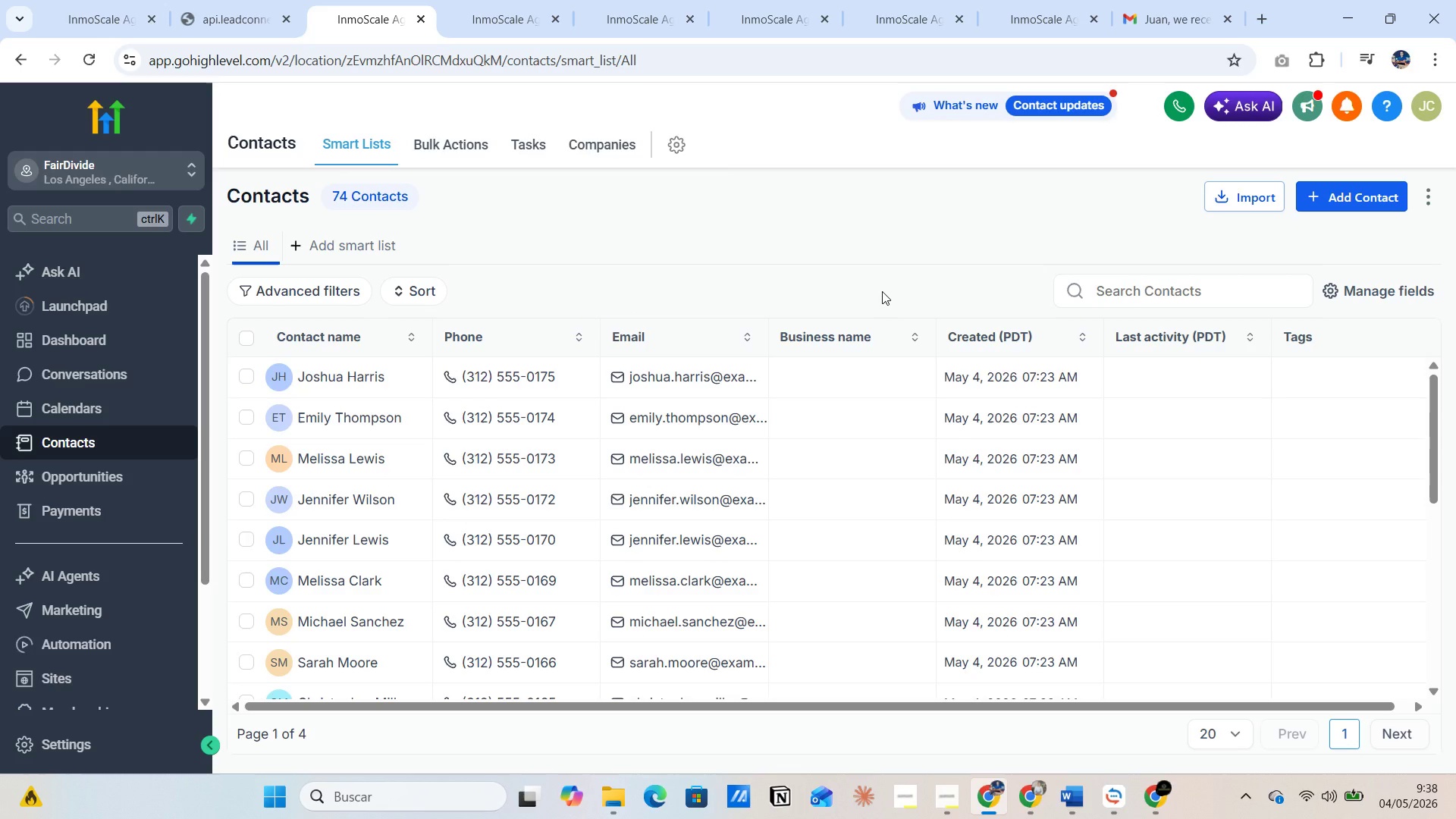 
left_click([241, 21])
 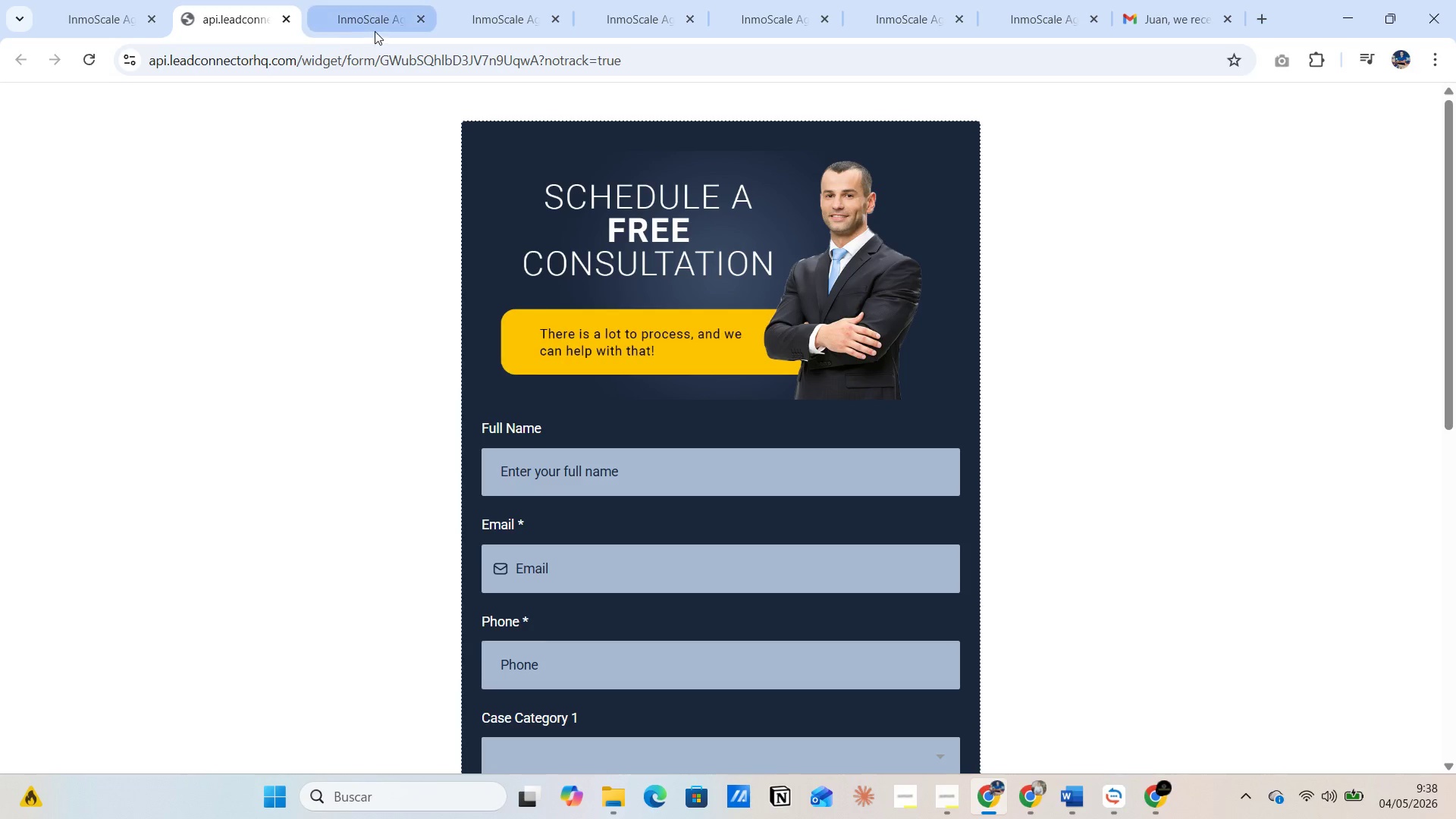 
left_click([375, 29])
 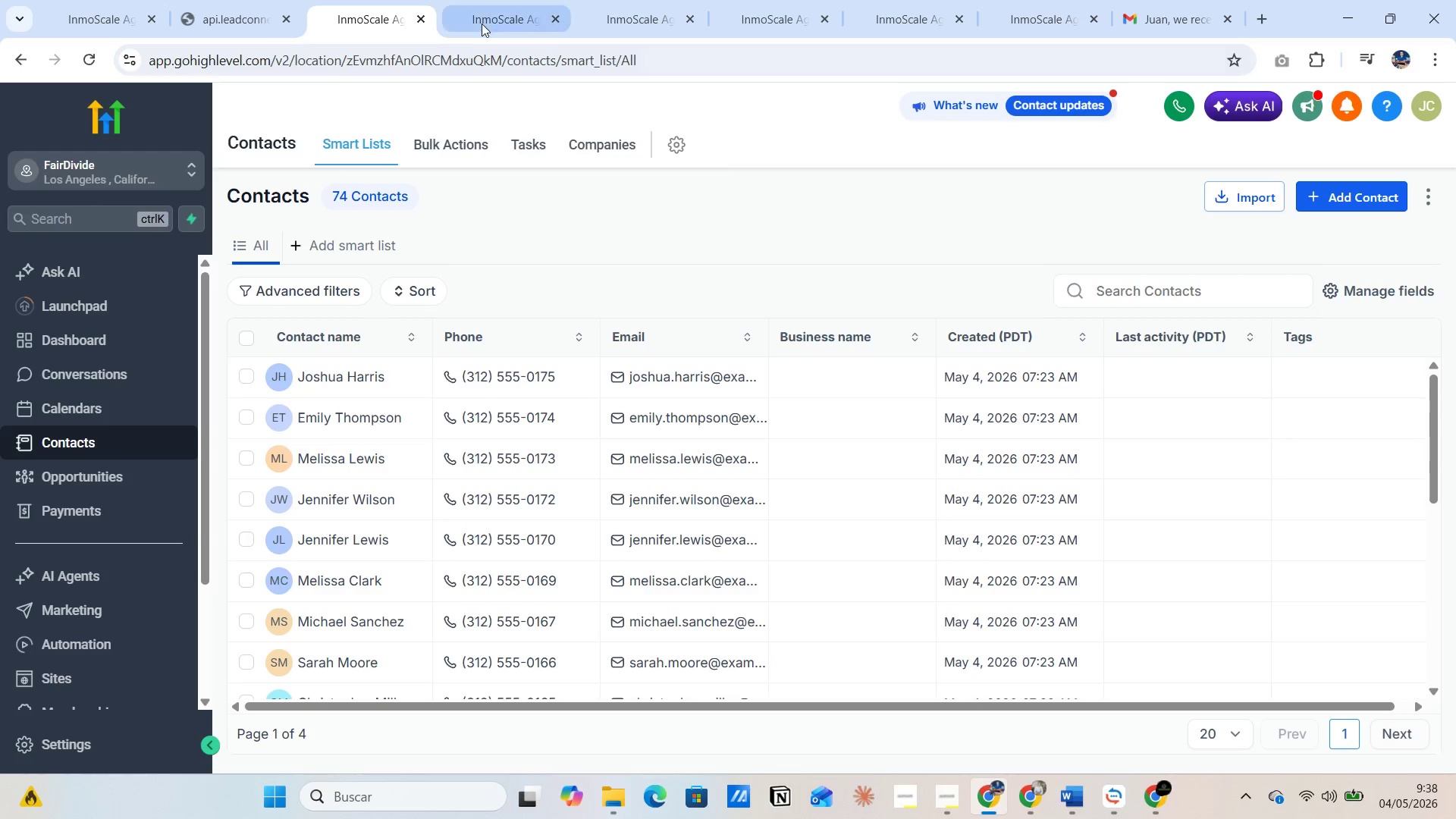 
left_click_drag(start_coordinate=[488, 13], to_coordinate=[345, 14])
 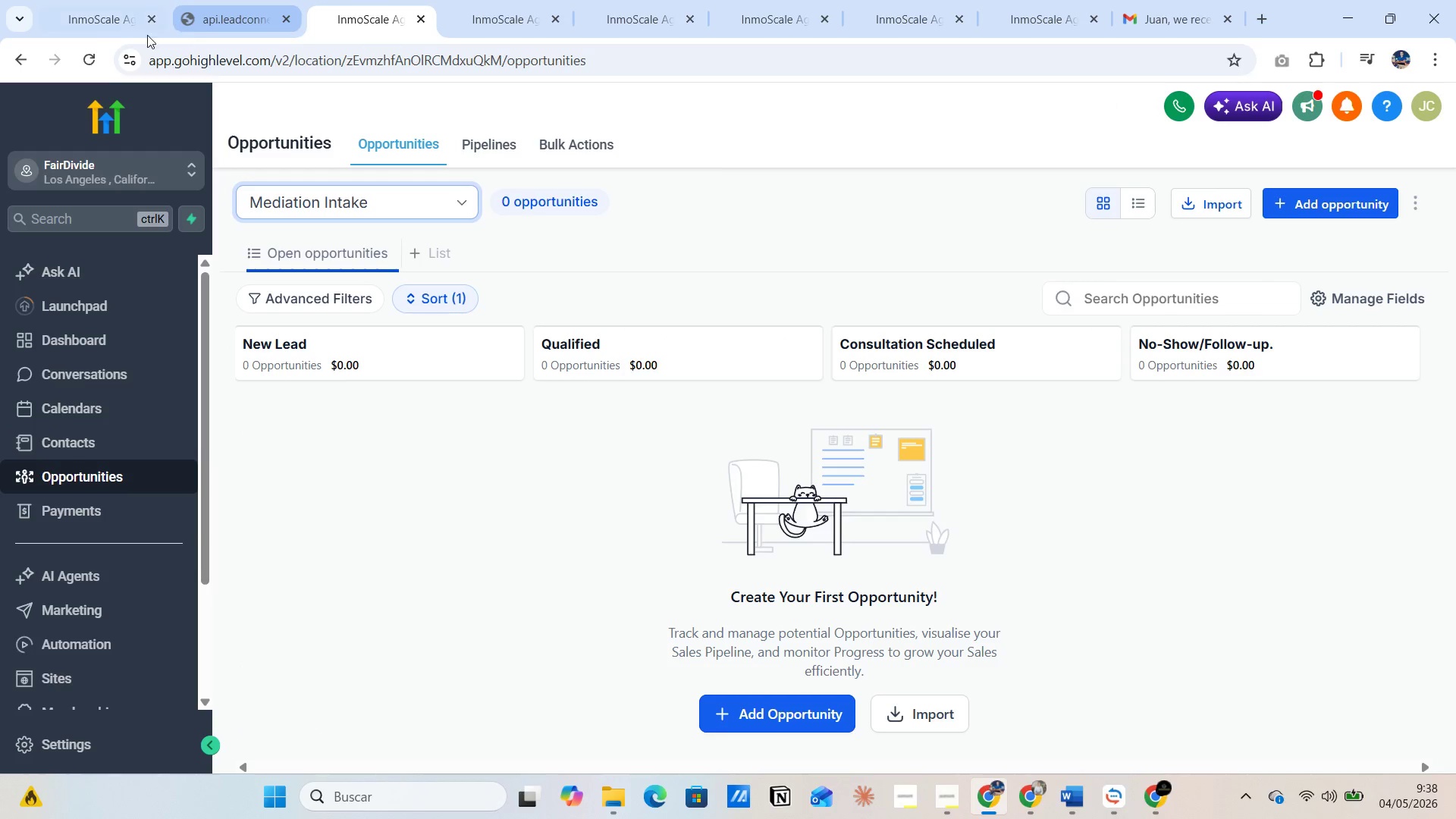 
left_click([83, 22])
 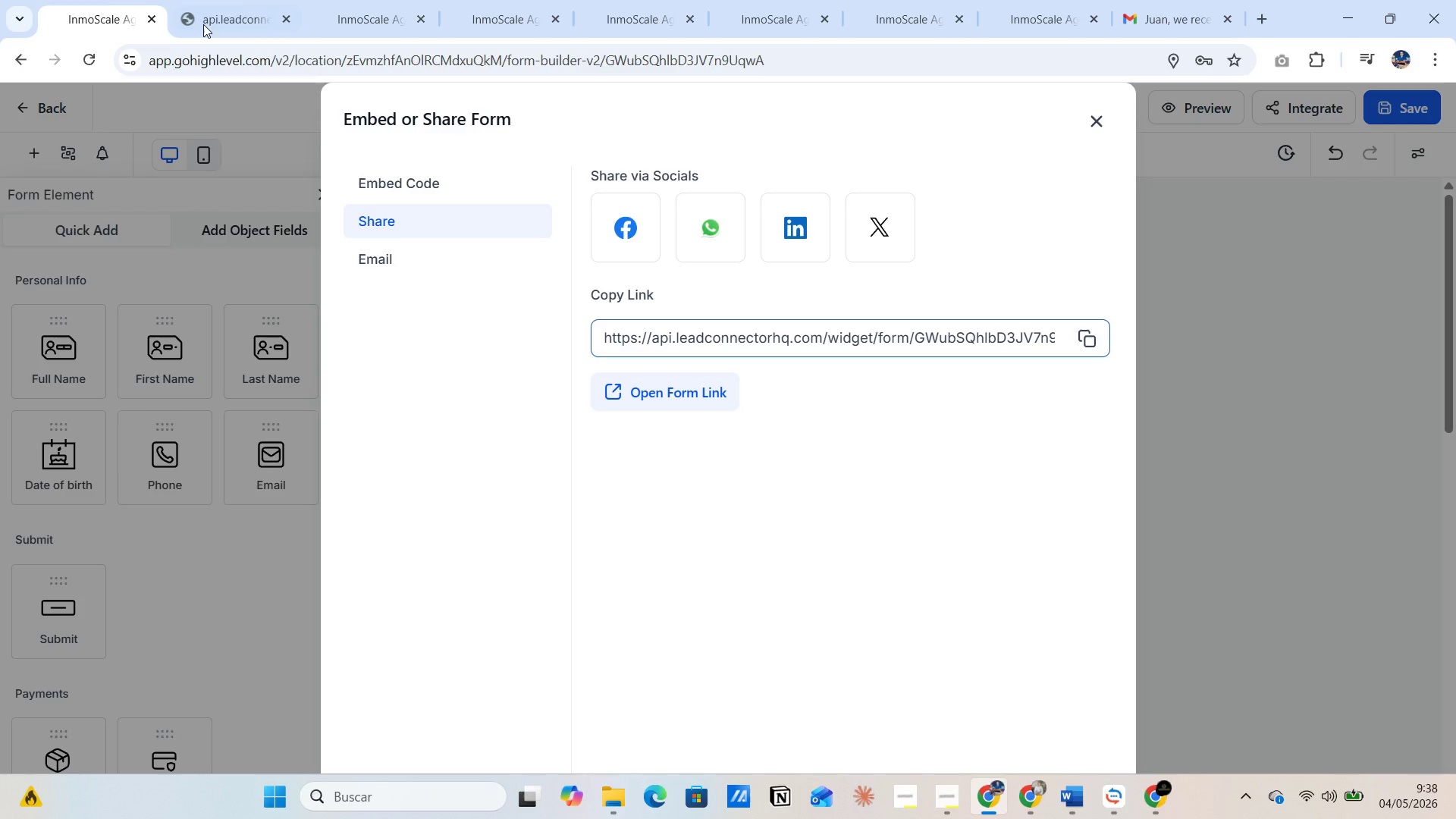 
left_click([226, 19])
 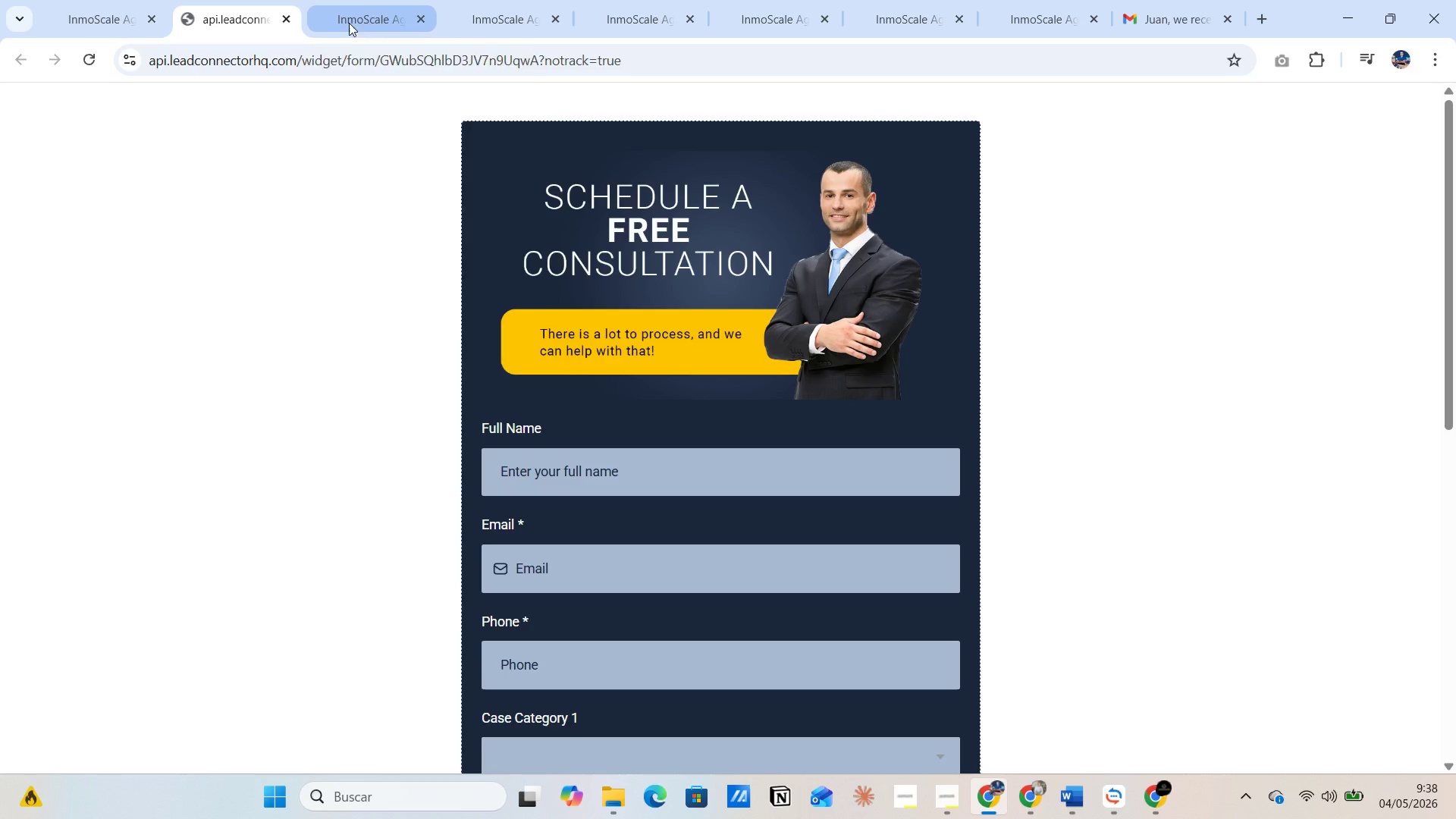 
left_click([101, 20])
 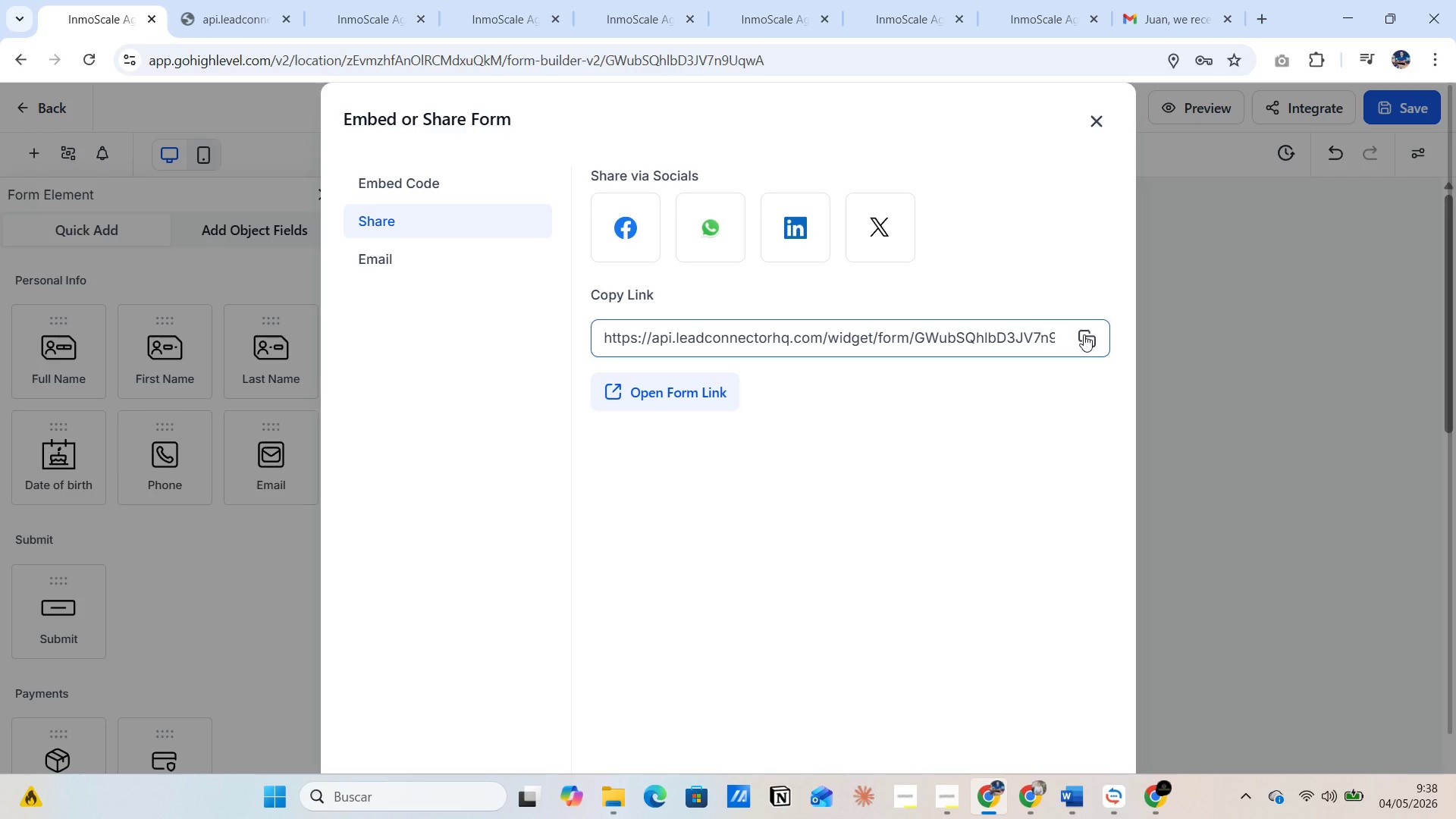 
left_click([1084, 334])
 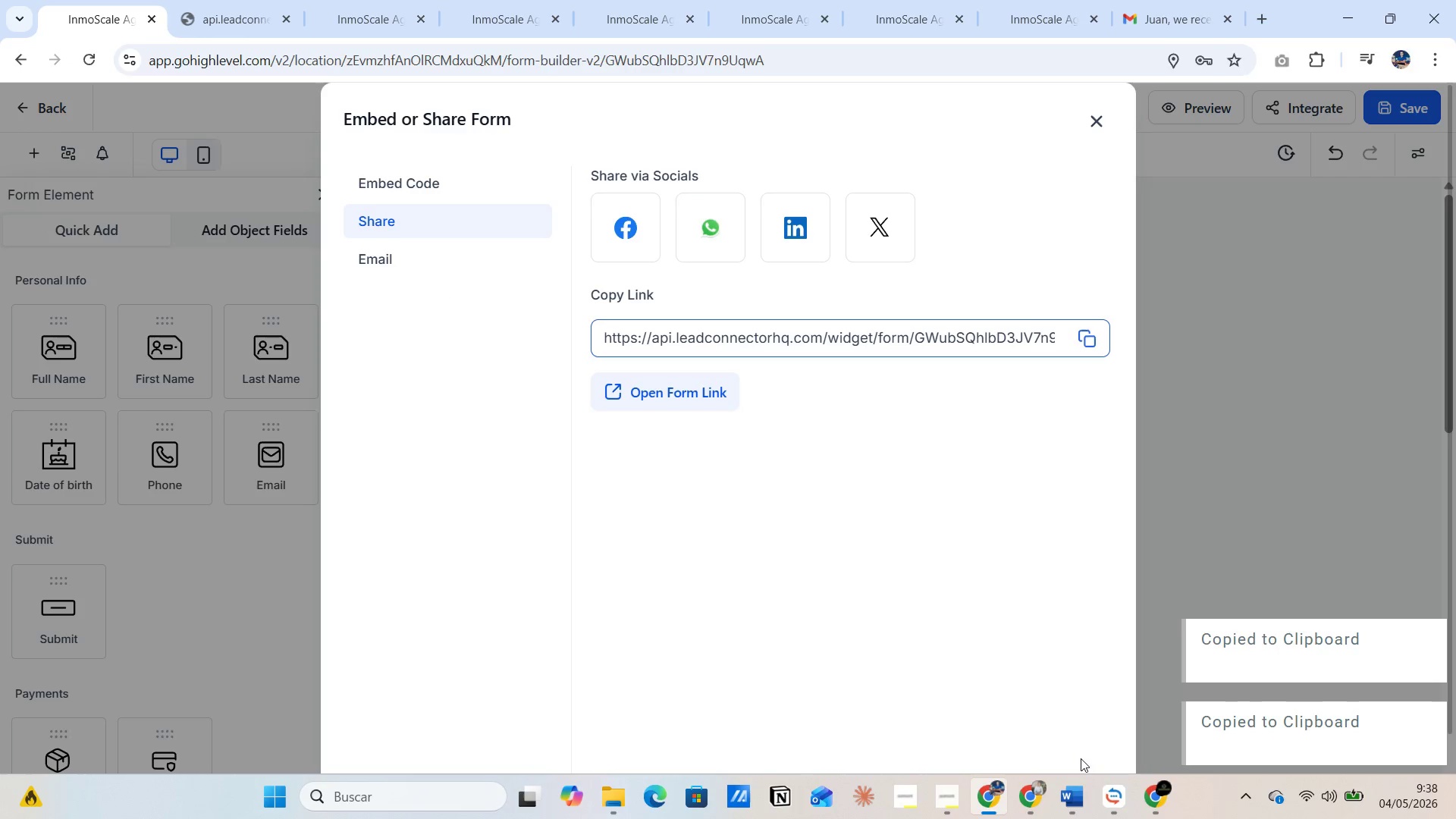 
mouse_move([1065, 780])
 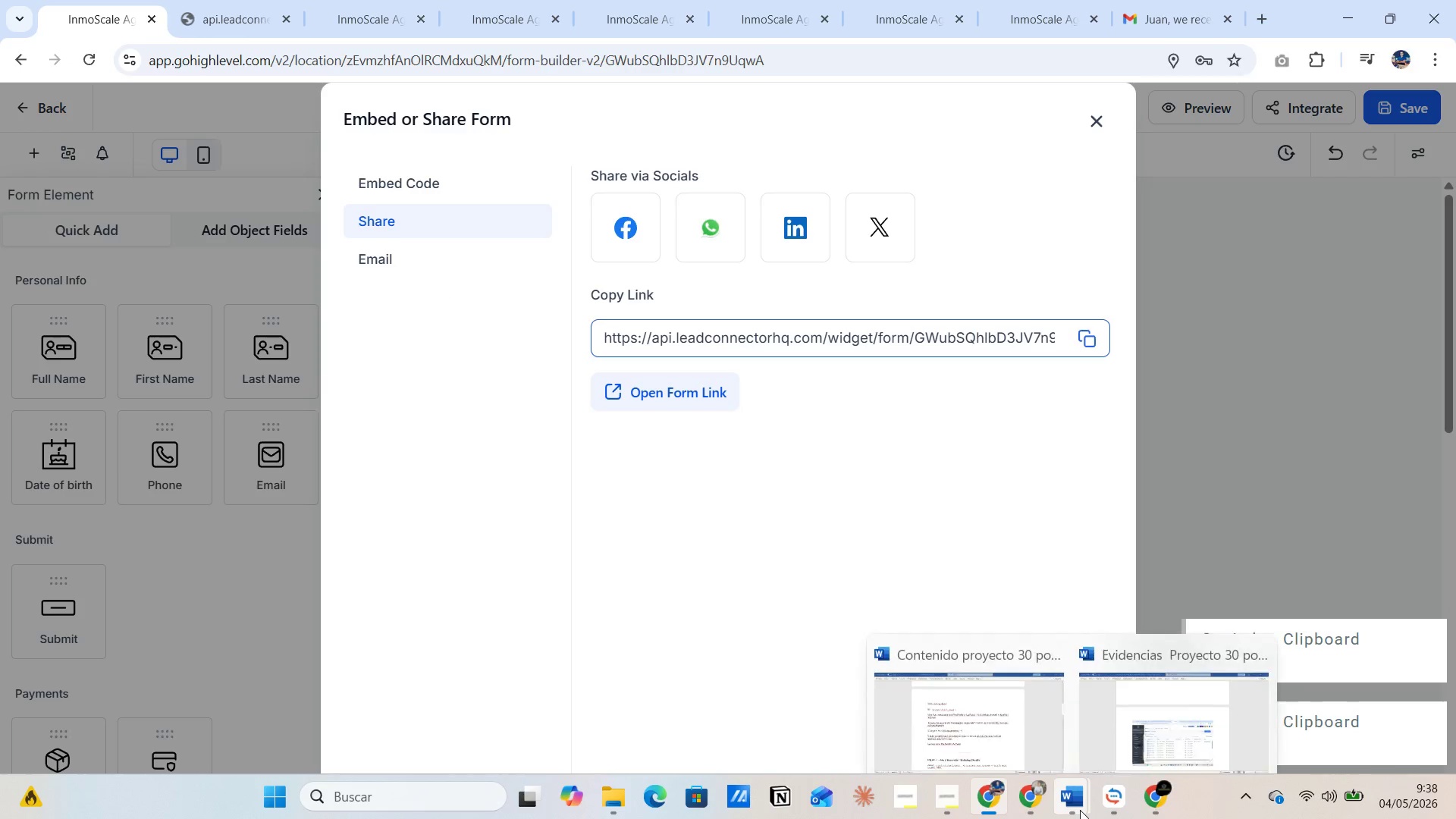 
left_click([992, 725])
 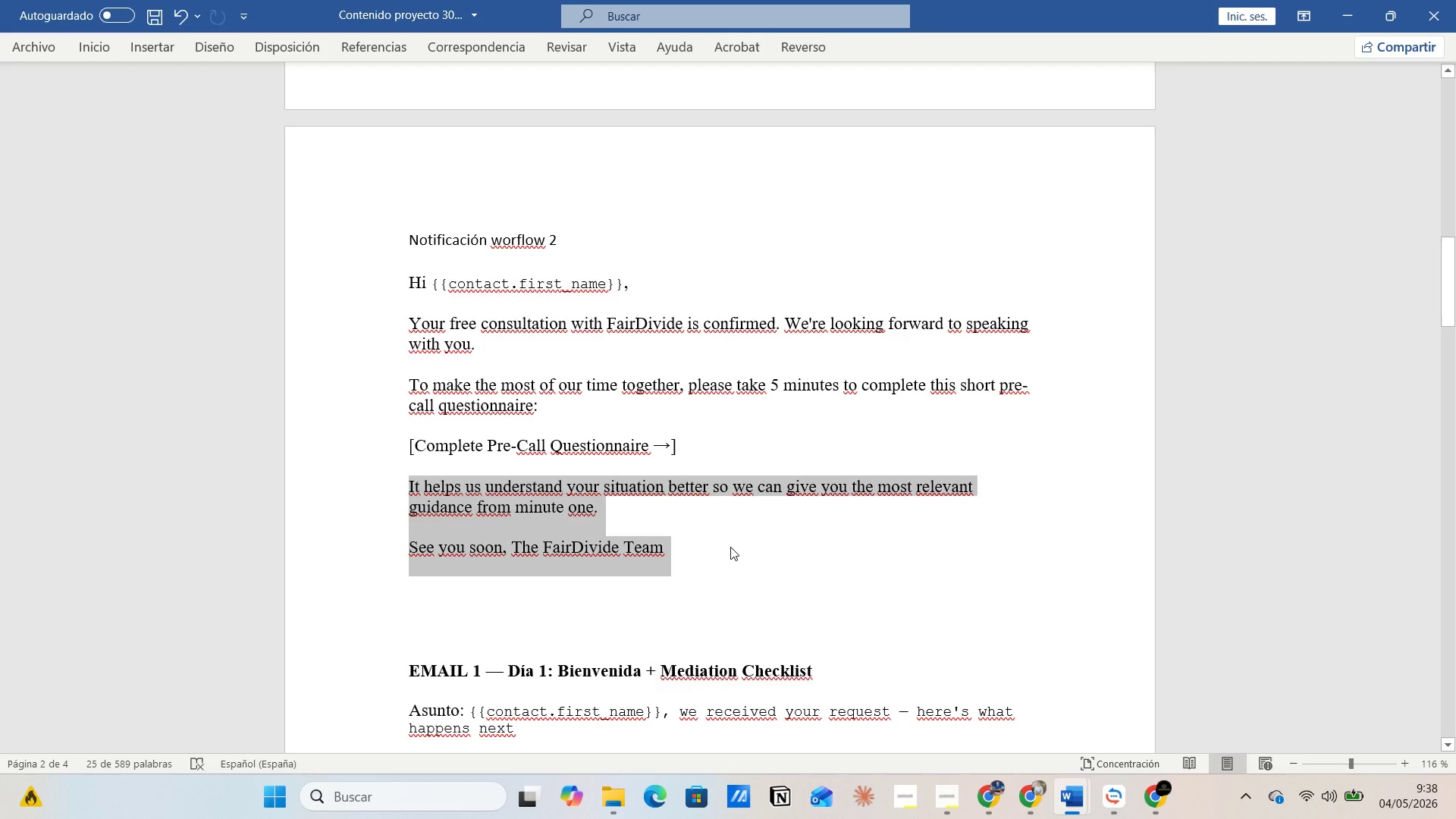 
scroll: coordinate [730, 547], scroll_direction: up, amount: 30.0
 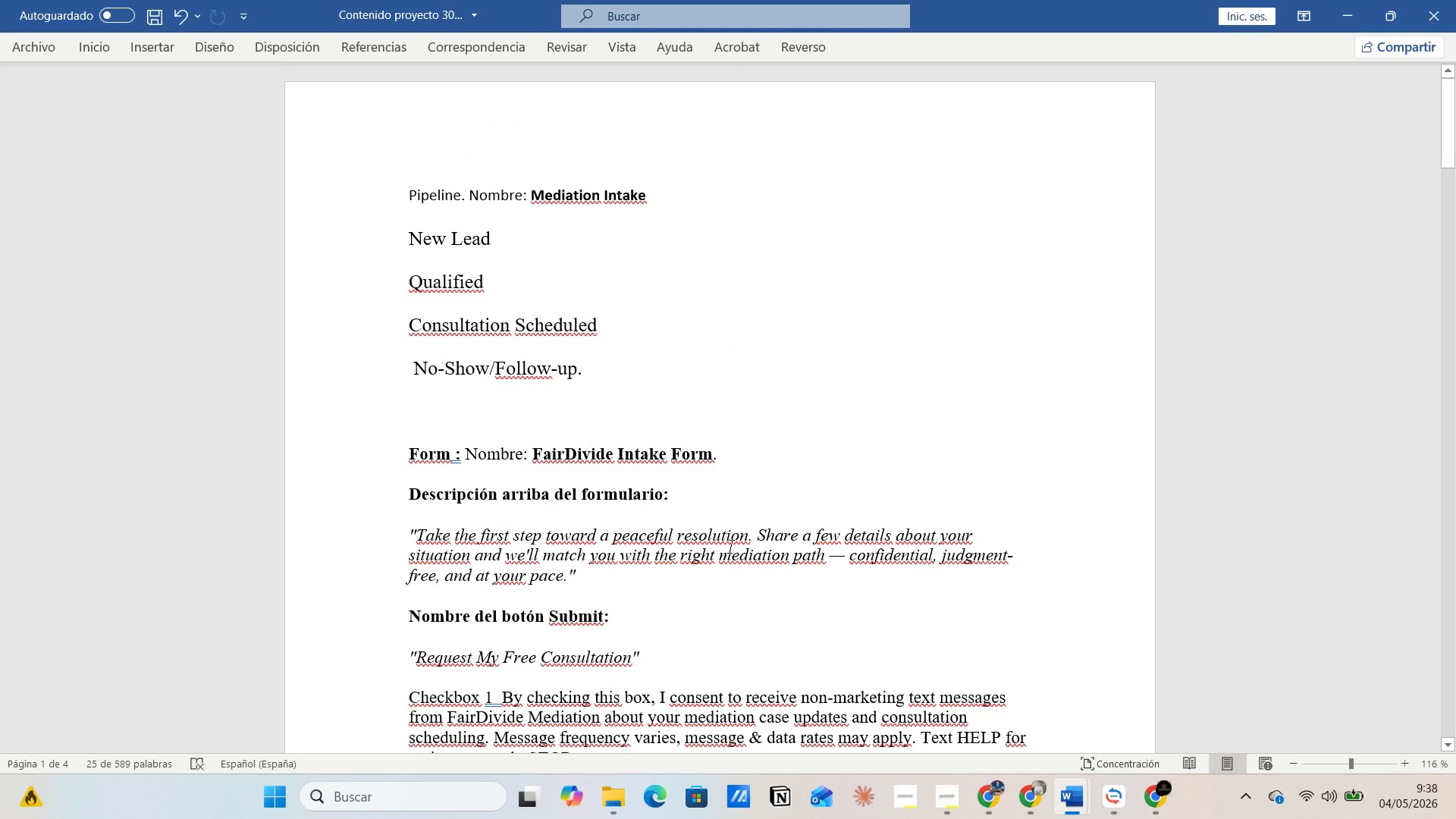 
scroll: coordinate [731, 546], scroll_direction: down, amount: 8.0
 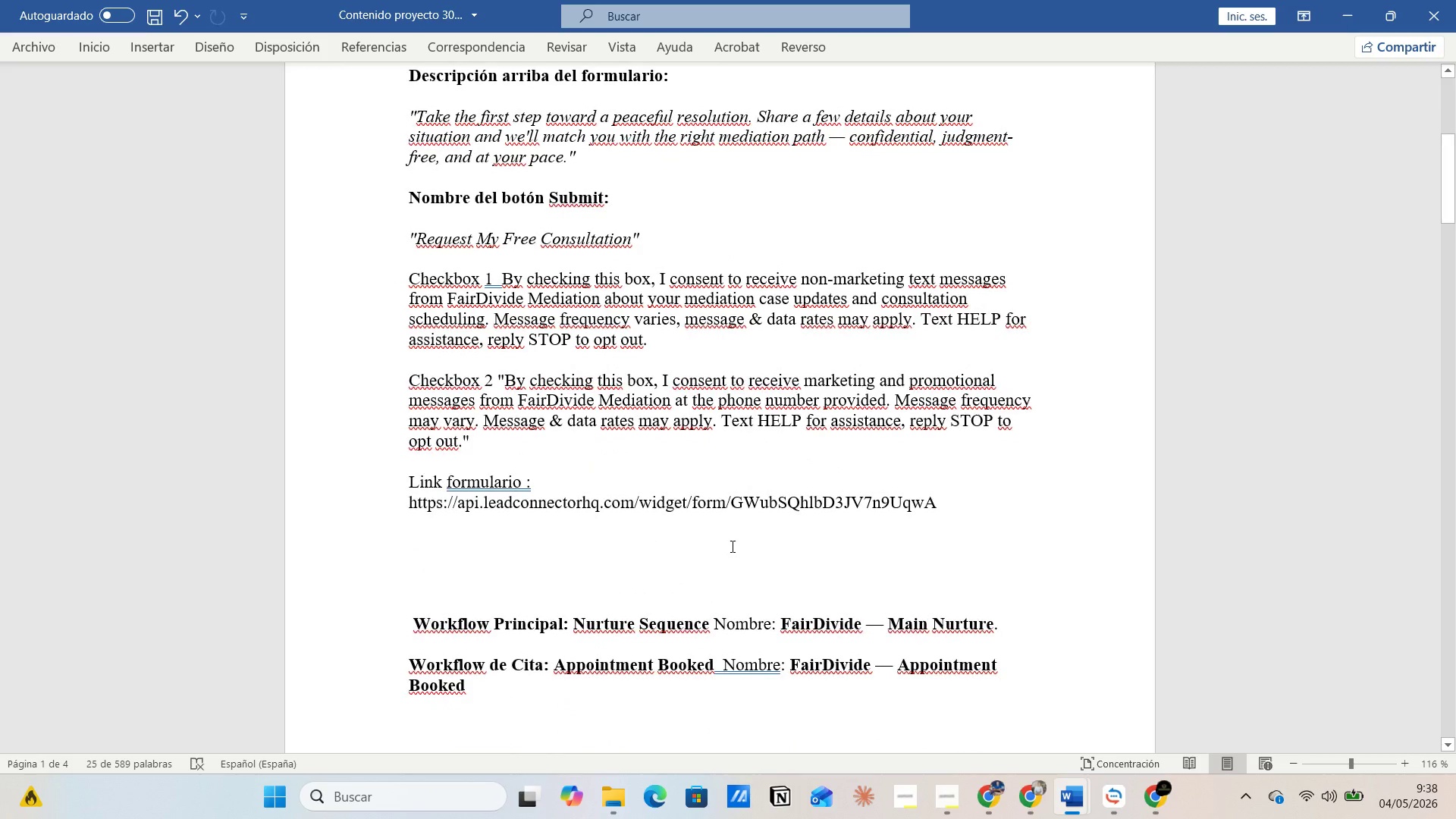 
scroll: coordinate [731, 546], scroll_direction: up, amount: 8.0
 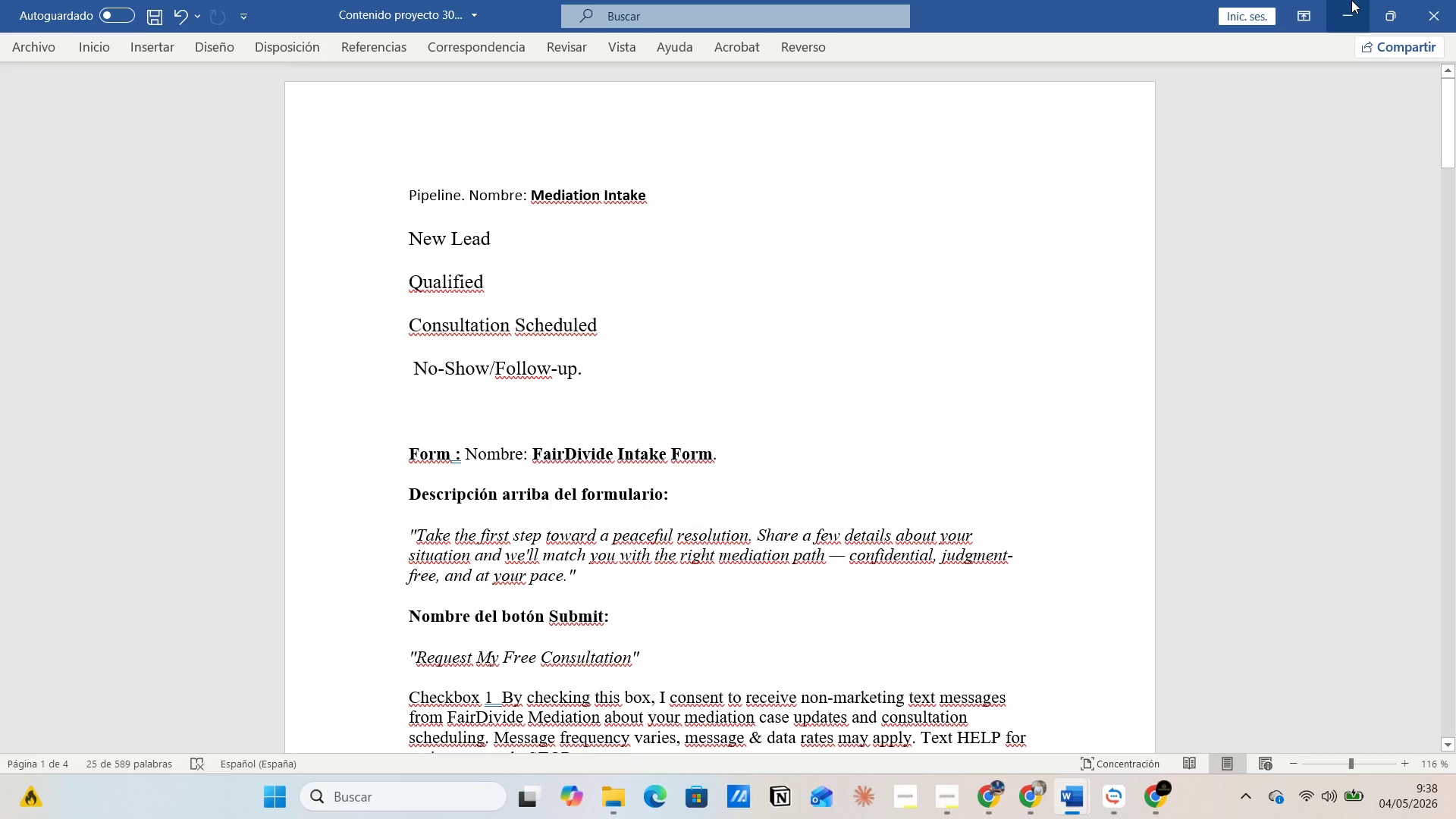 
left_click([1351, 2])
 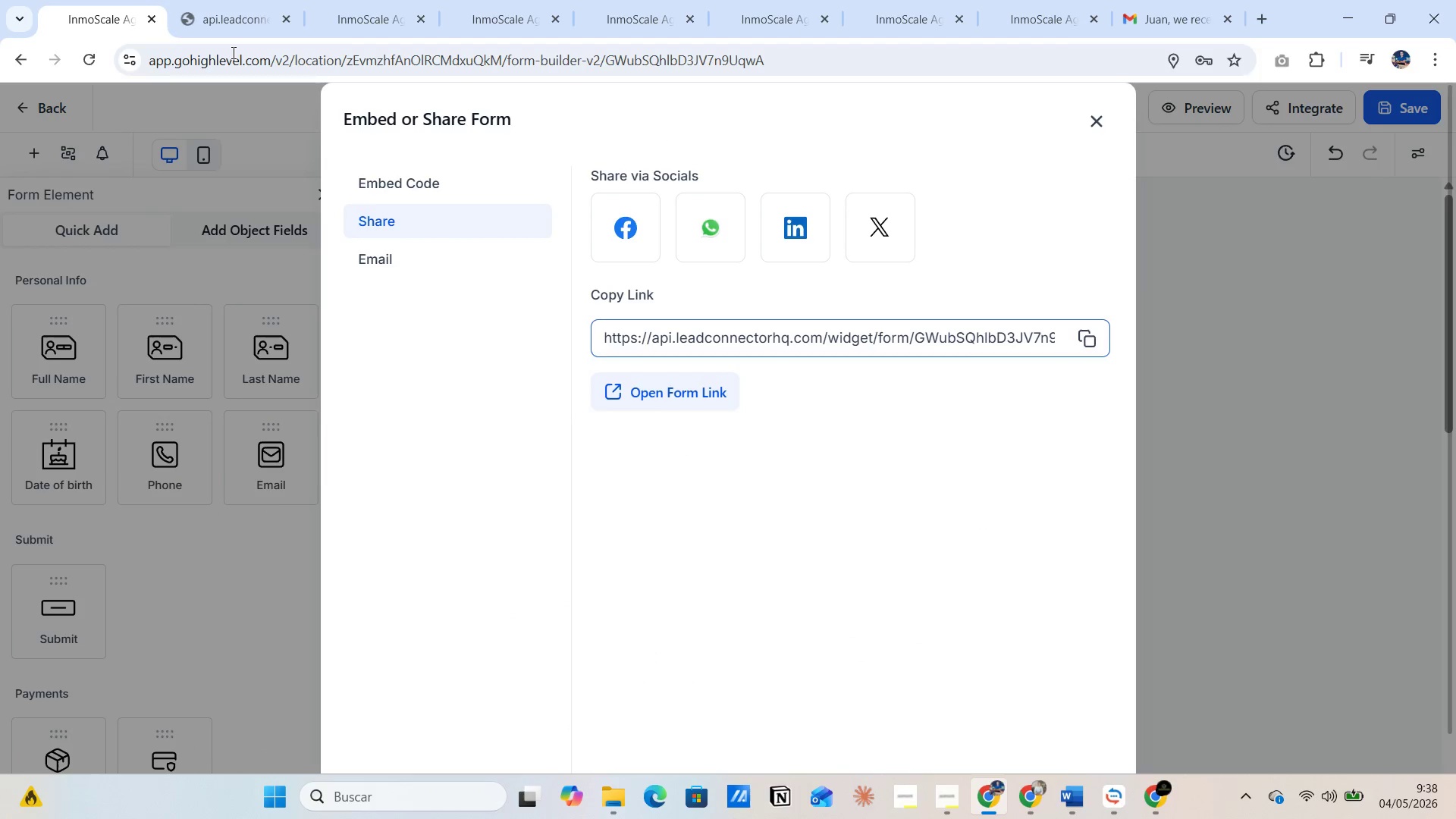 
left_click([231, 15])
 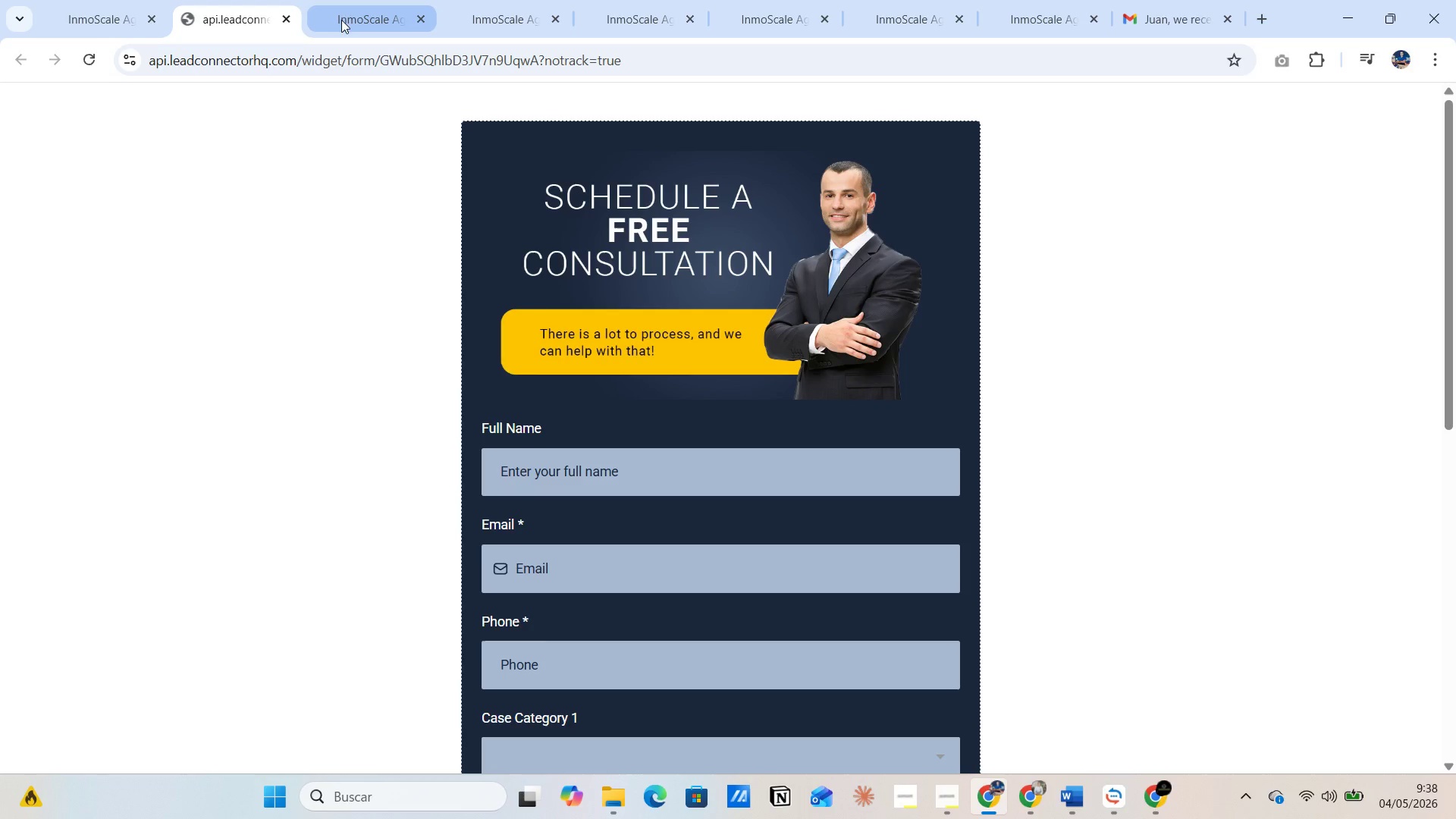 
left_click([347, 14])
 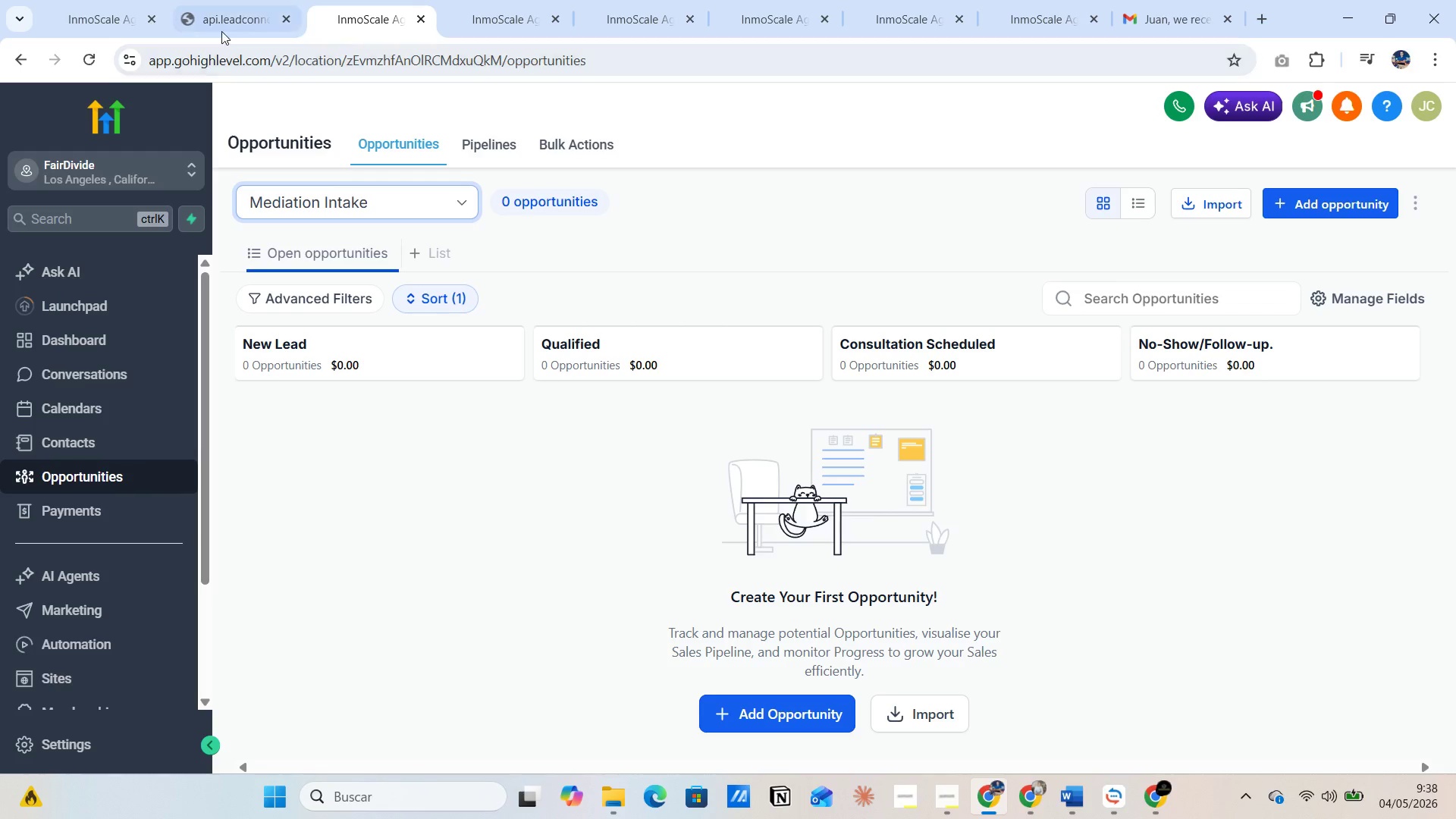 
left_click([228, 15])
 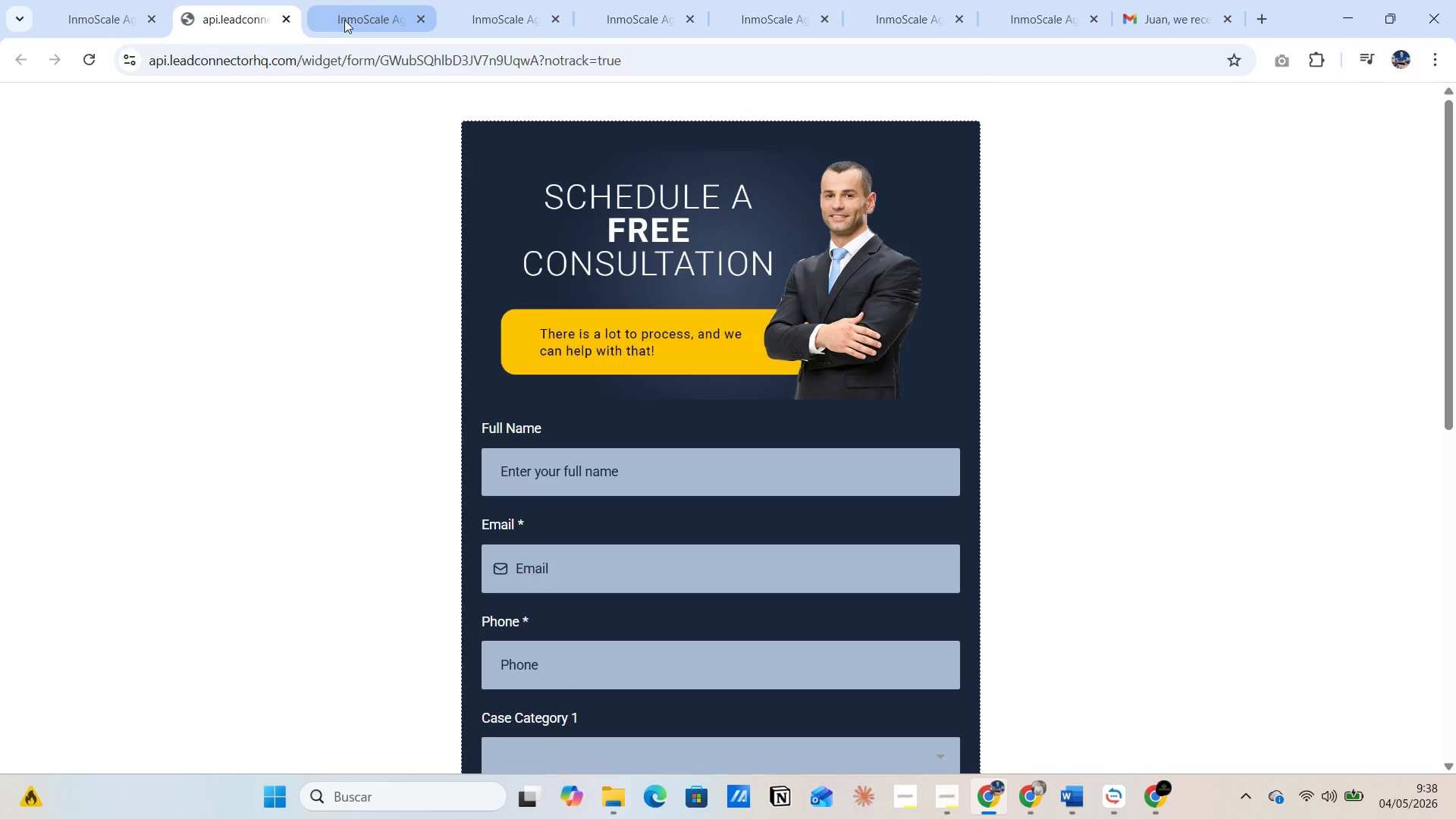 
left_click([347, 17])
 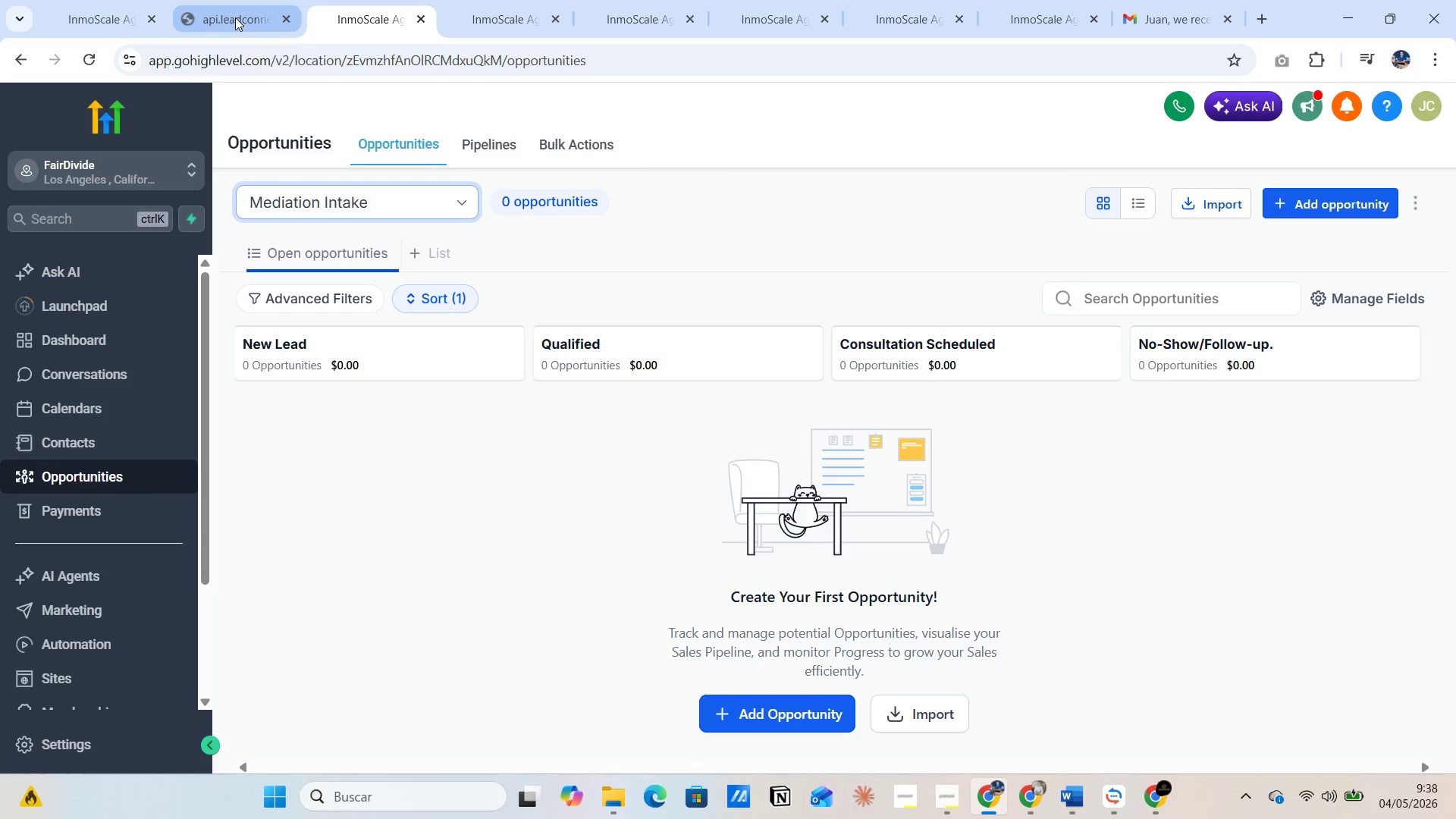 
left_click([235, 17])
 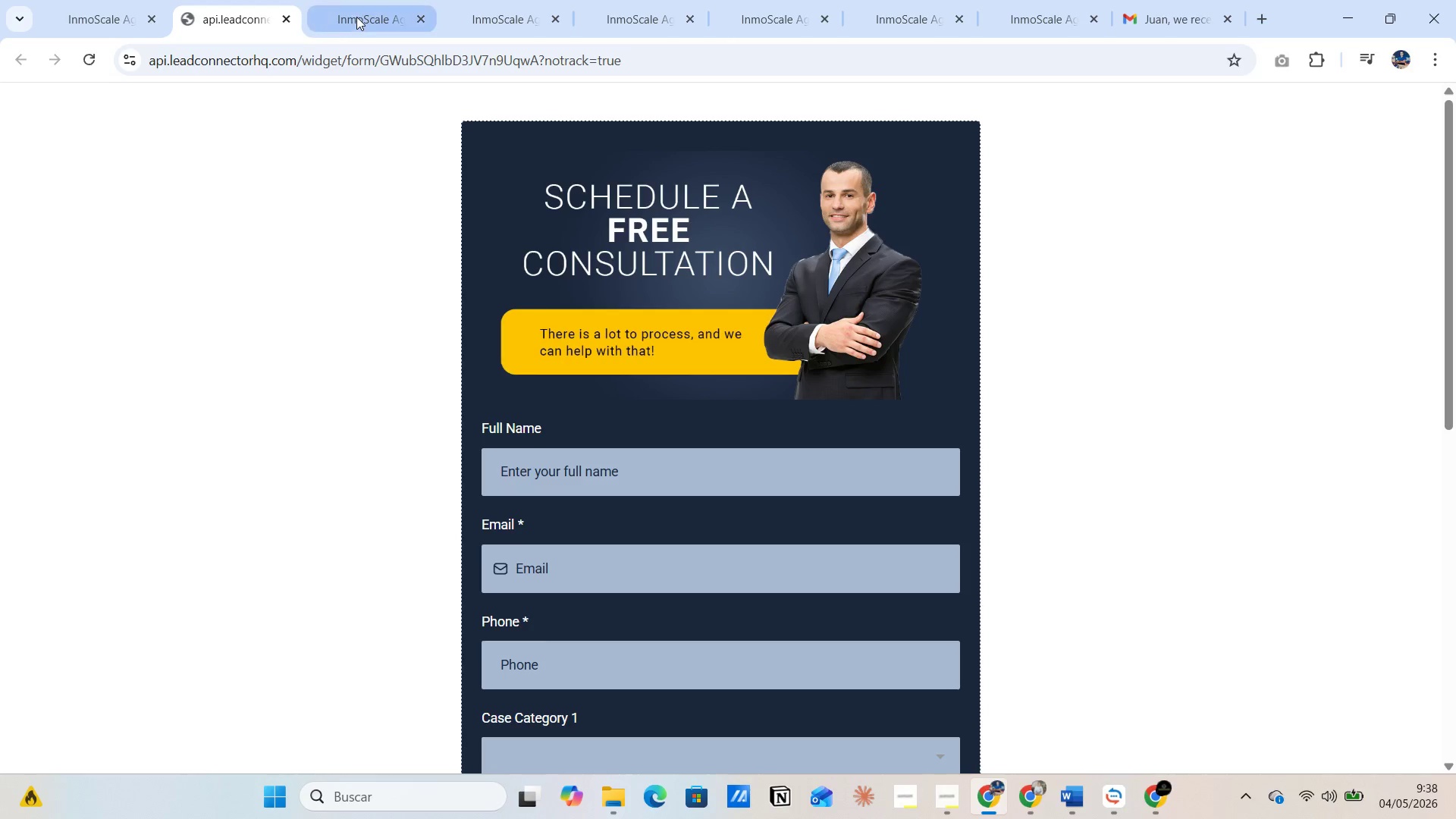 
left_click([356, 15])
 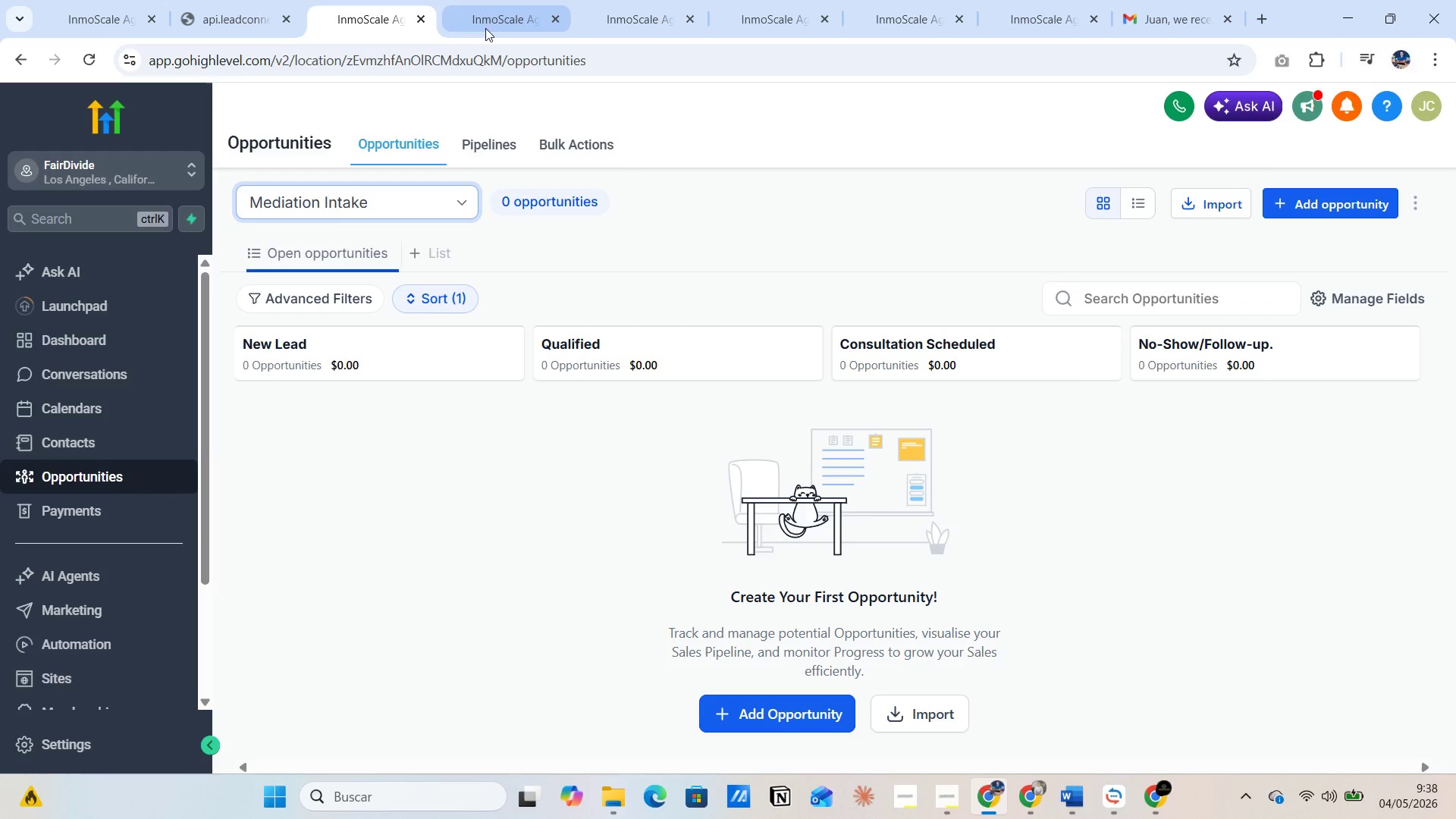 
left_click([491, 24])
 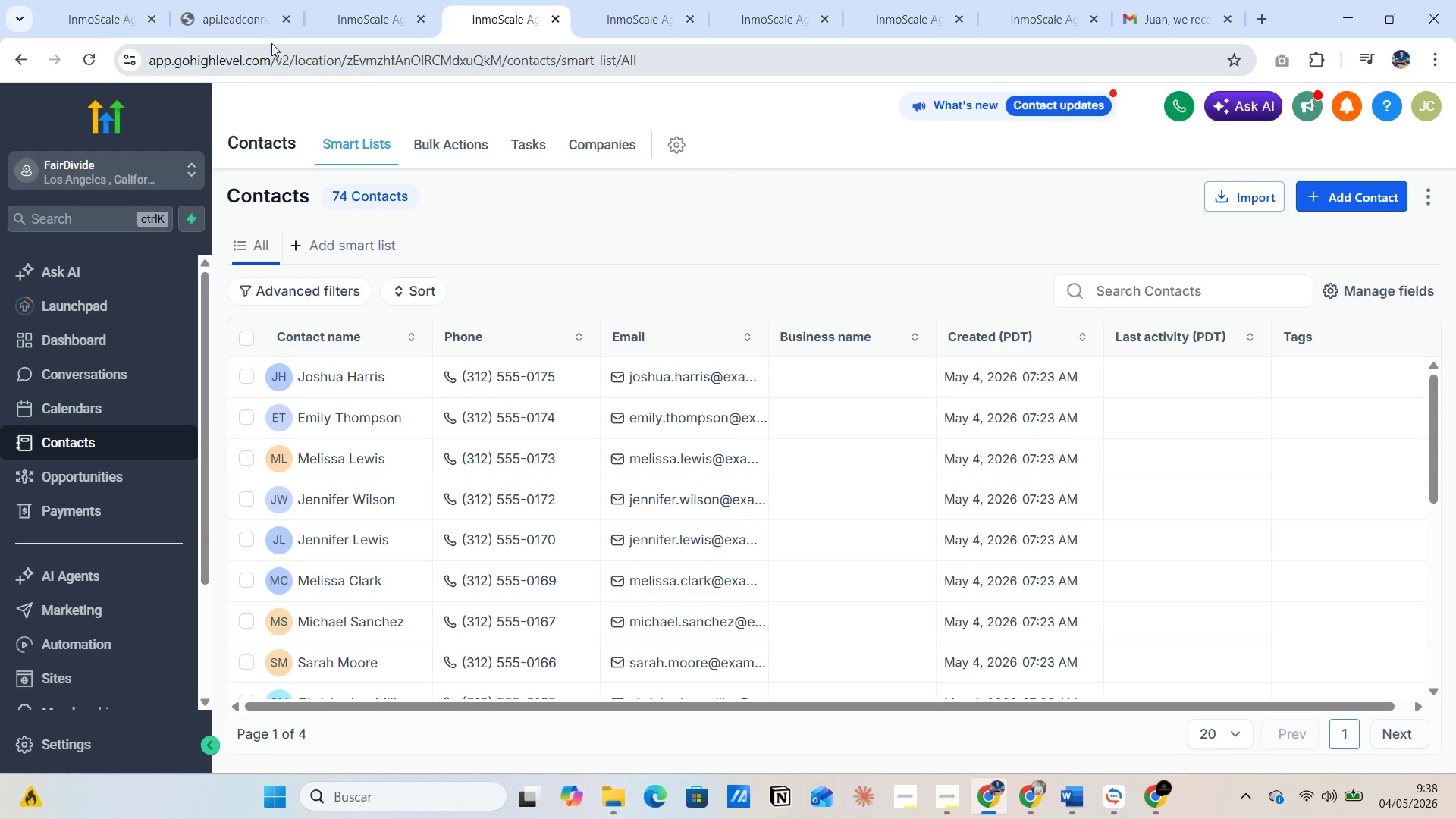 
left_click([242, 22])
 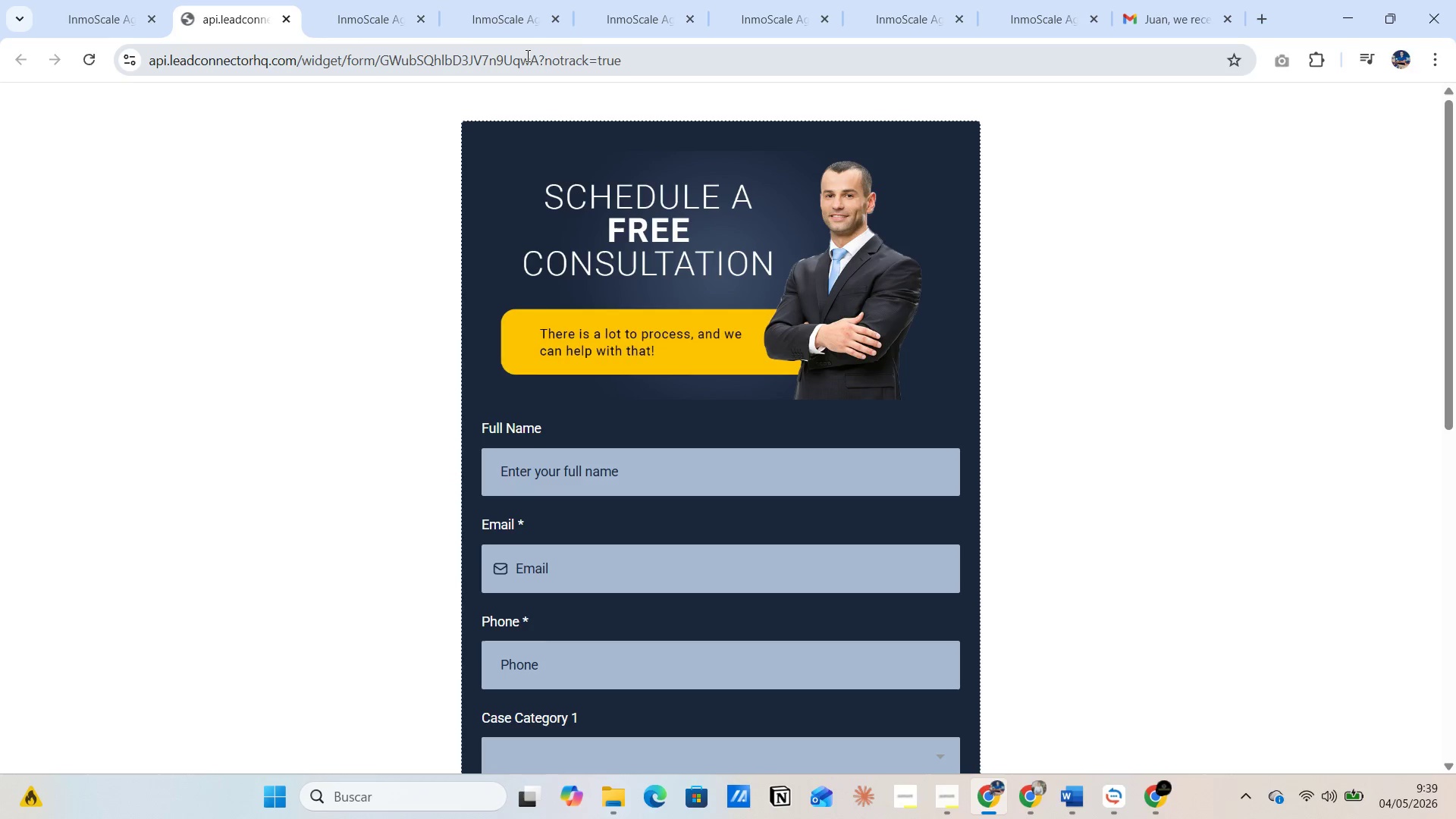 
left_click([624, 21])
 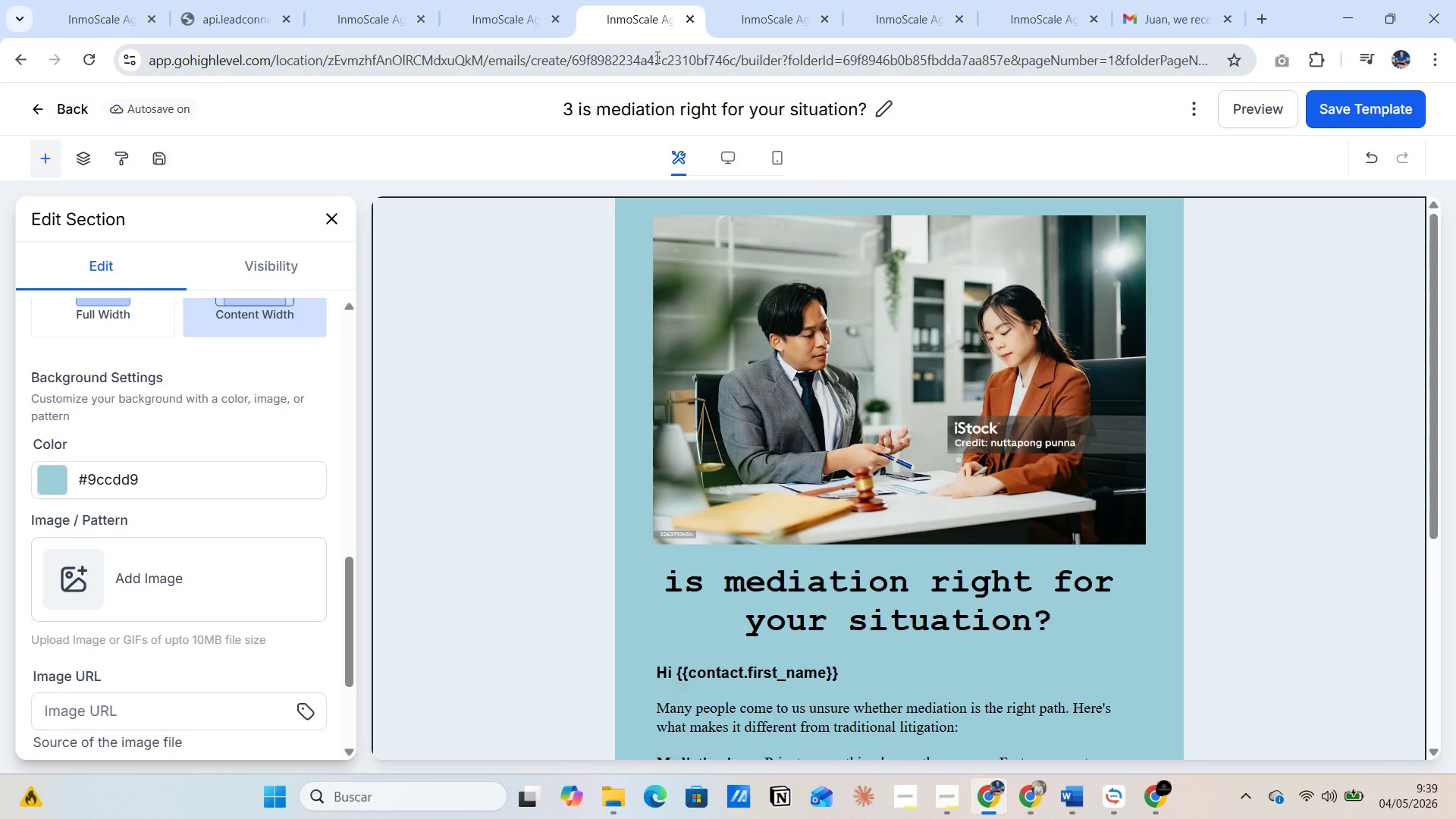 
scroll: coordinate [729, 404], scroll_direction: down, amount: 6.0
 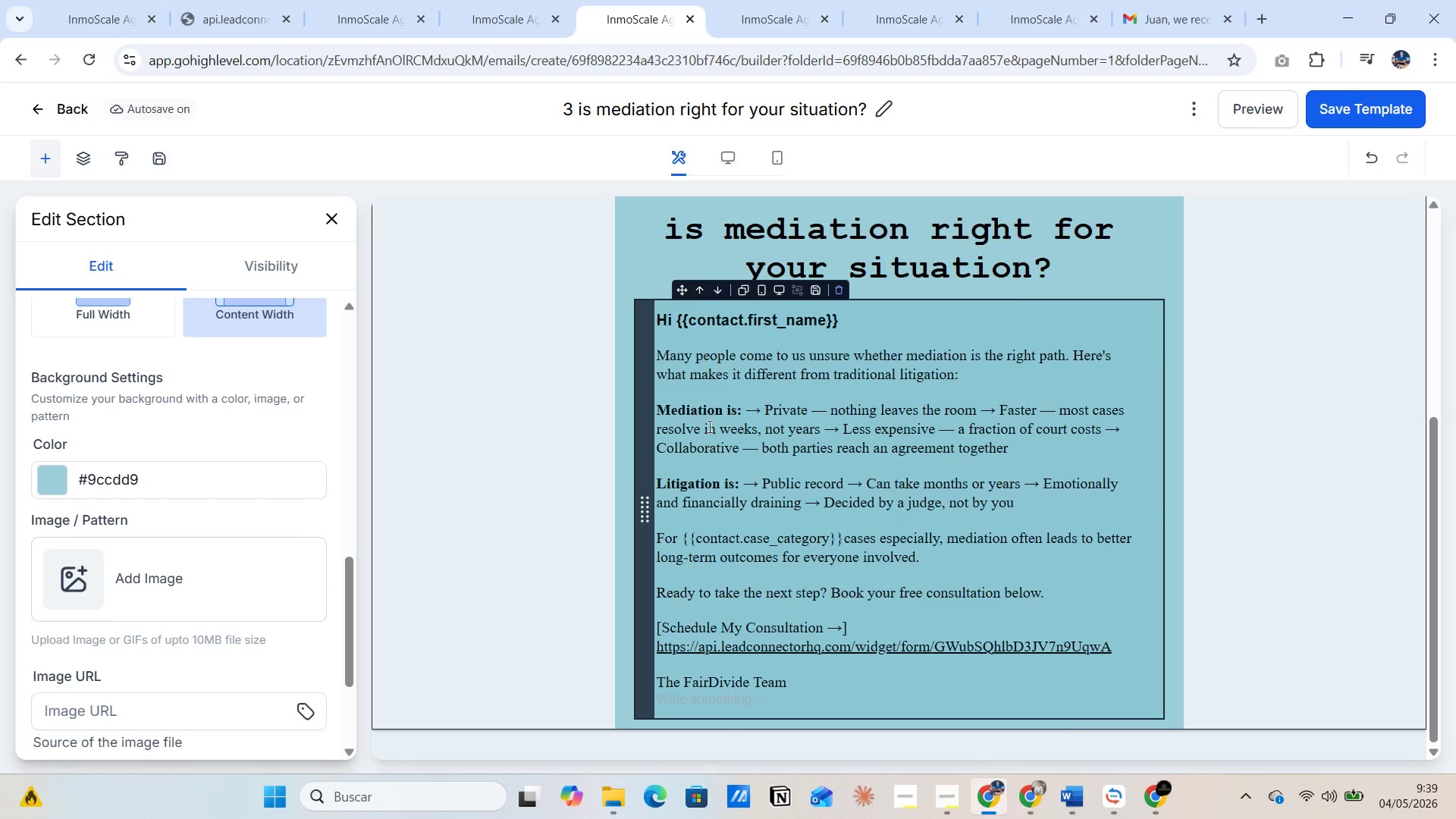 
left_click([848, 325])
 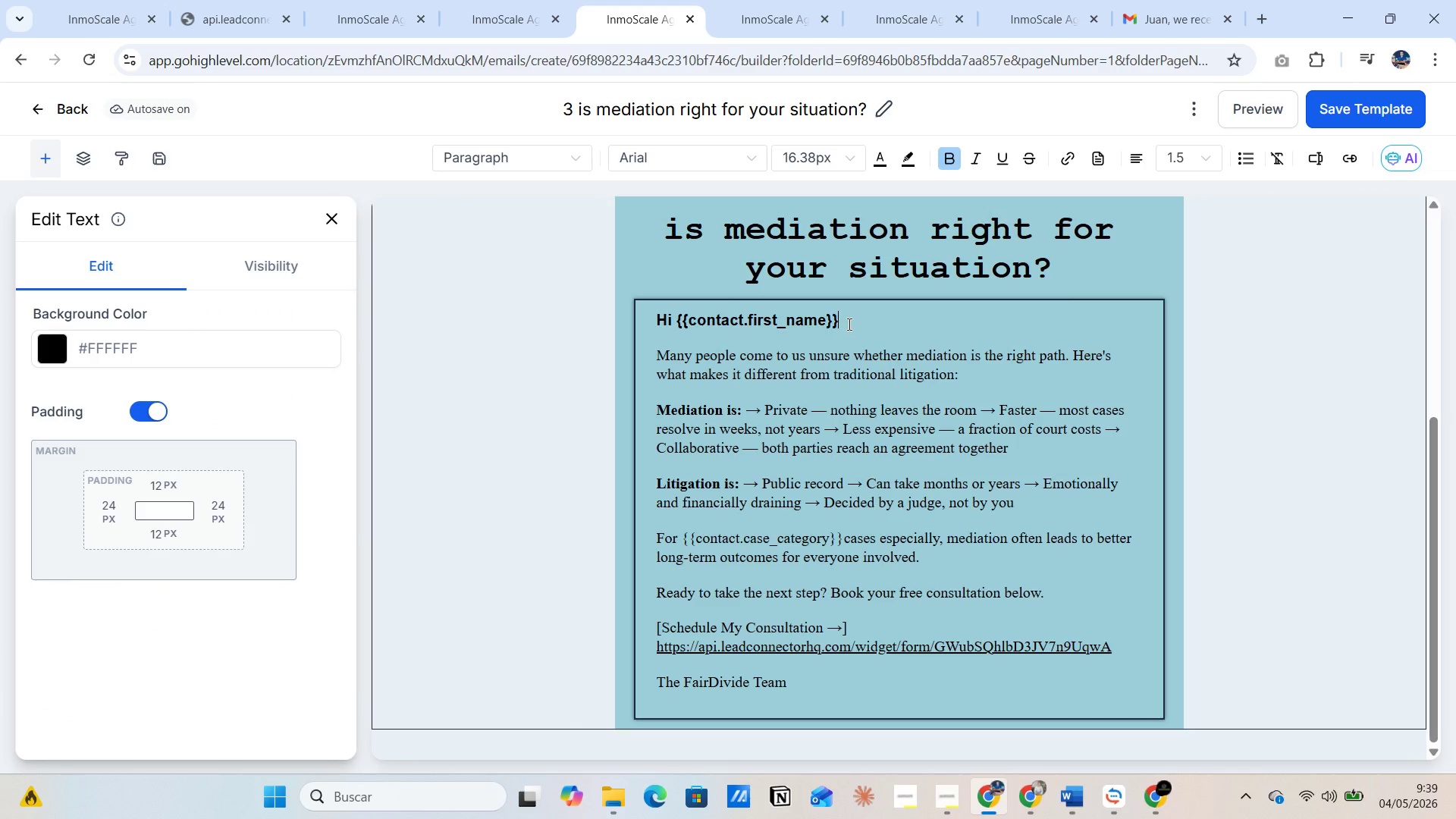 
left_click_drag(start_coordinate=[848, 322], to_coordinate=[672, 314])
 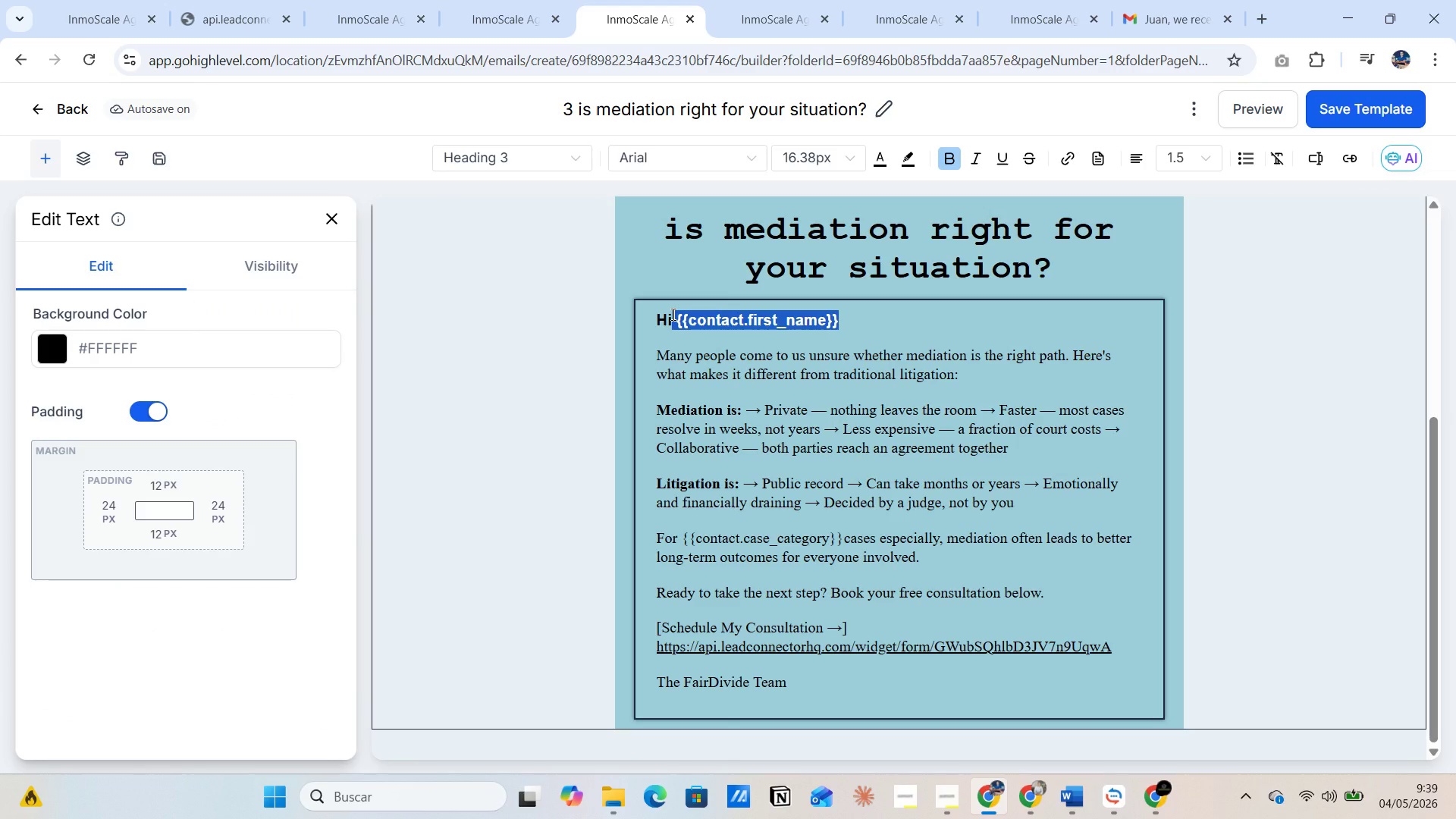 
key(Backspace)
 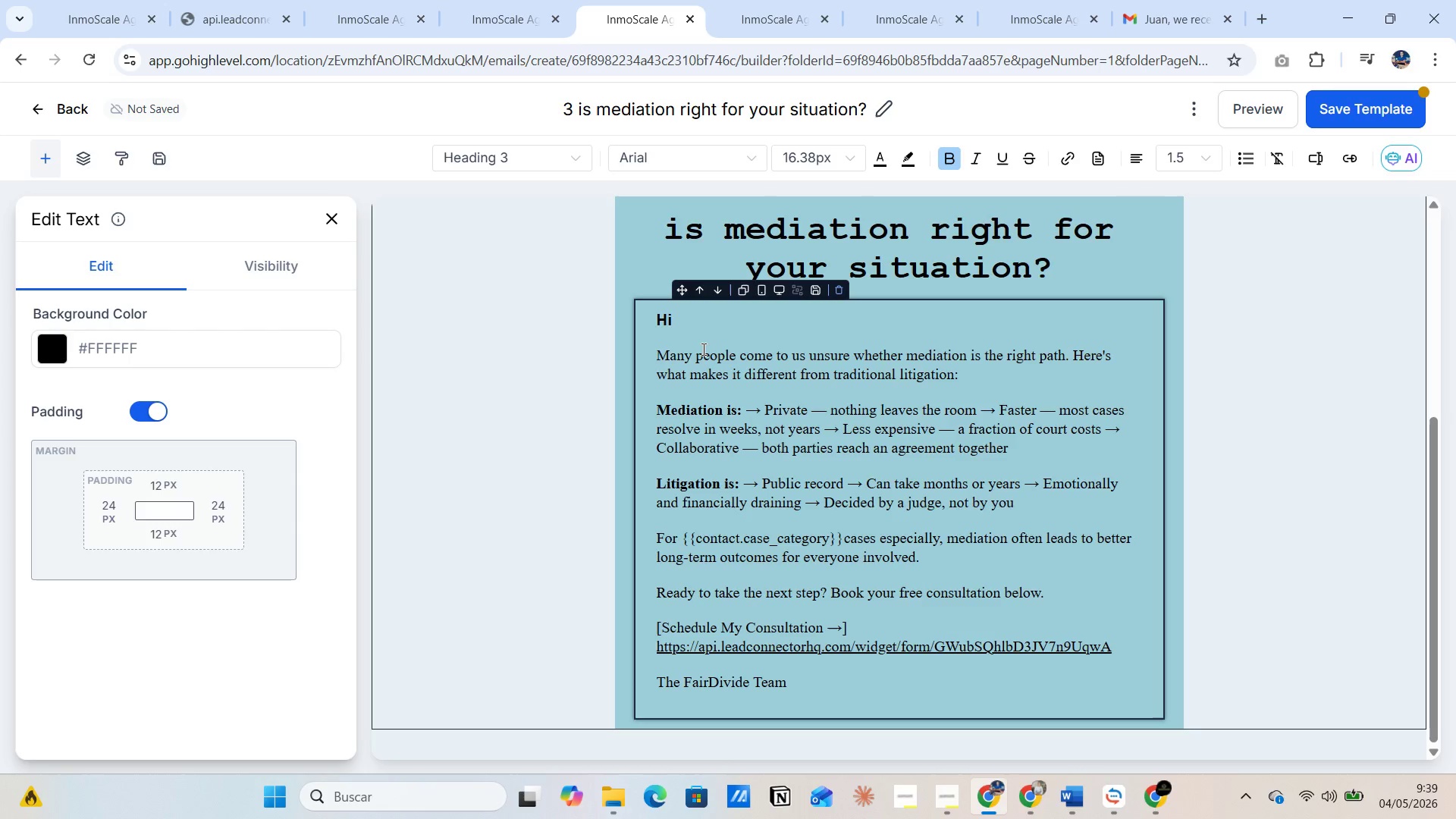 
key(Space)
 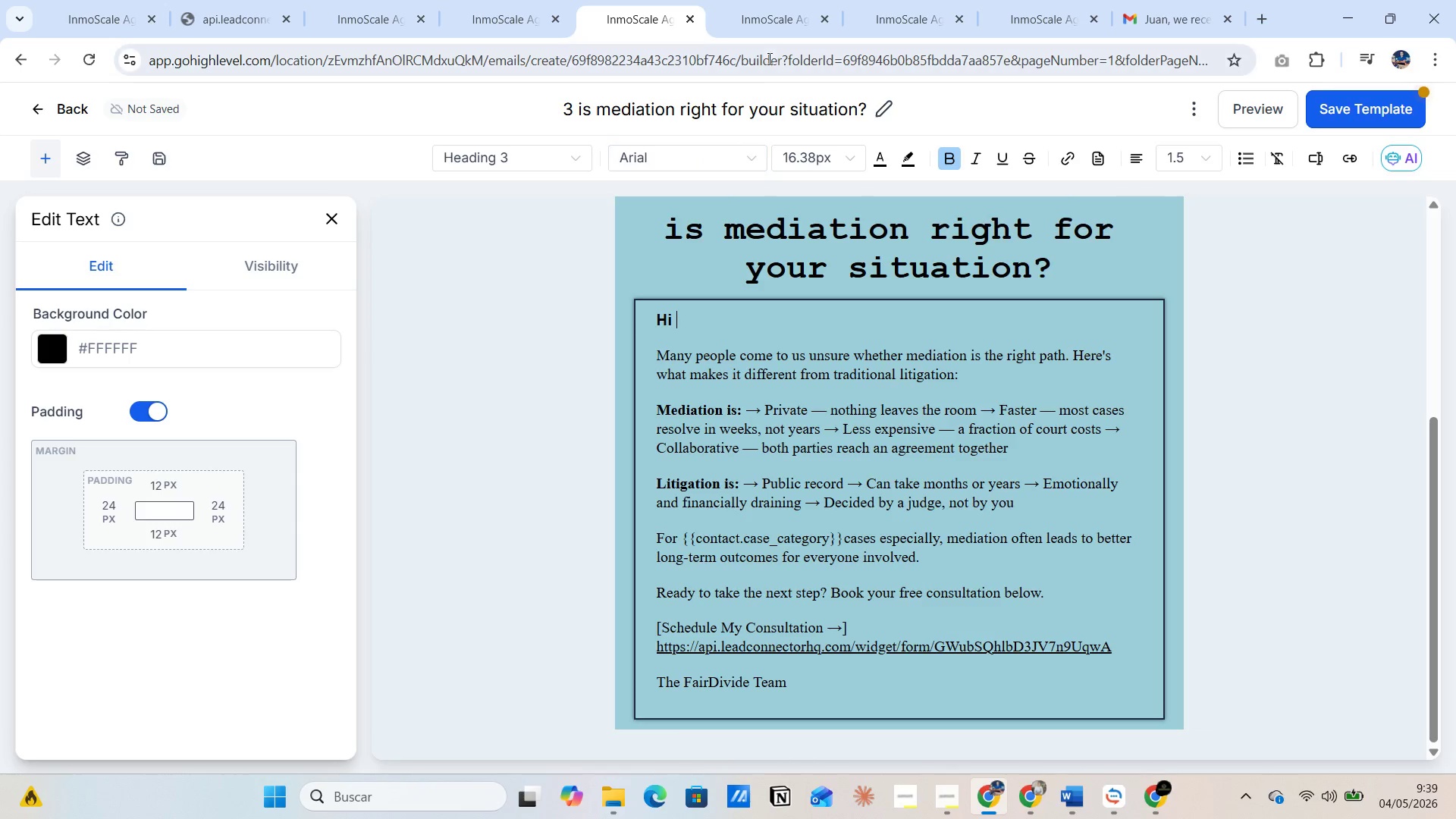 
left_click([768, 23])
 